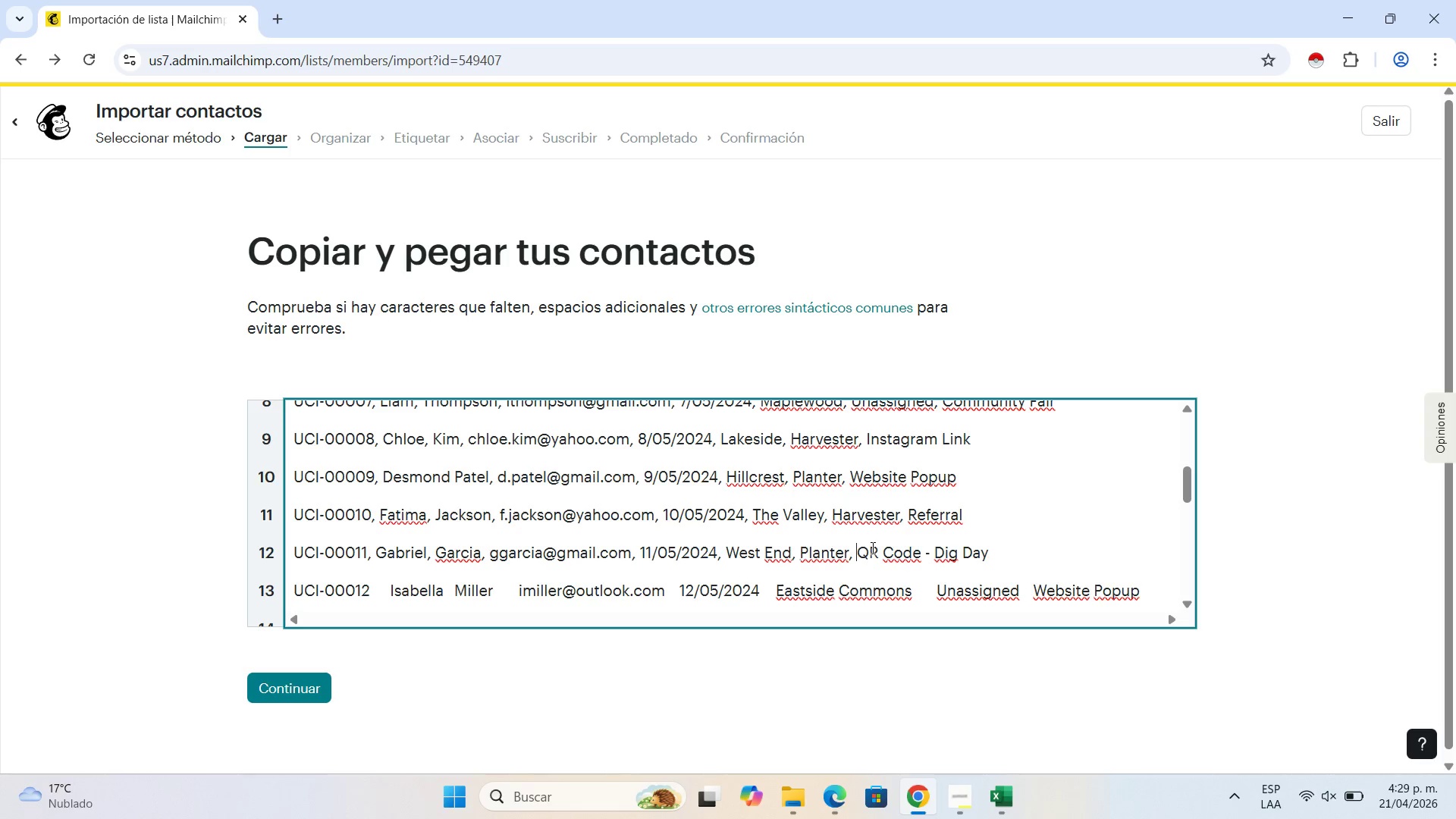 
key(Space)
 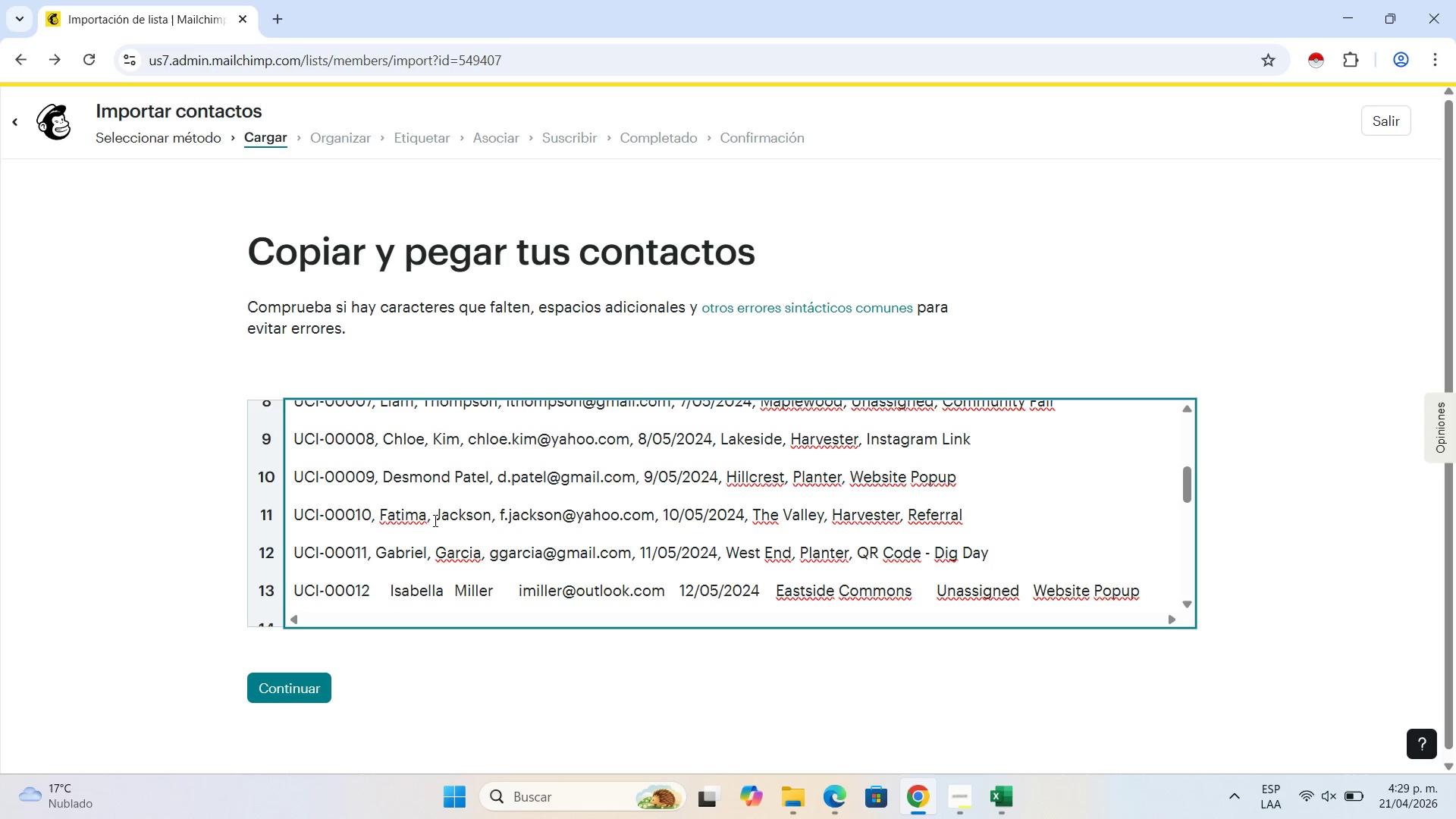 
scroll: coordinate [428, 529], scroll_direction: down, amount: 1.0
 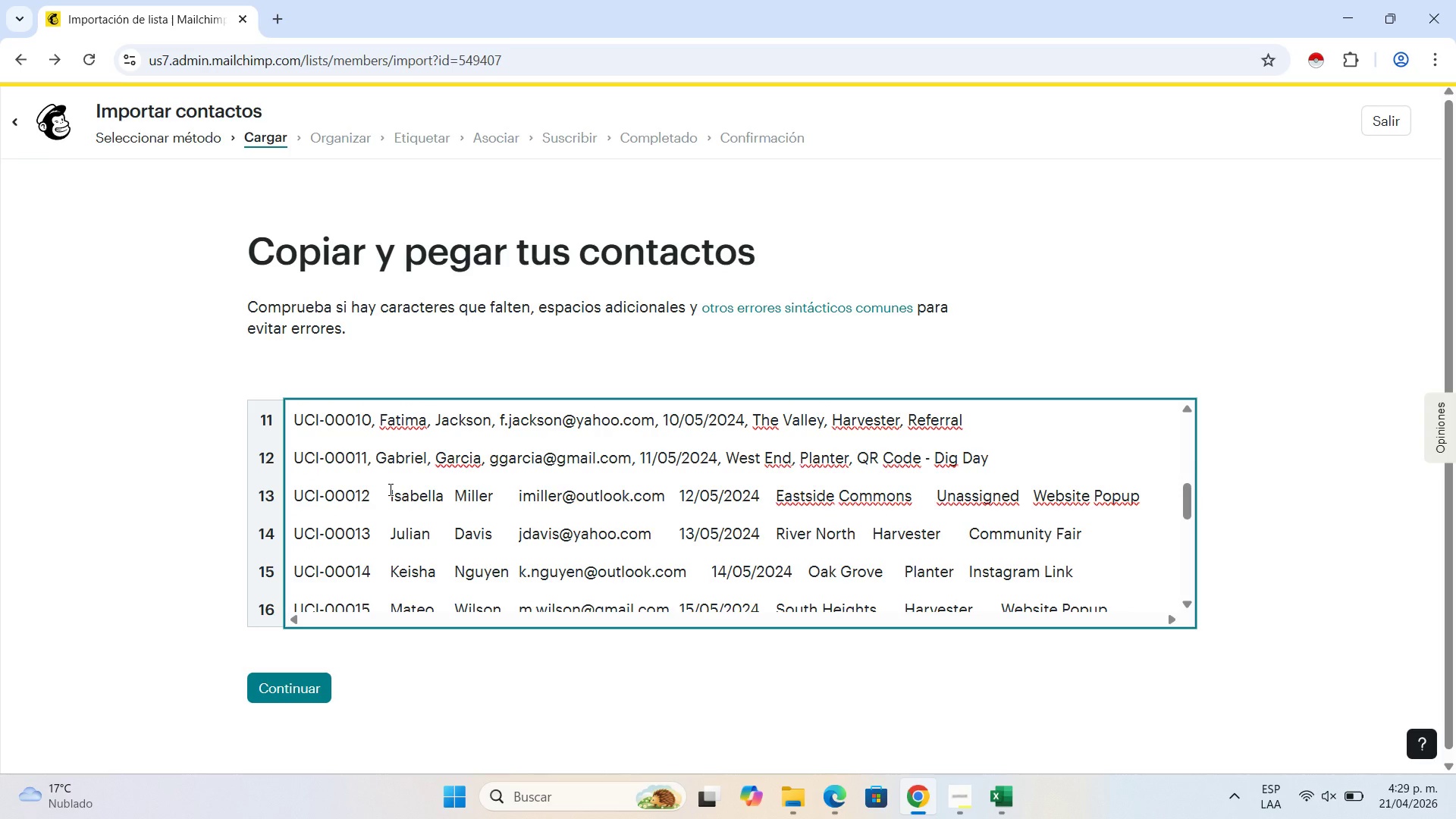 
left_click([389, 489])
 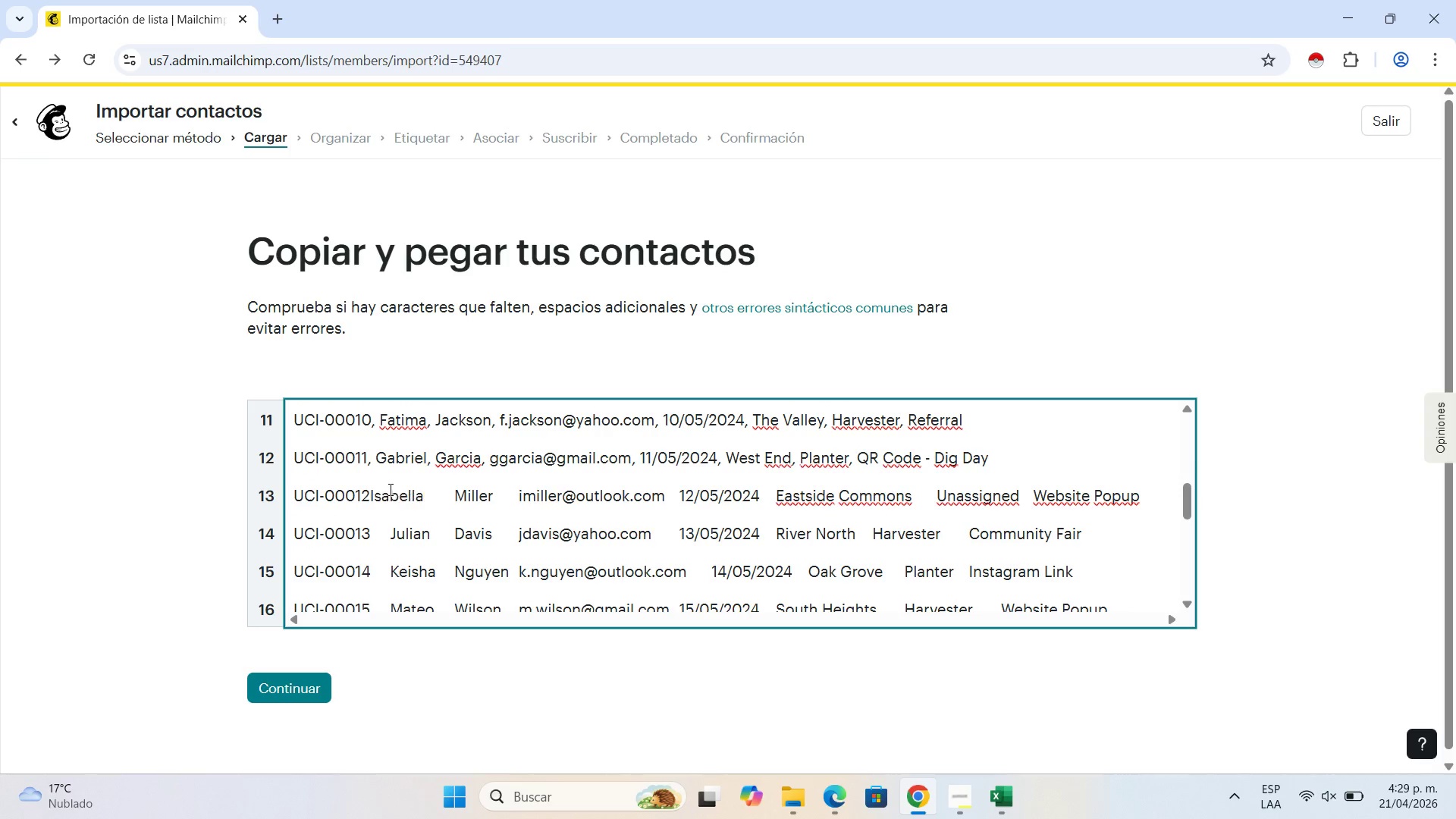 
key(Backspace)
 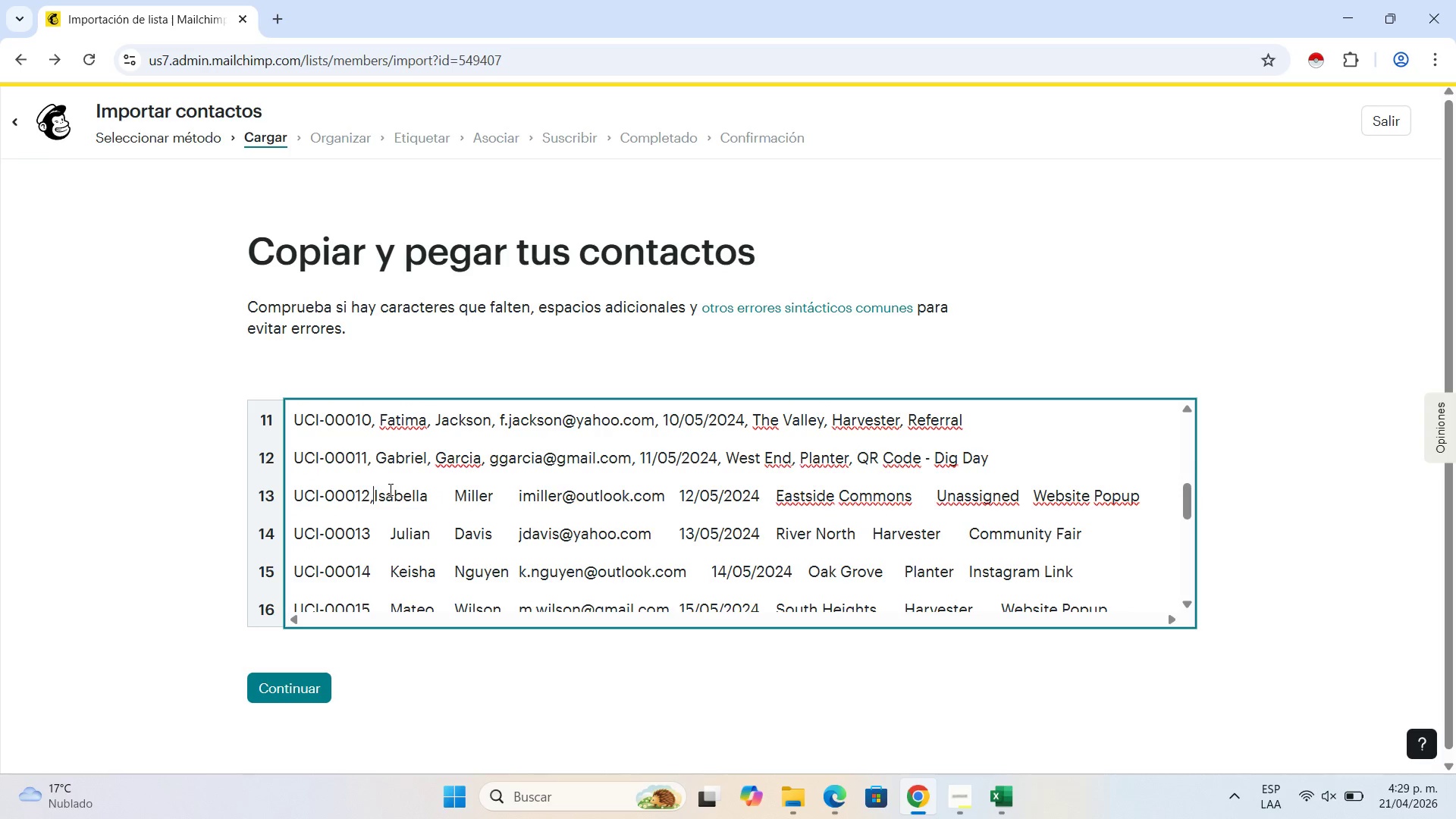 
key(Comma)
 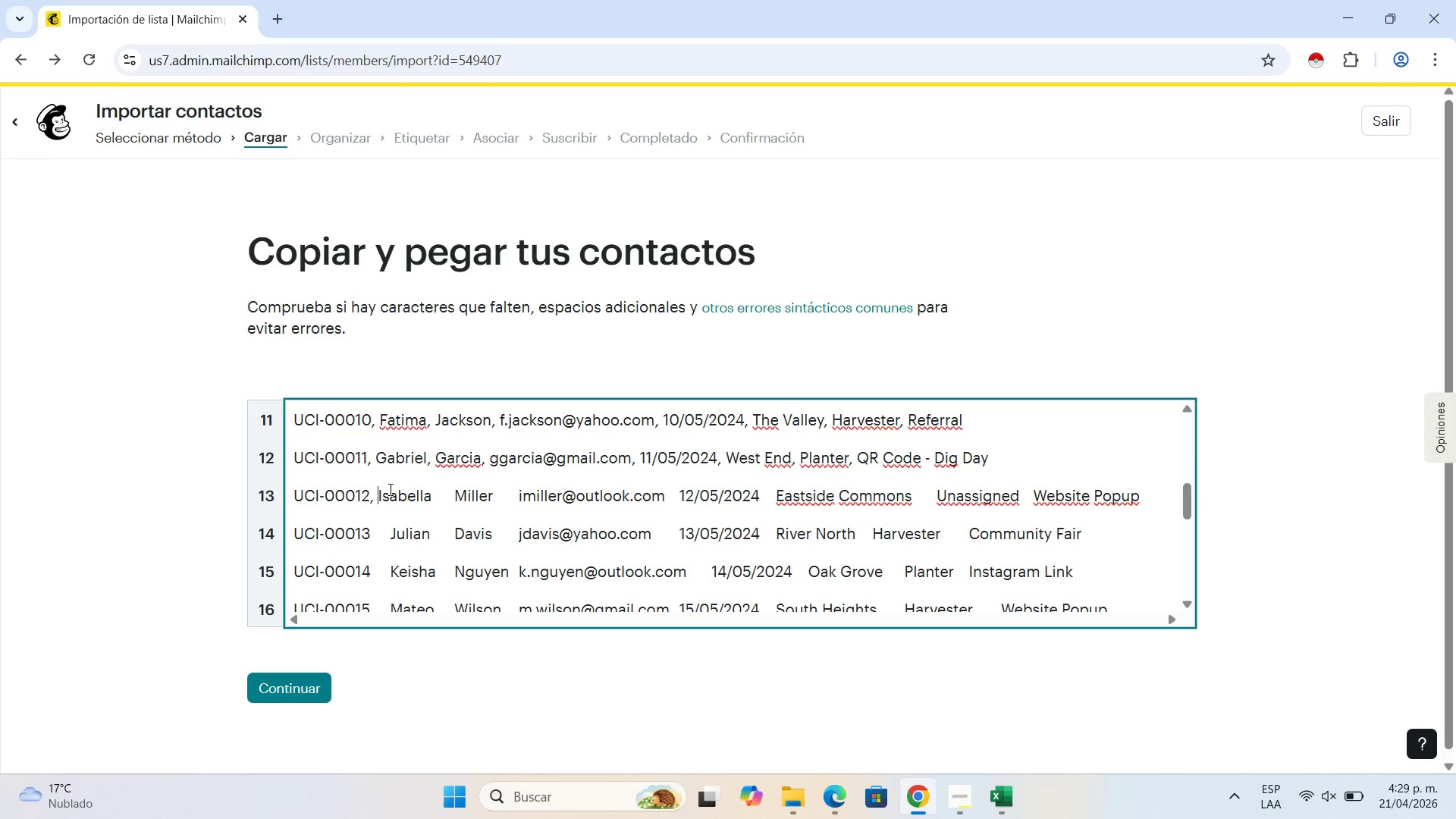 
key(Space)
 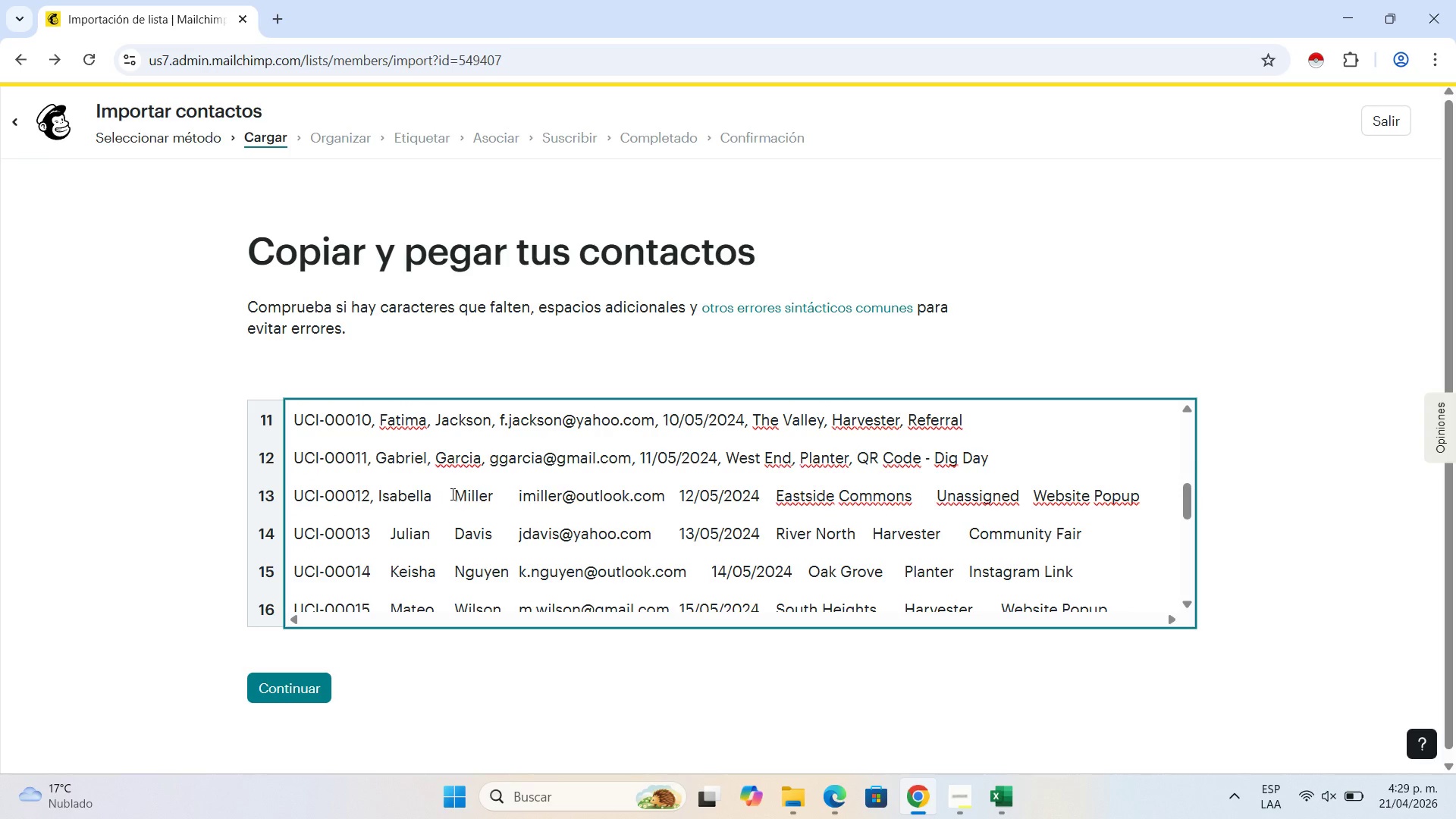 
left_click([451, 494])
 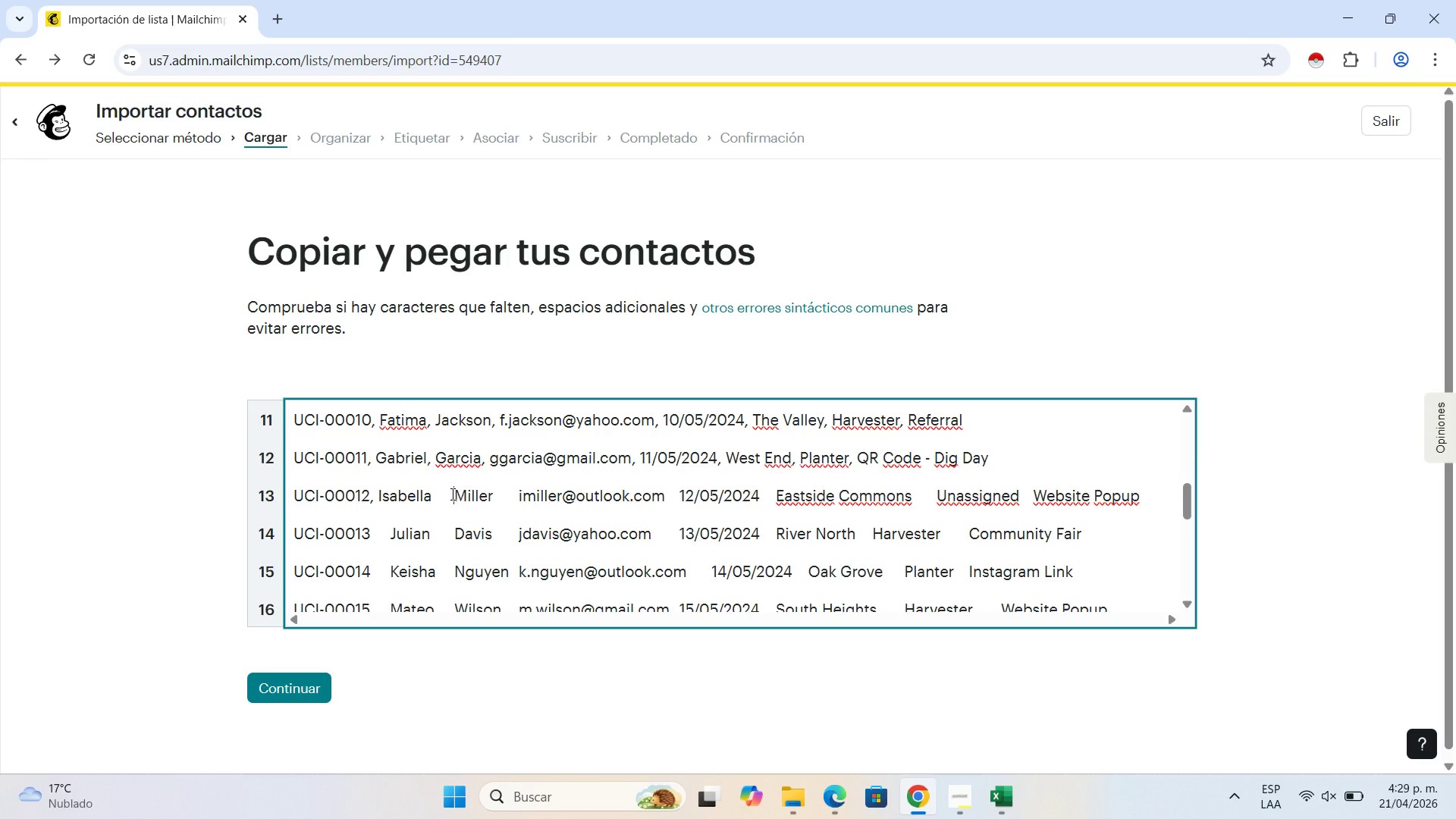 
key(Backspace)
 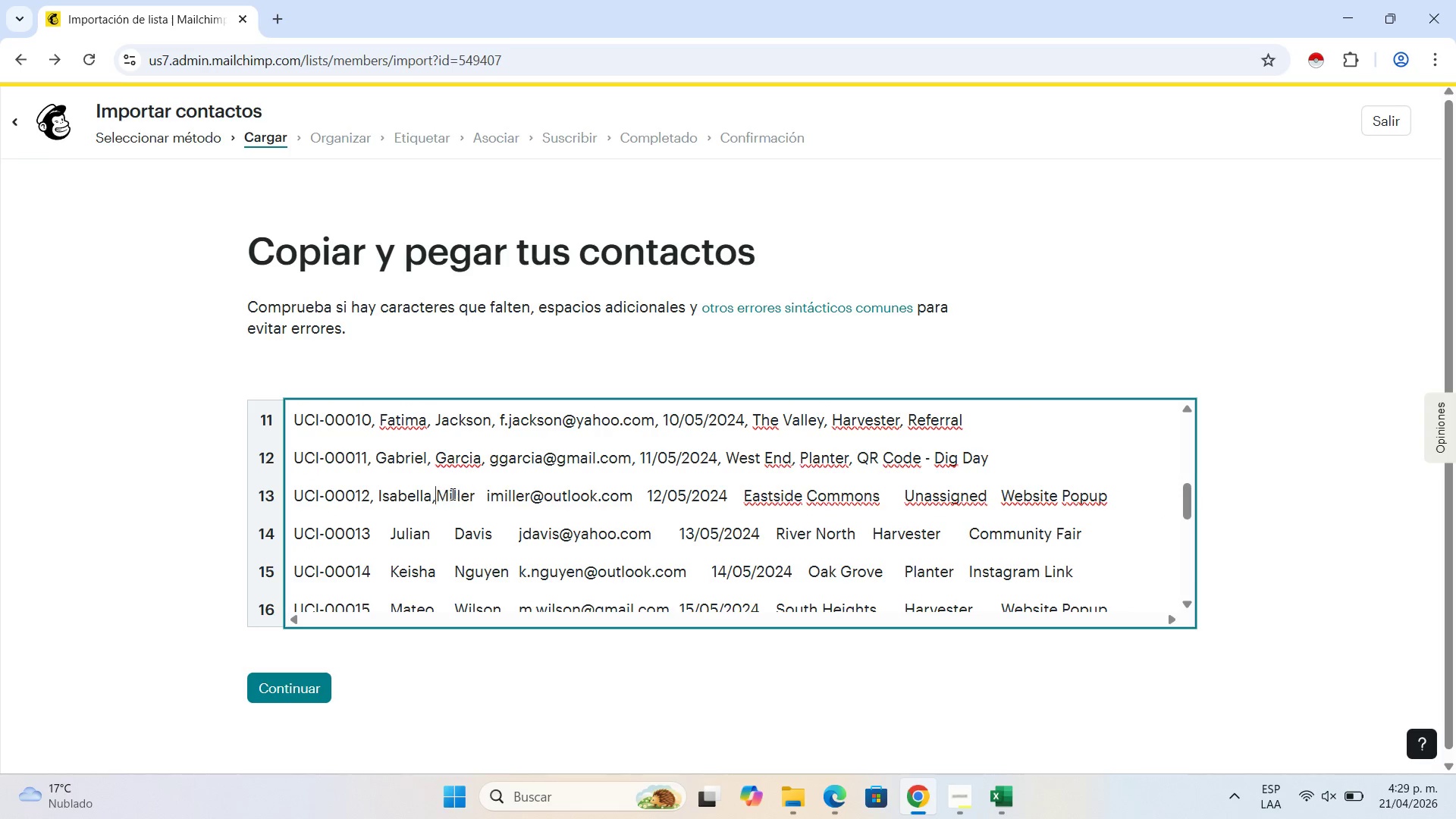 
key(Comma)
 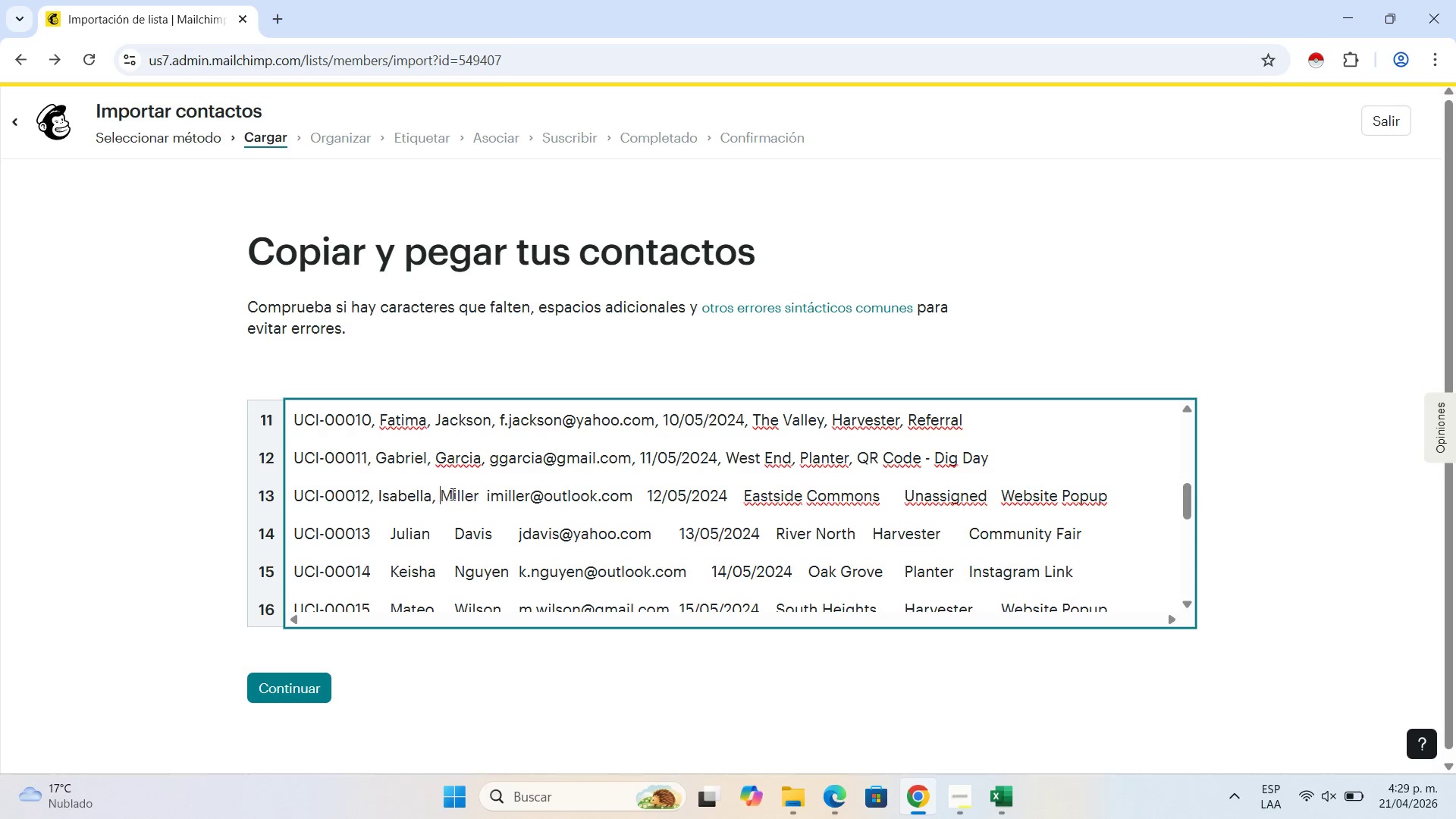 
key(Space)
 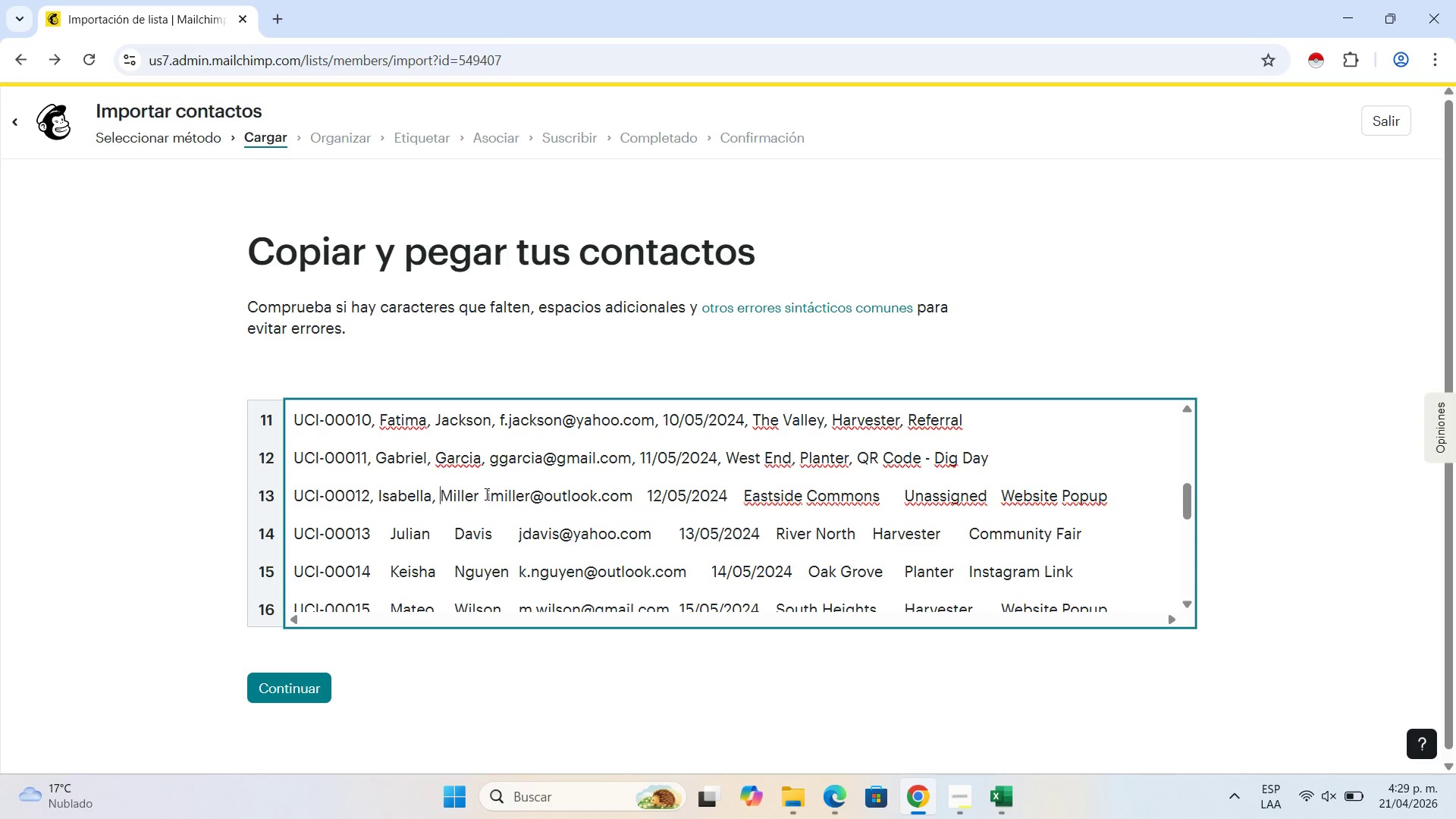 
left_click([484, 494])
 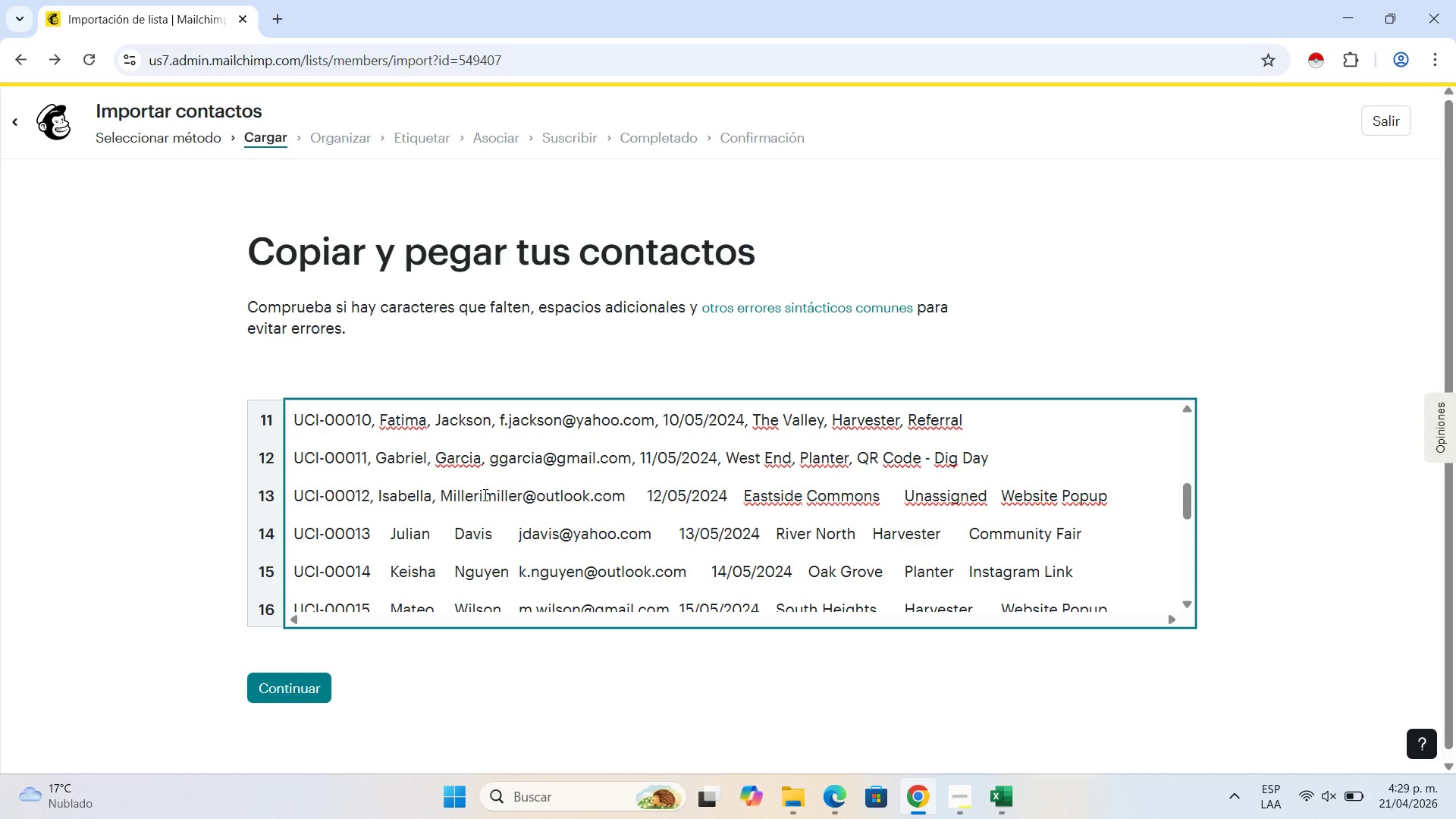 
key(Backspace)
 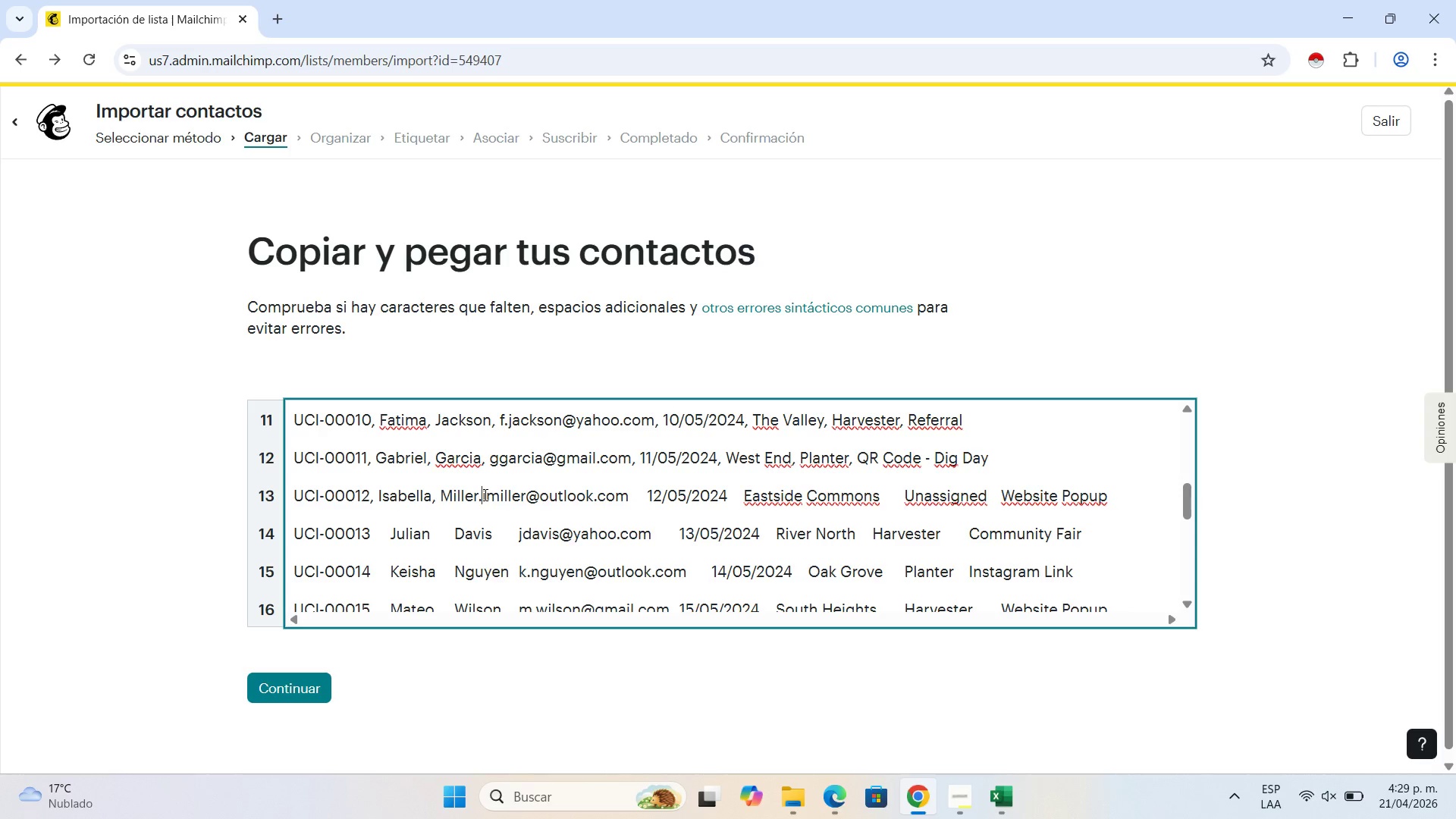 
key(Period)
 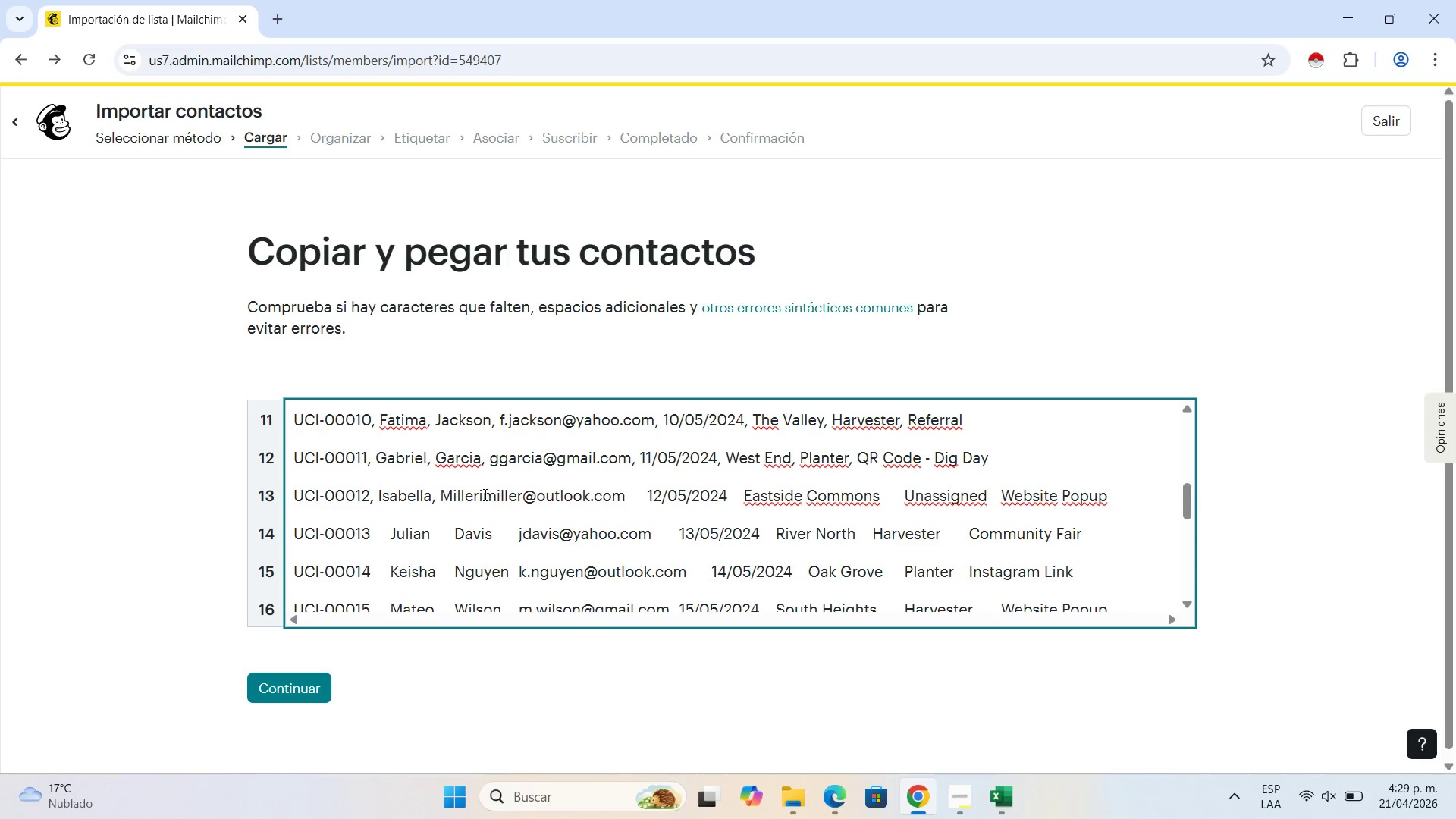 
key(Backspace)
 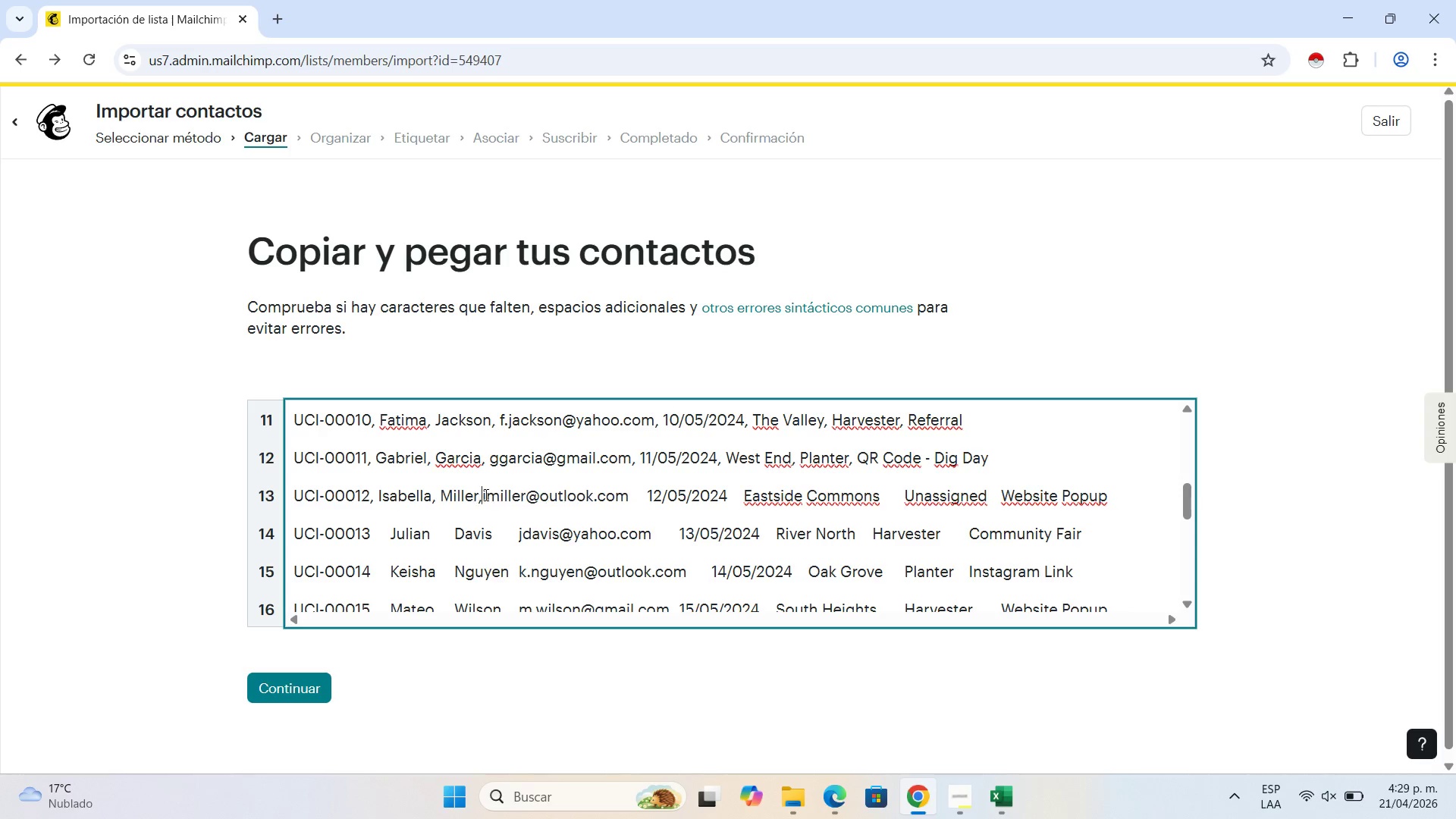 
key(Comma)
 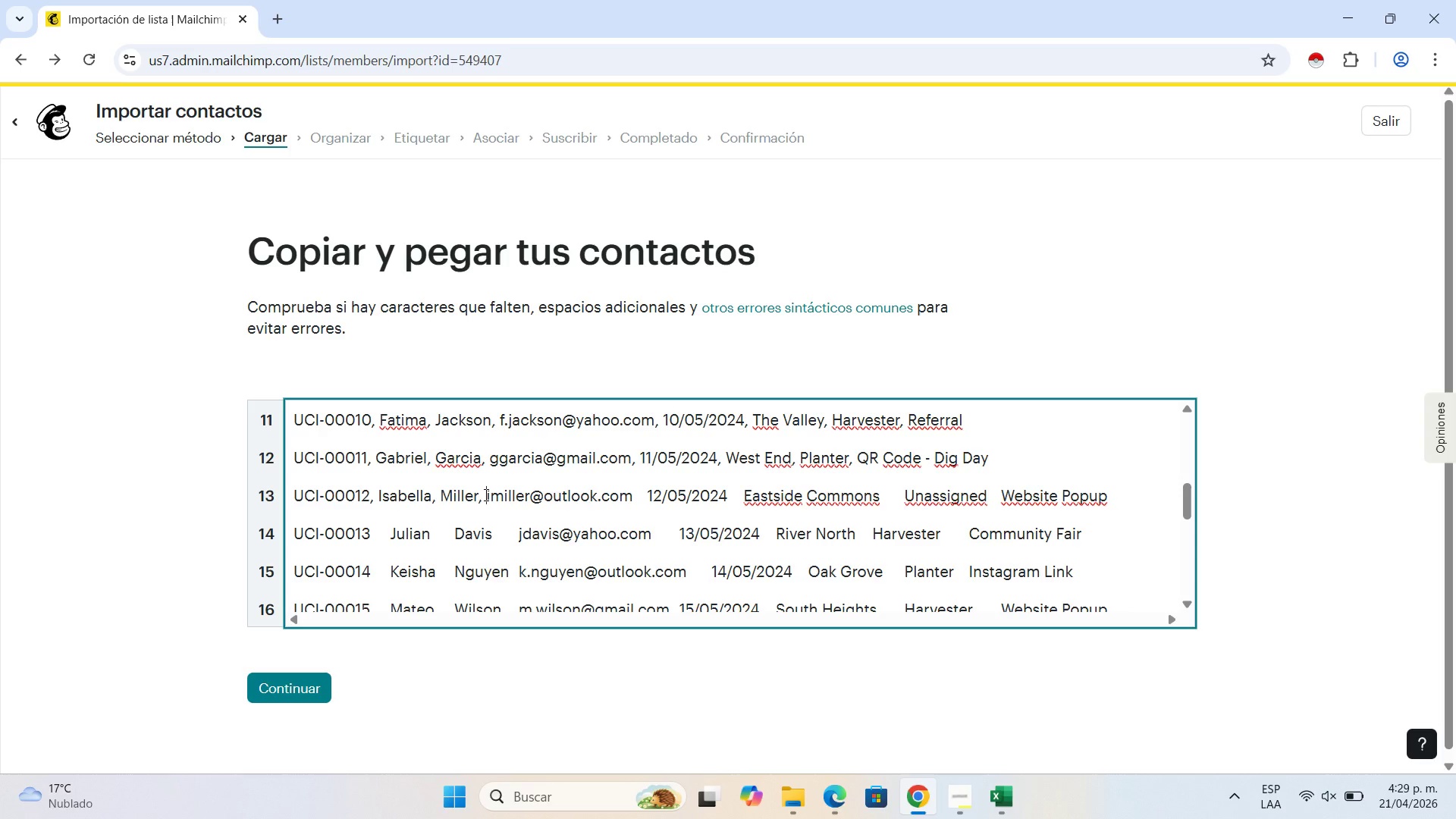 
key(Space)
 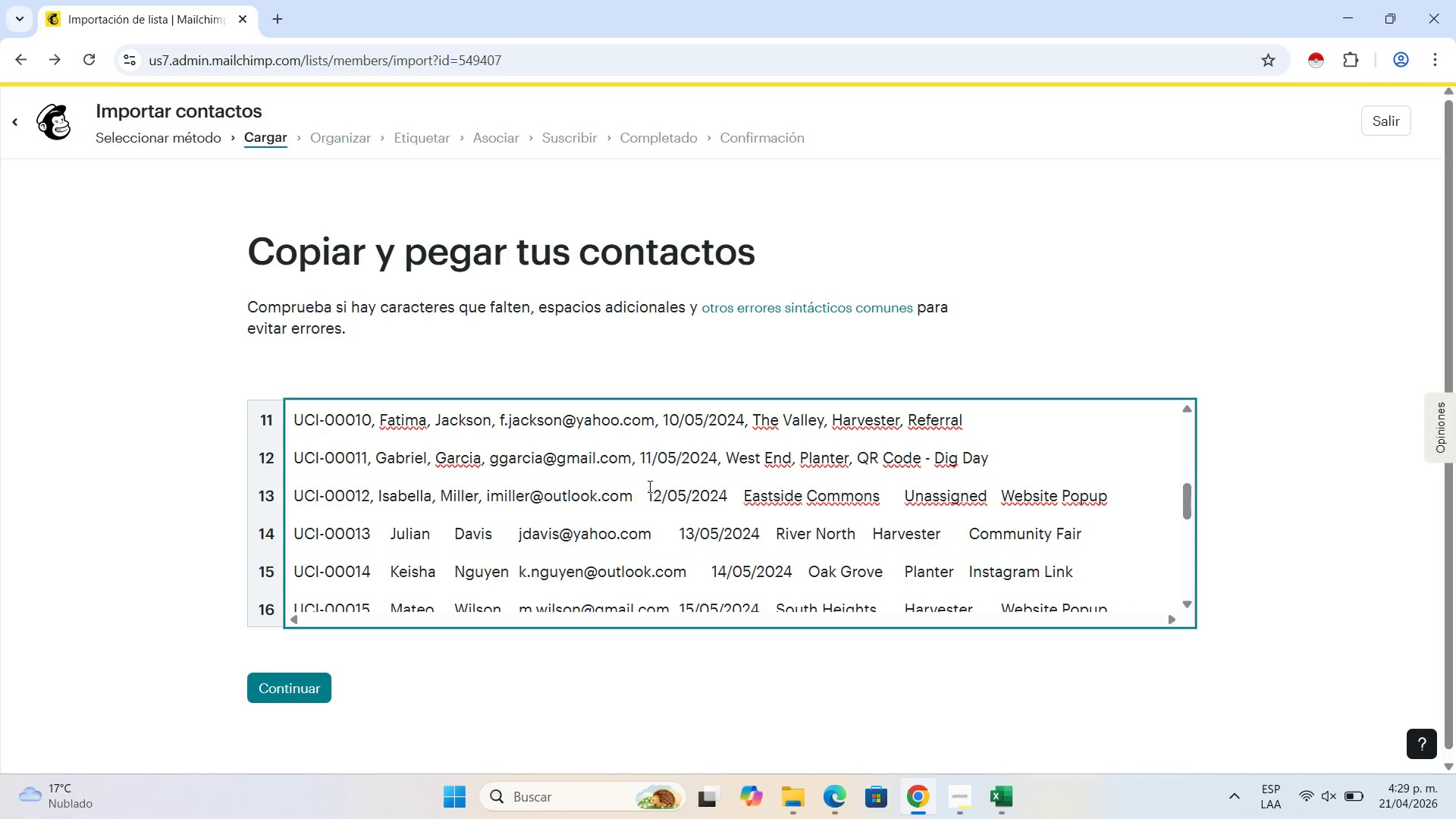 
left_click([647, 489])
 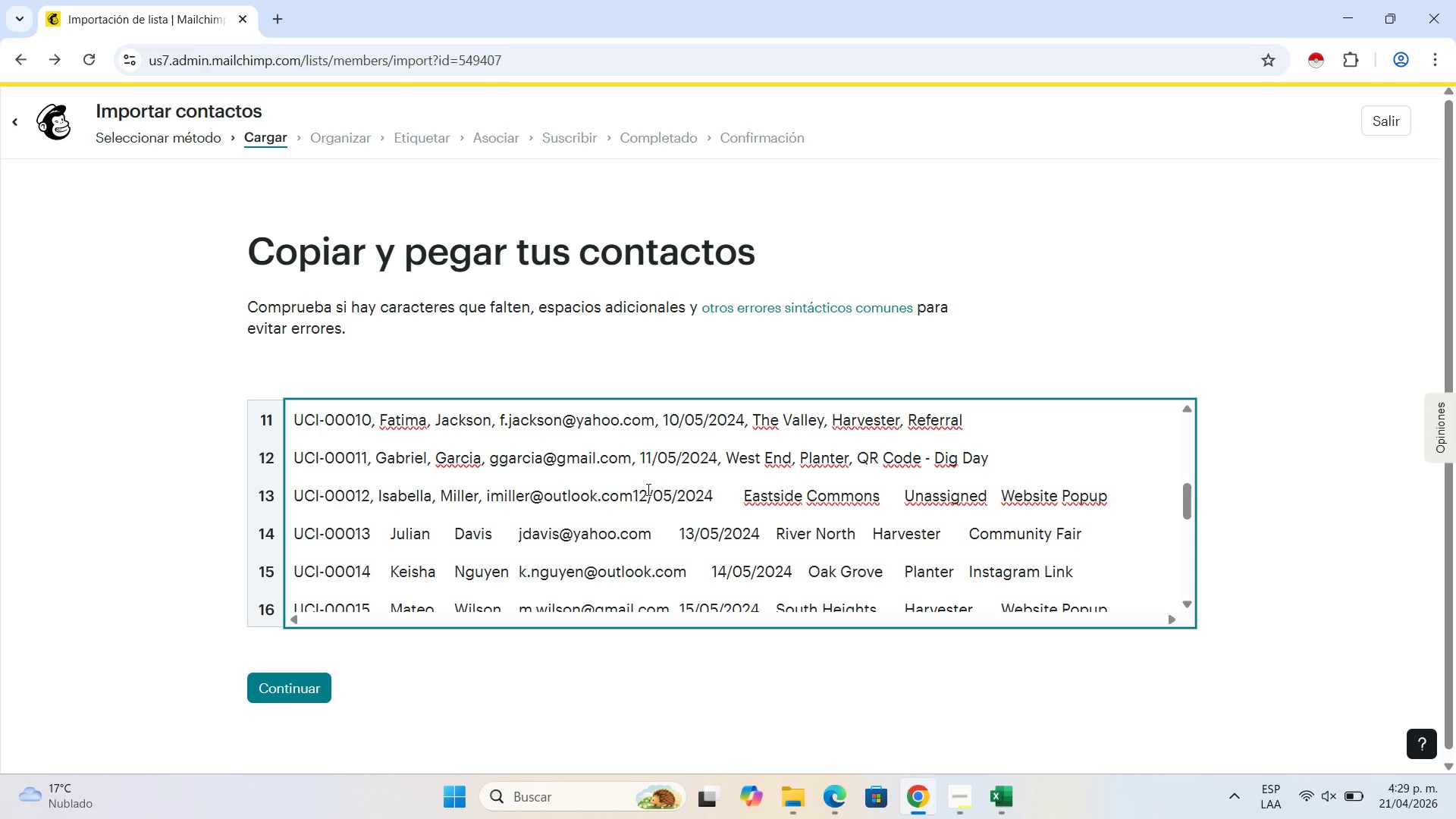 
key(Backspace)
 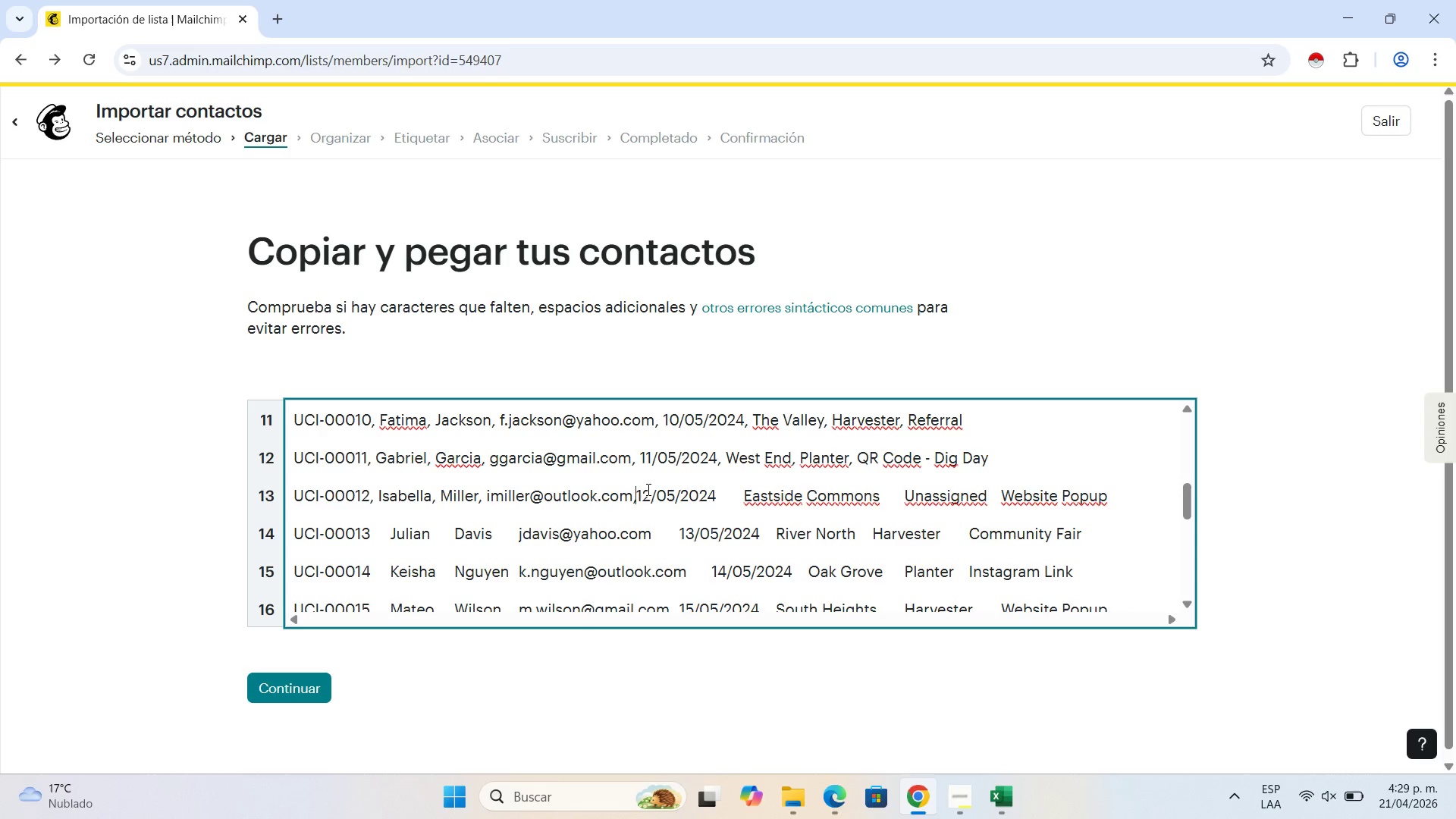 
key(Comma)
 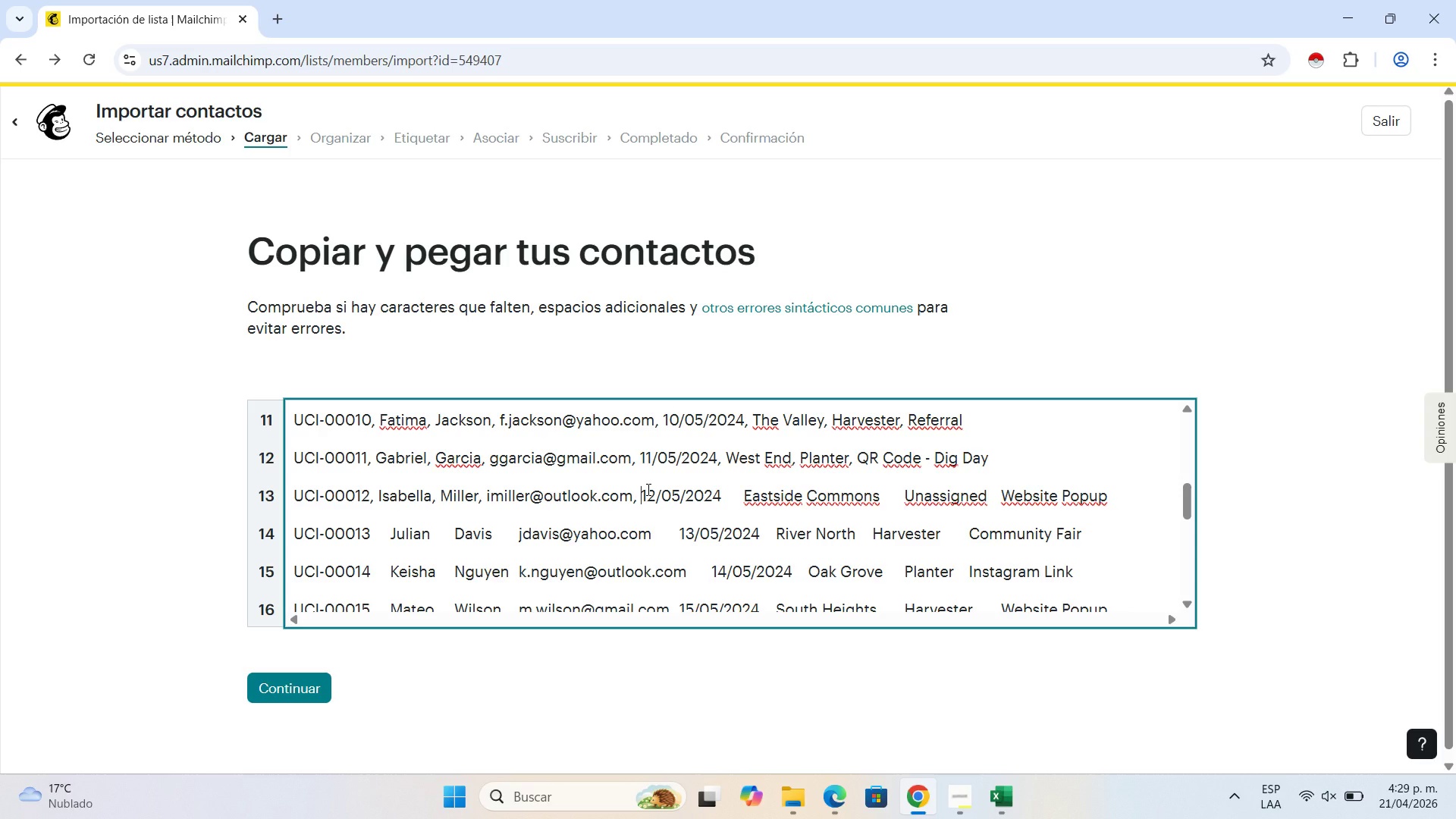 
key(Space)
 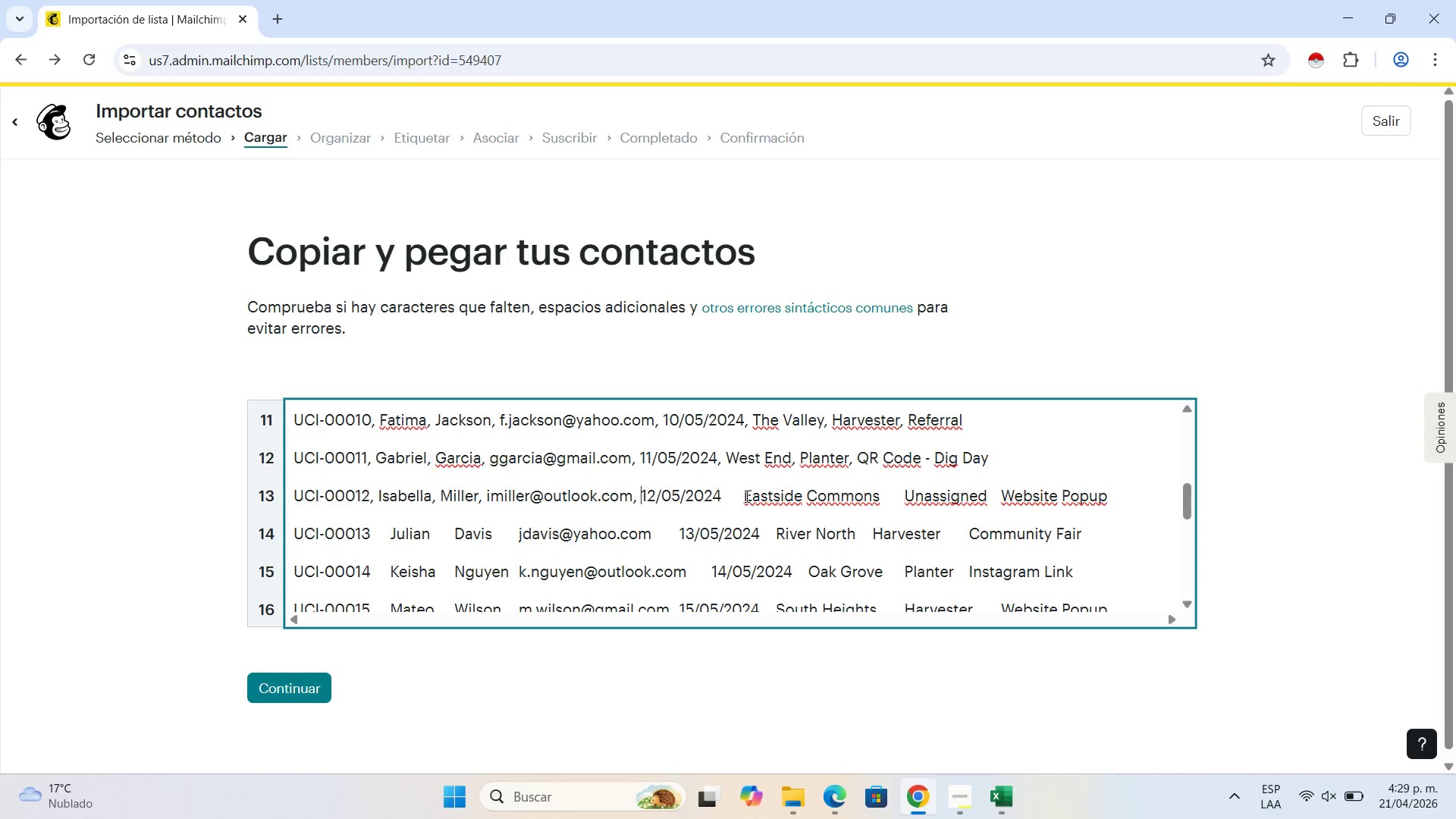 
left_click([745, 496])
 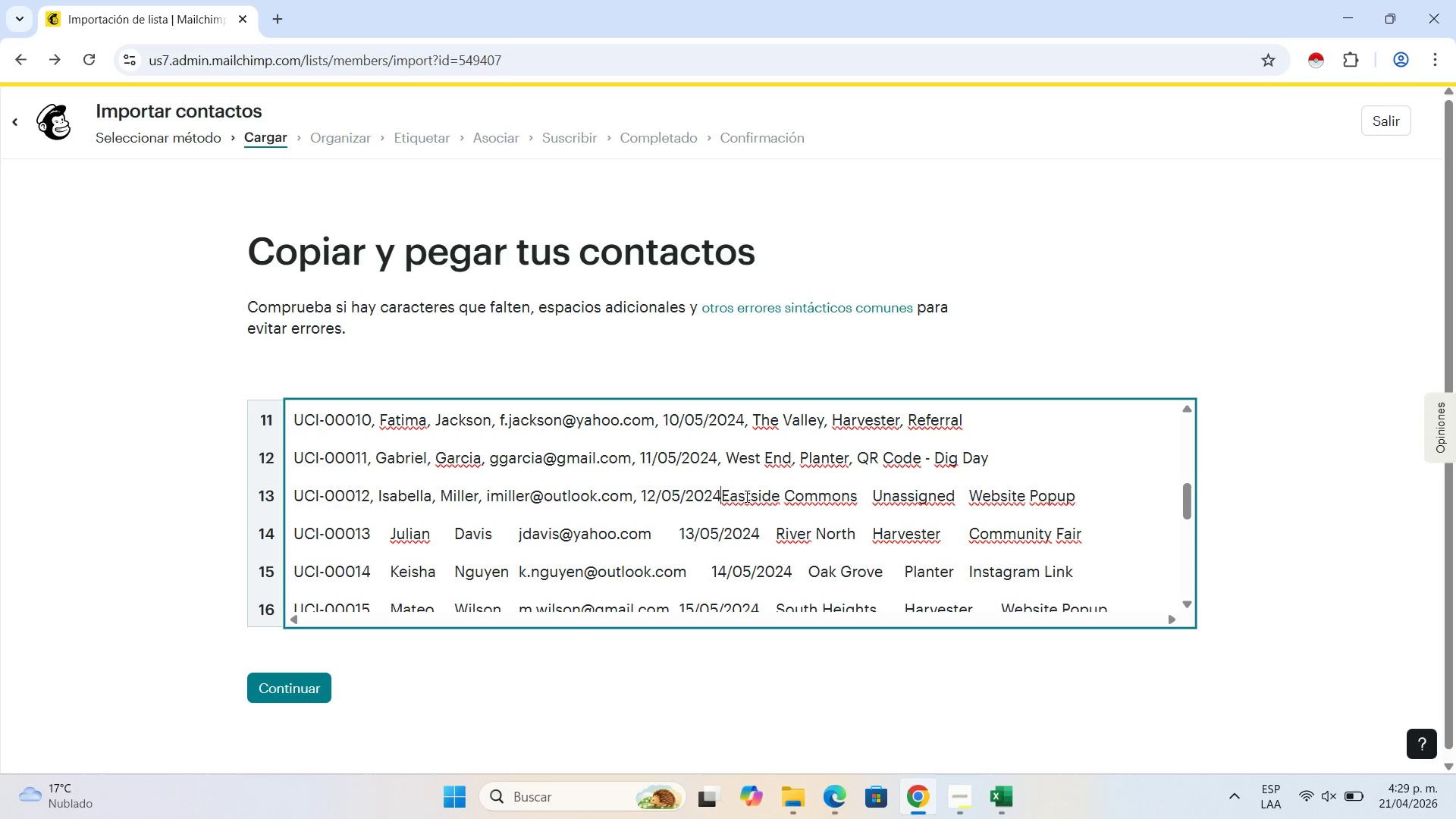 
key(Backspace)
 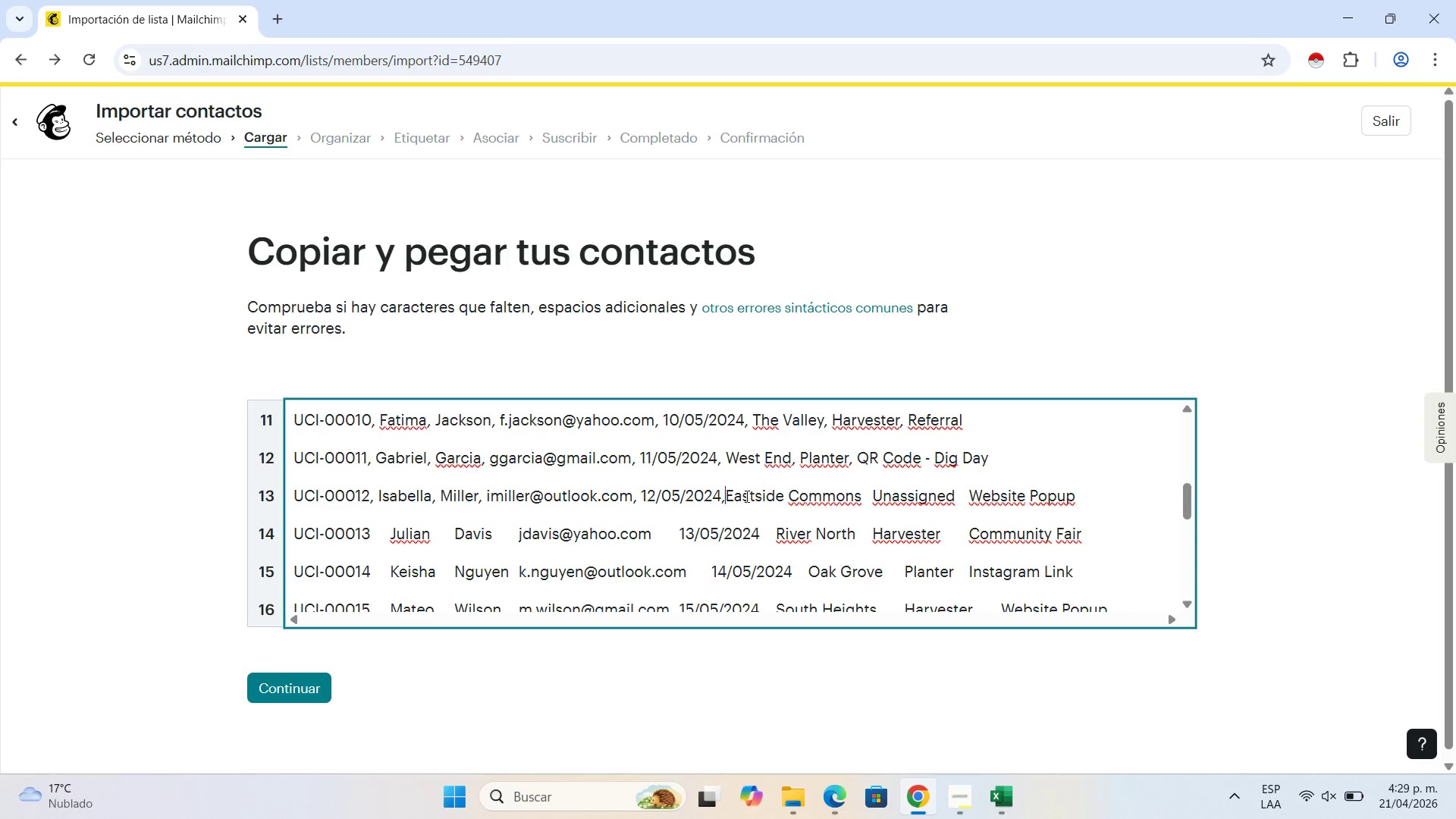 
key(Comma)
 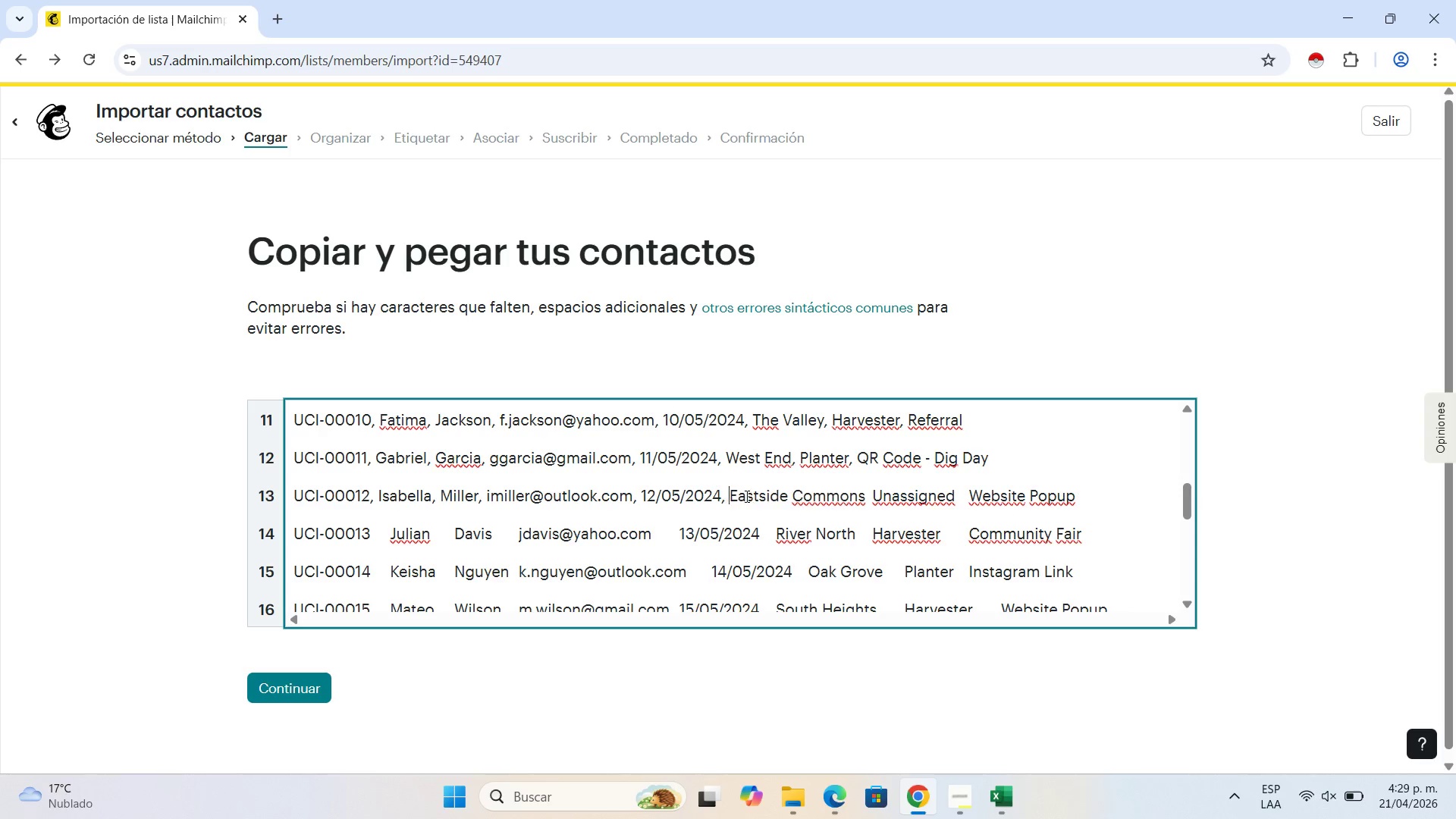 
key(Space)
 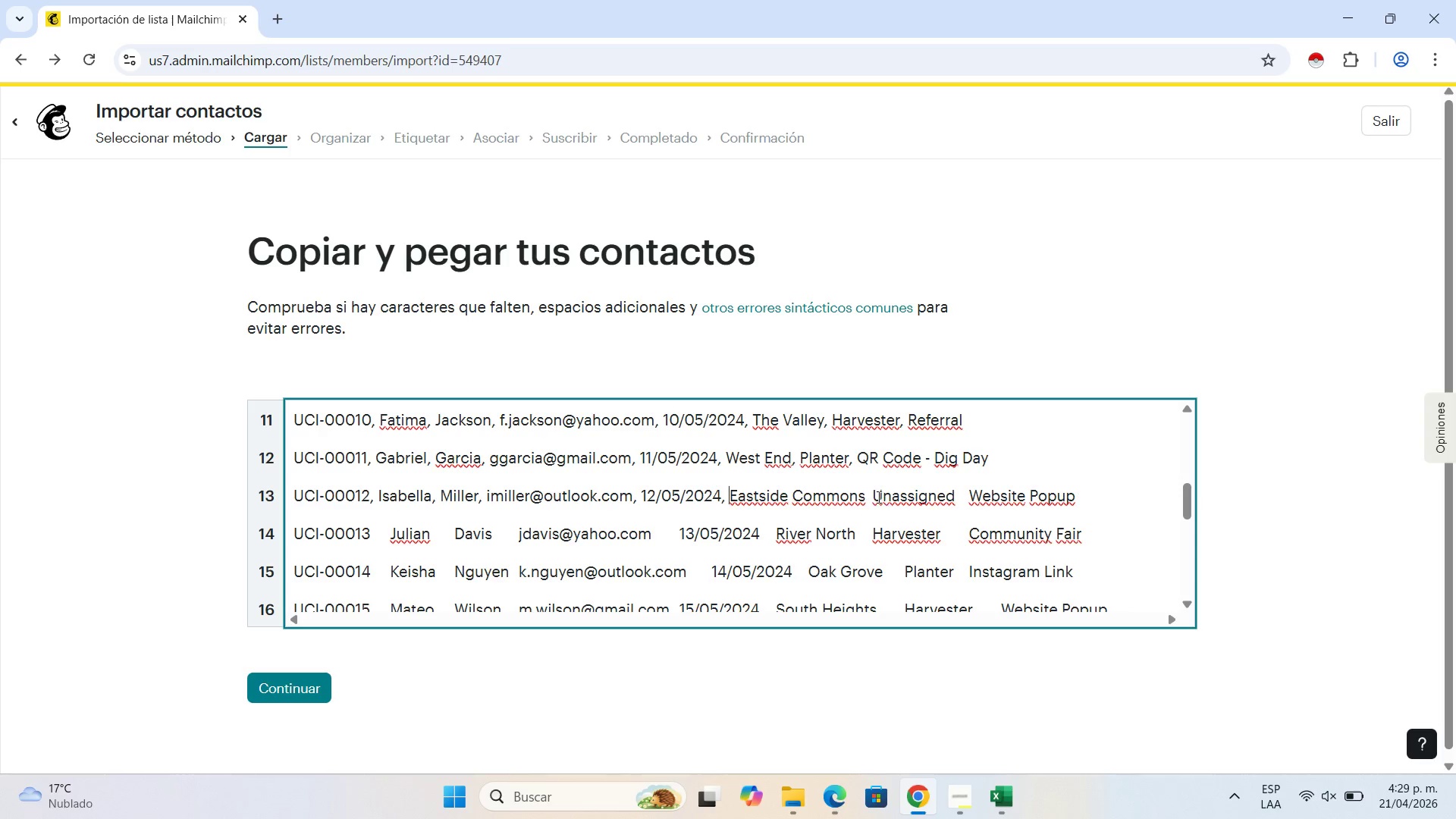 
left_click([877, 497])
 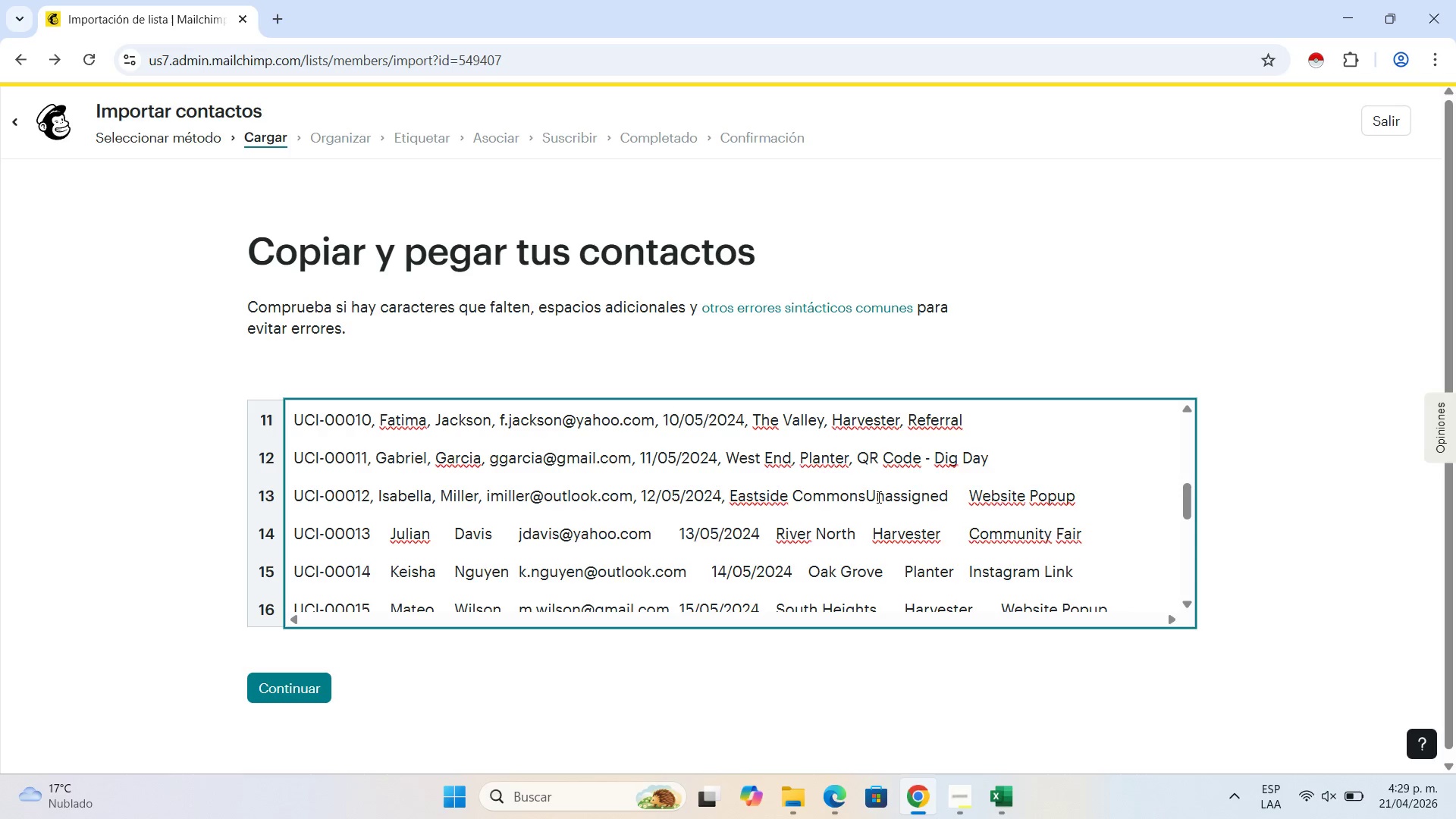 
key(Backspace)
 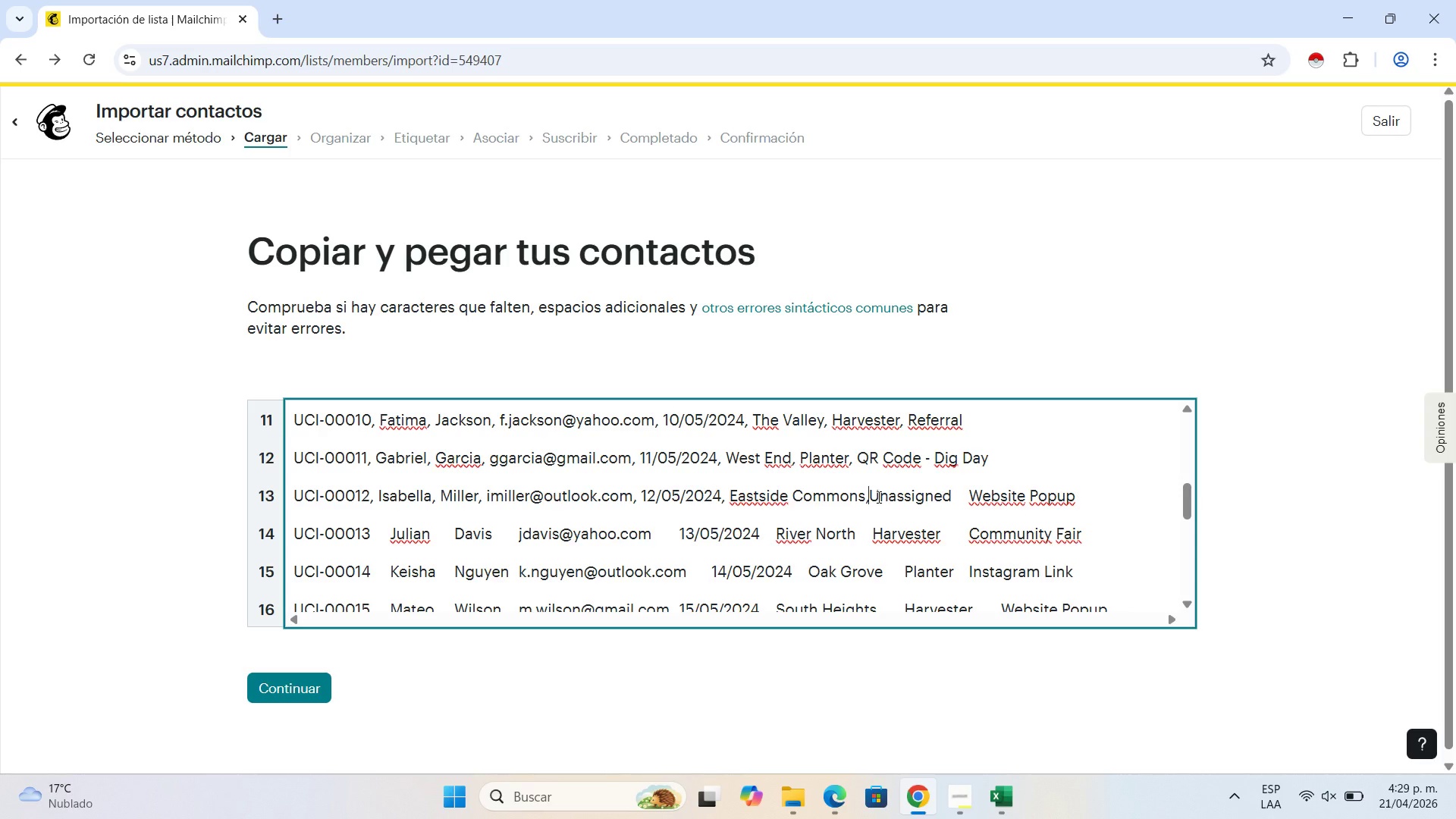 
key(Comma)
 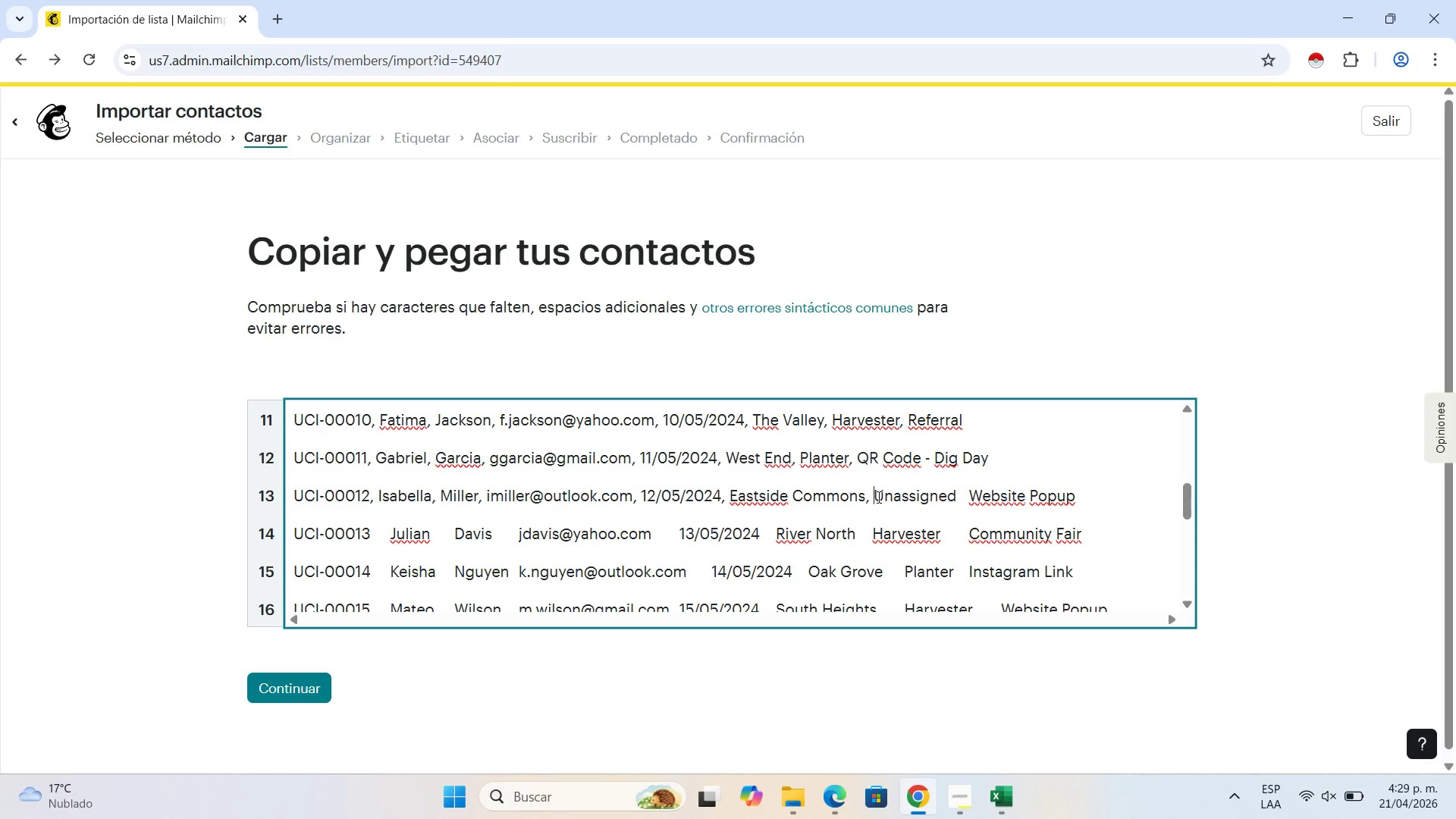 
key(Space)
 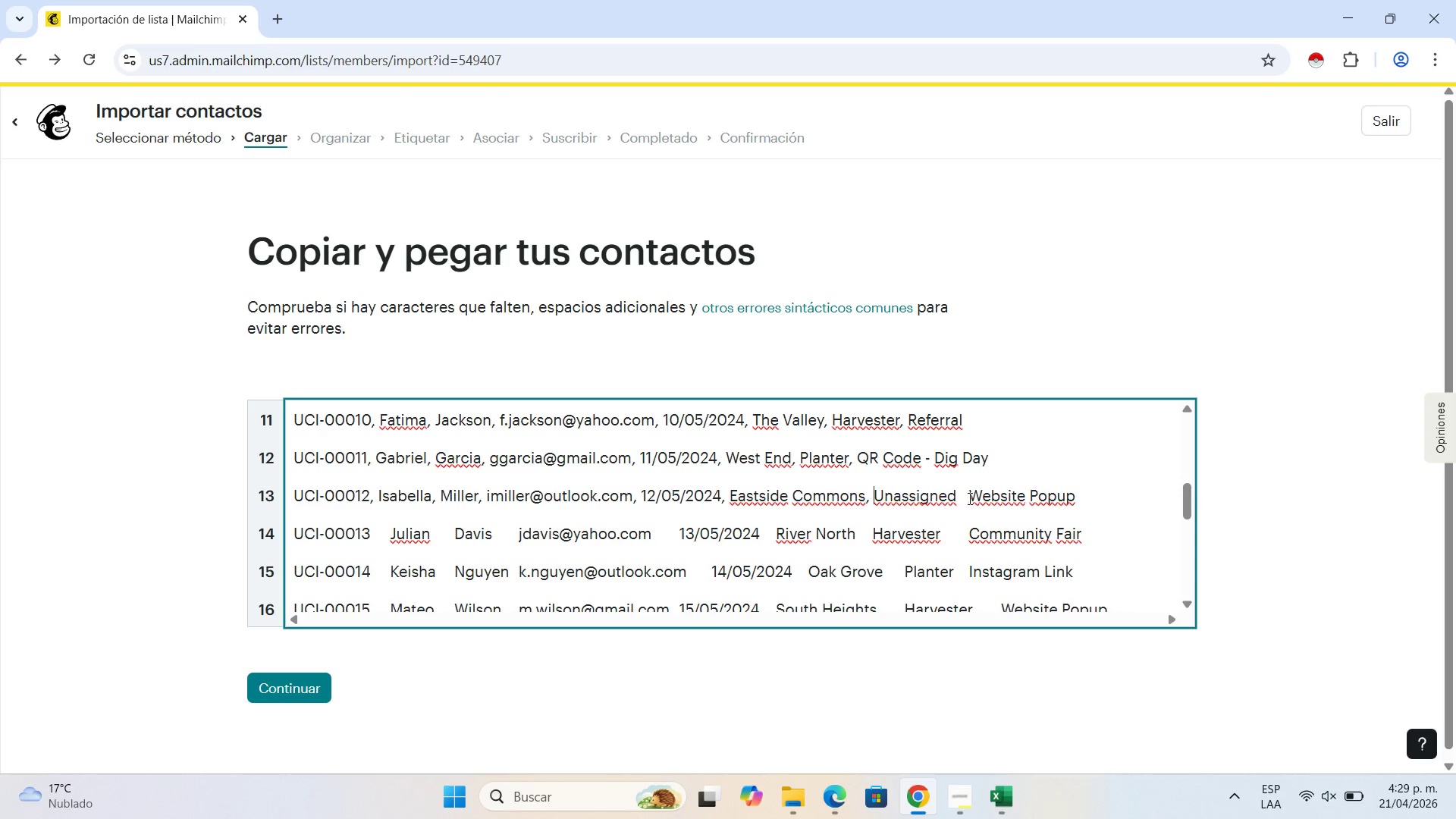 
left_click([968, 498])
 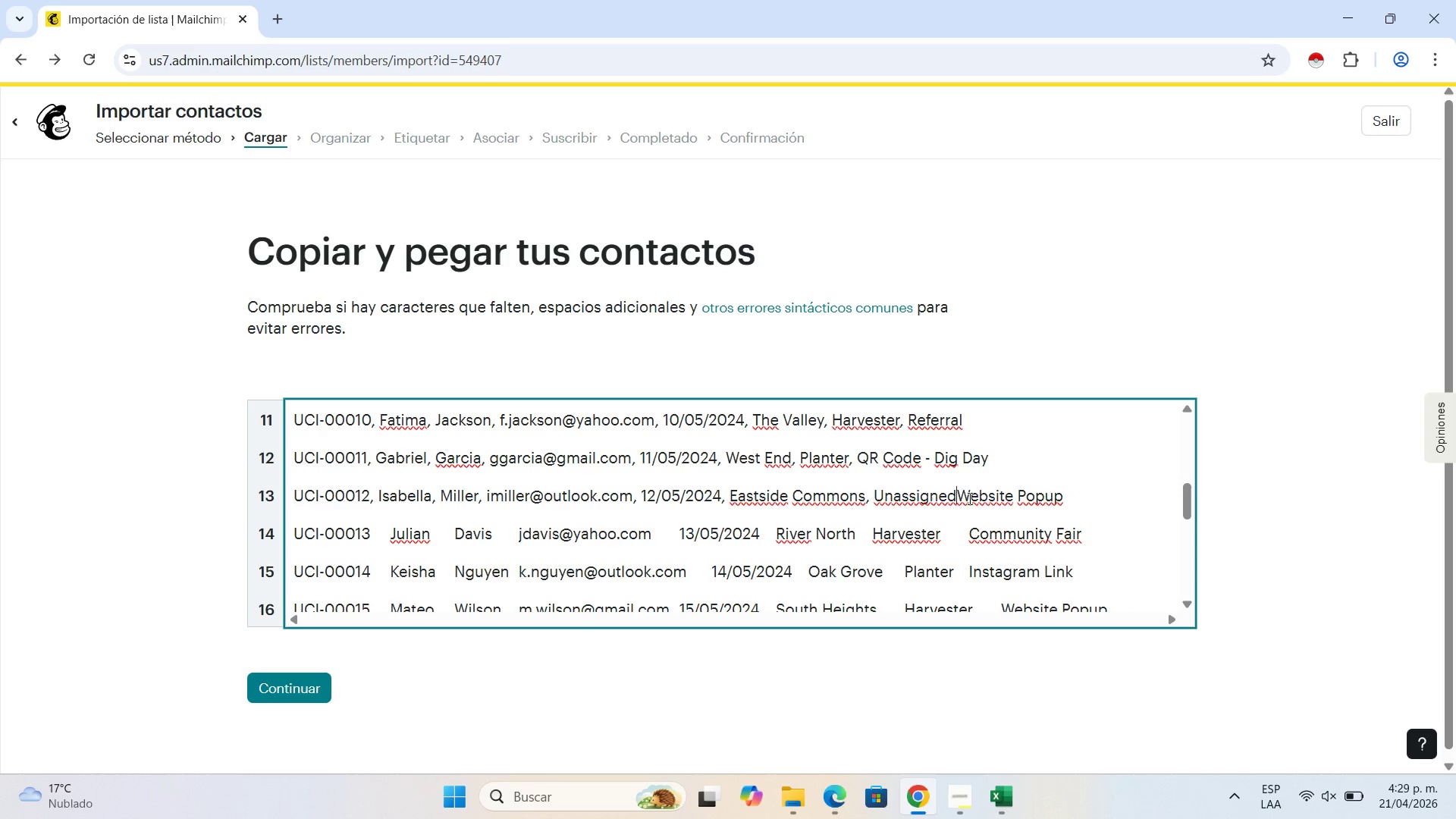 
key(Backspace)
 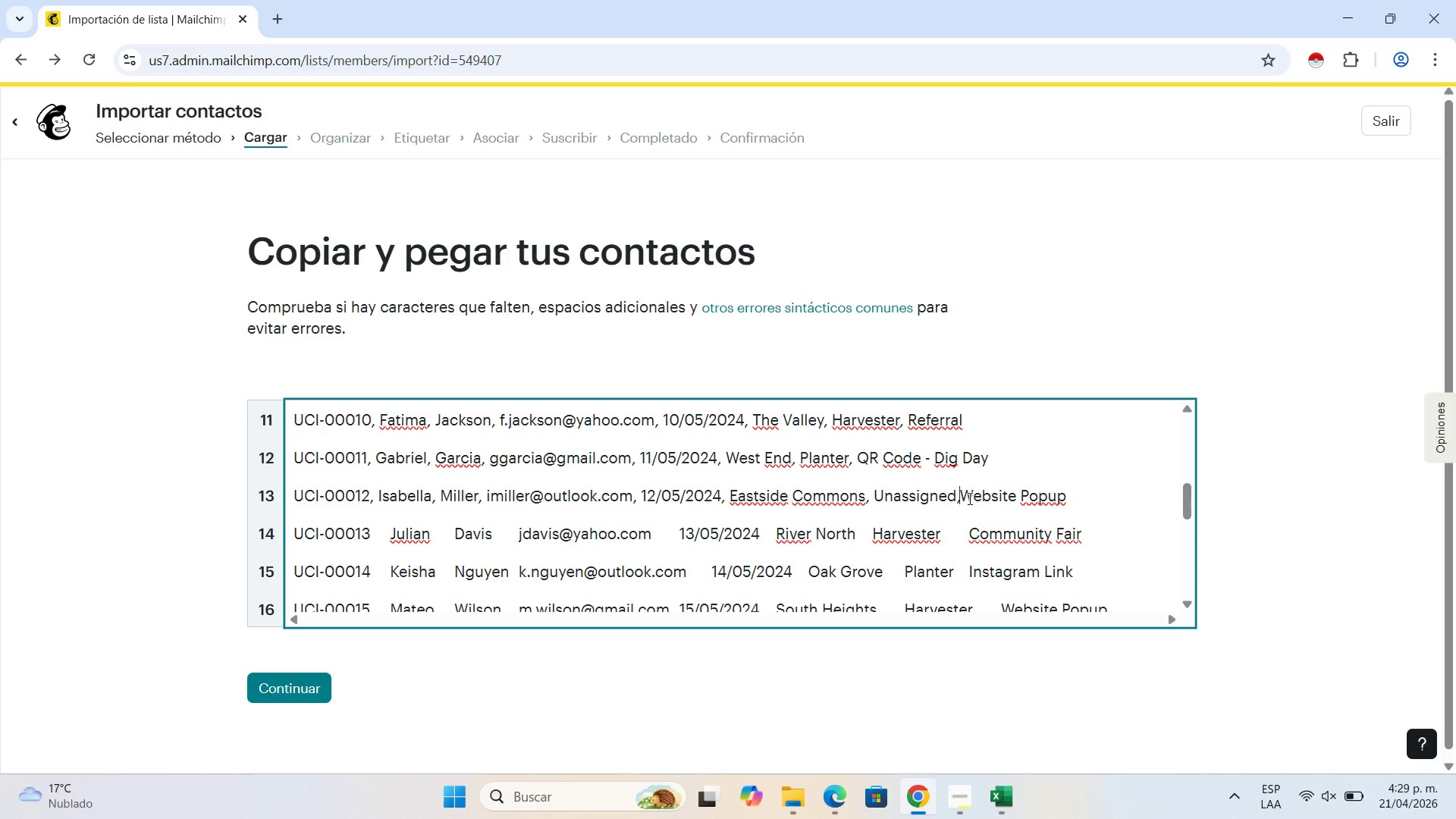 
key(Comma)
 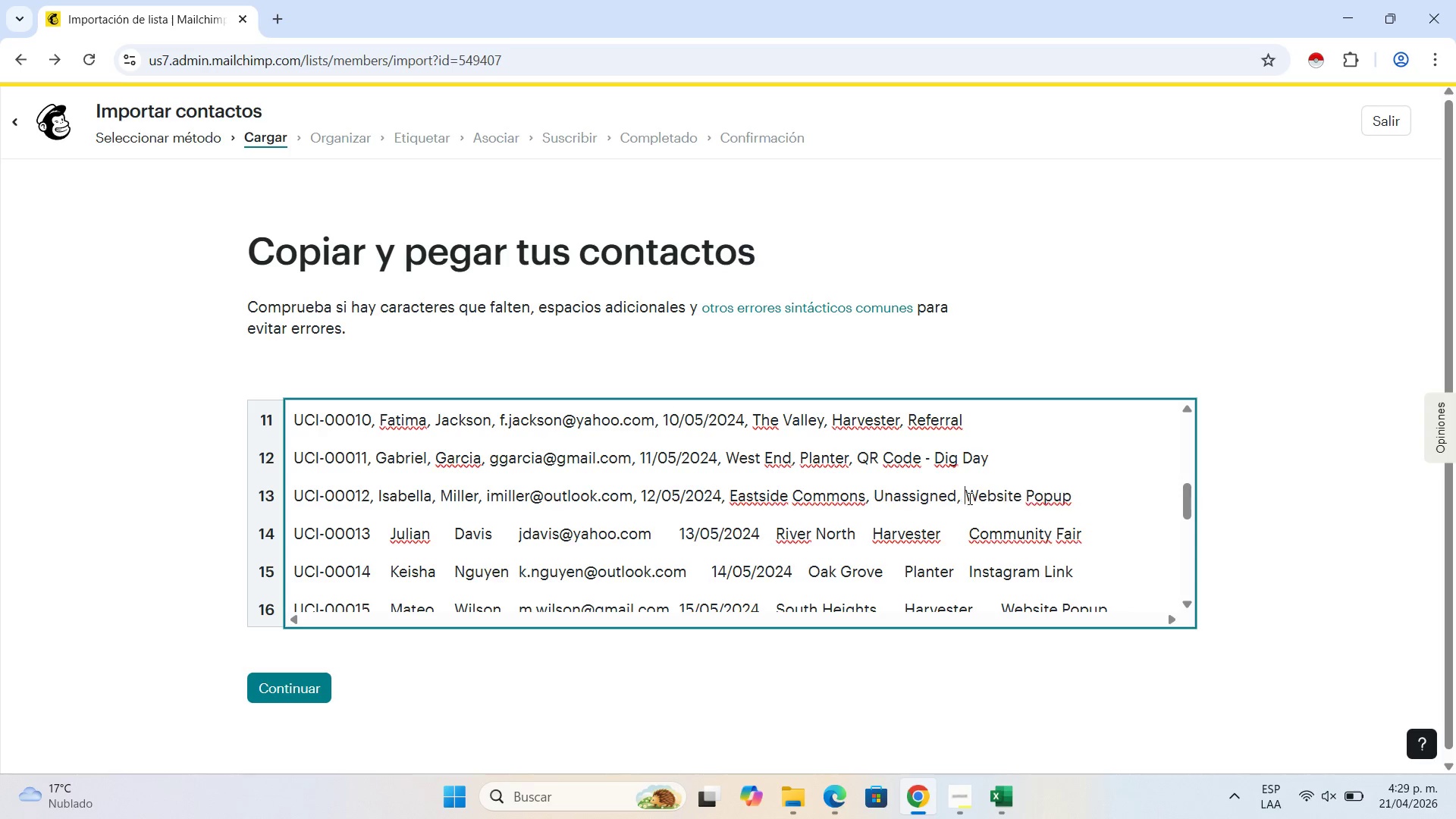 
key(Space)
 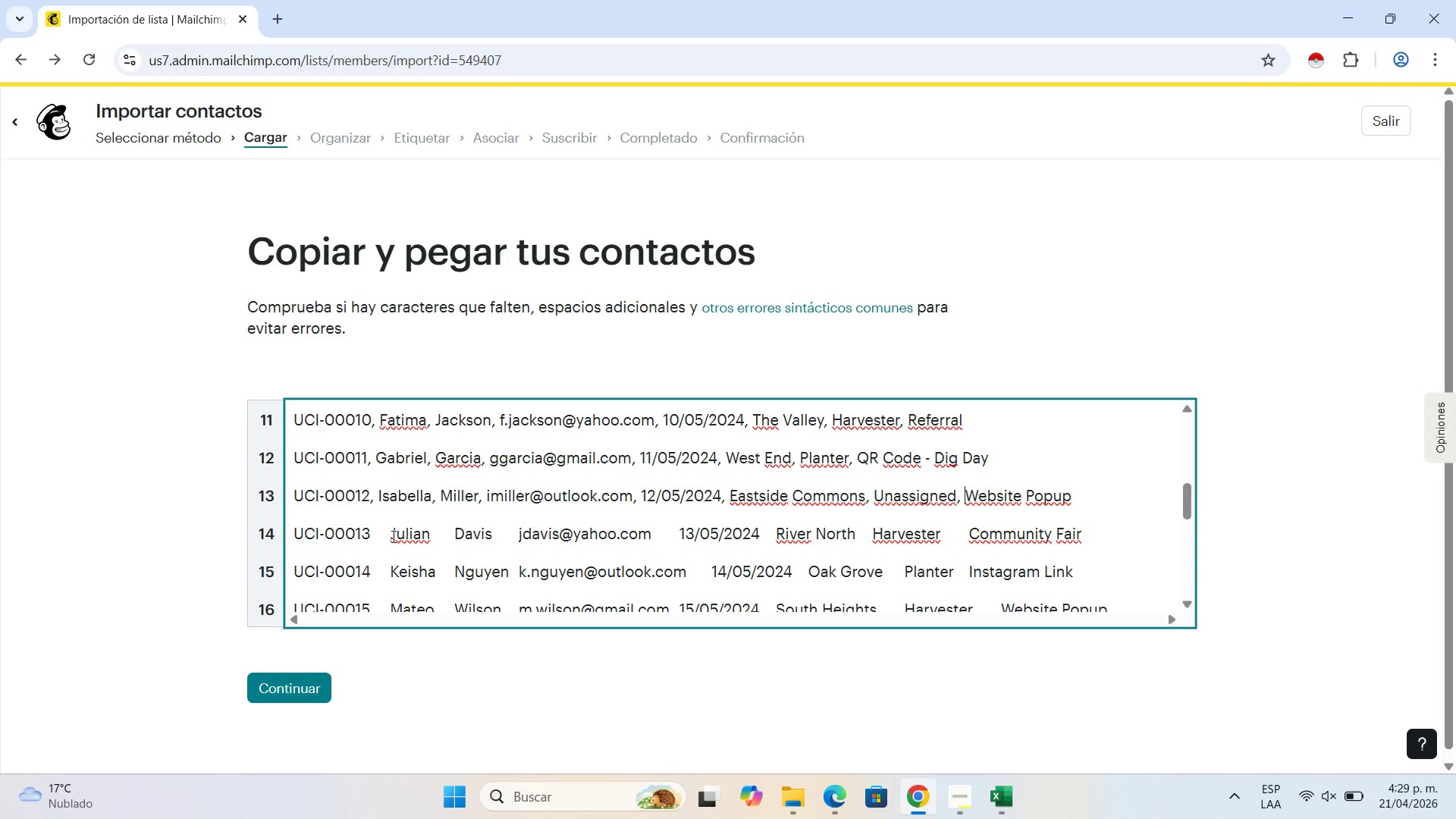 
left_click([387, 539])
 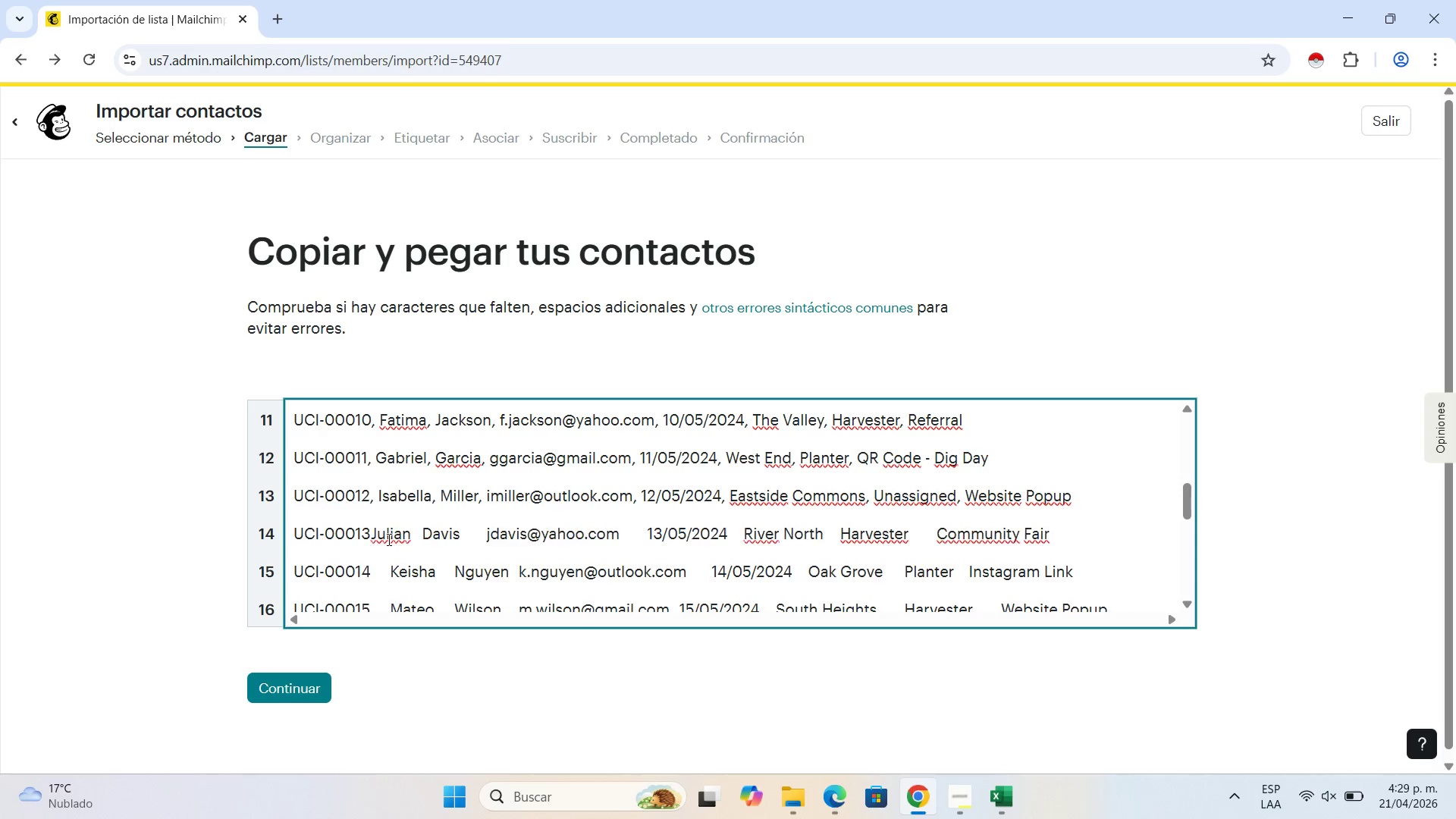 
key(Backspace)
 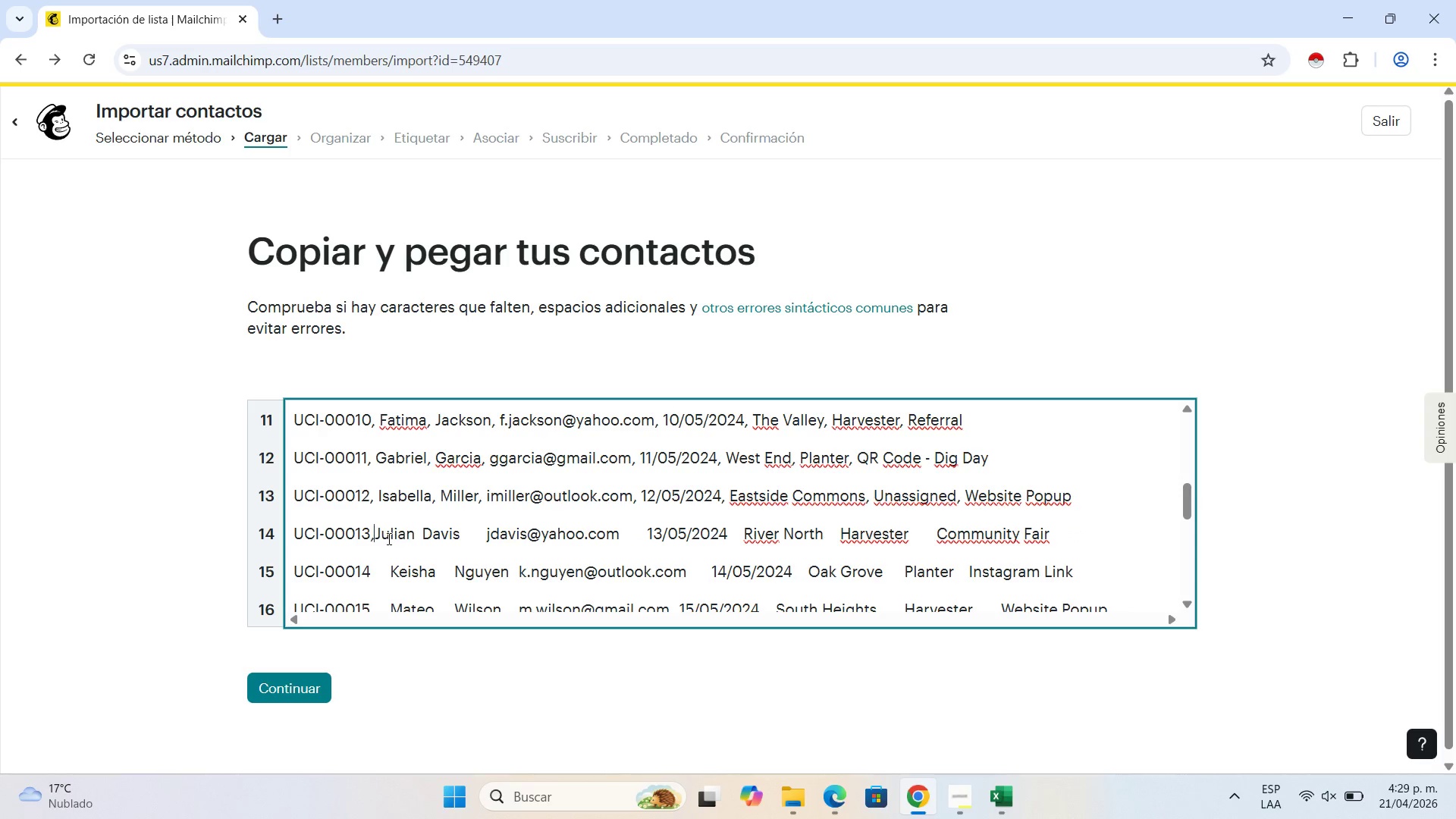 
key(Comma)
 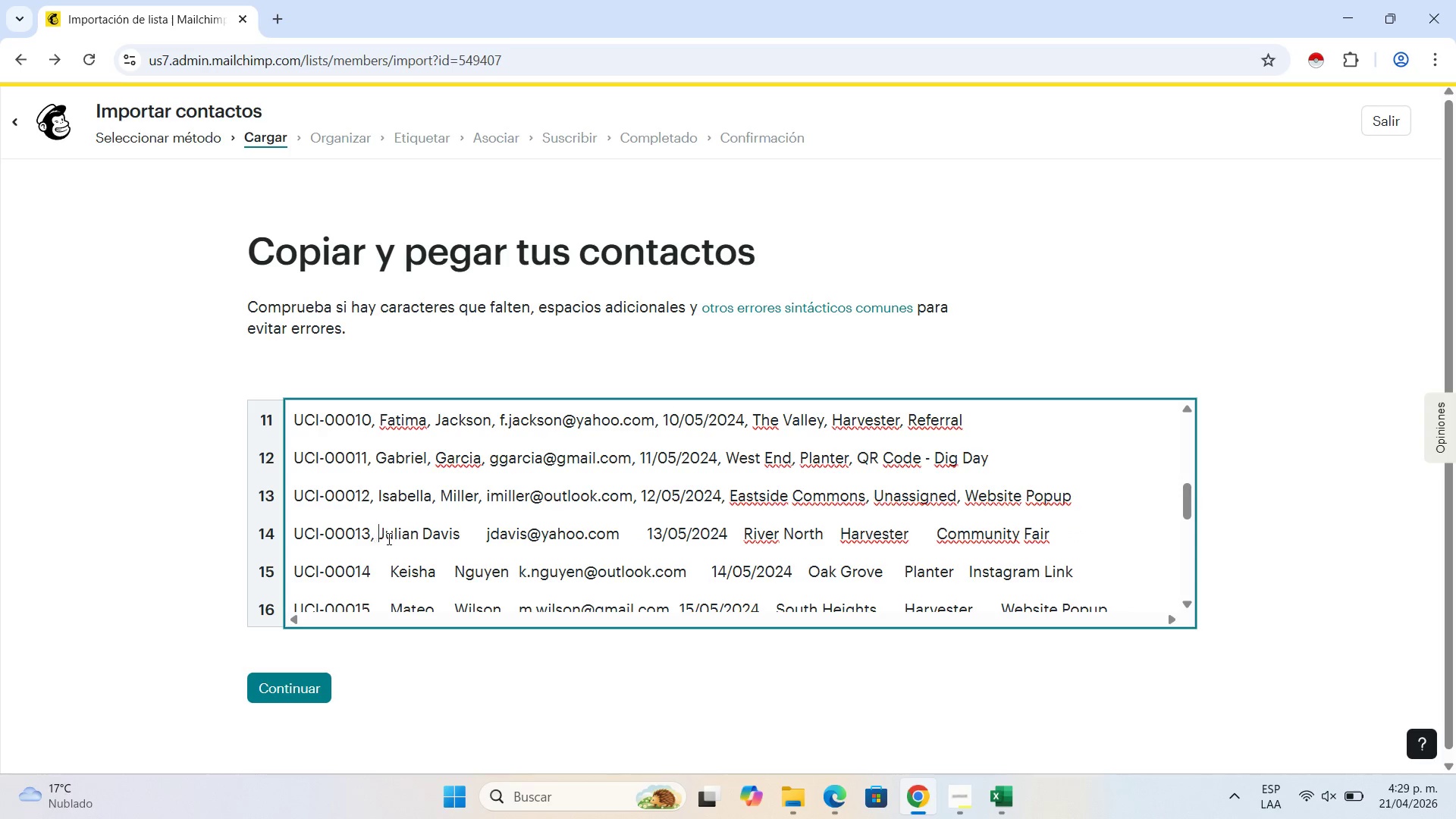 
key(Space)
 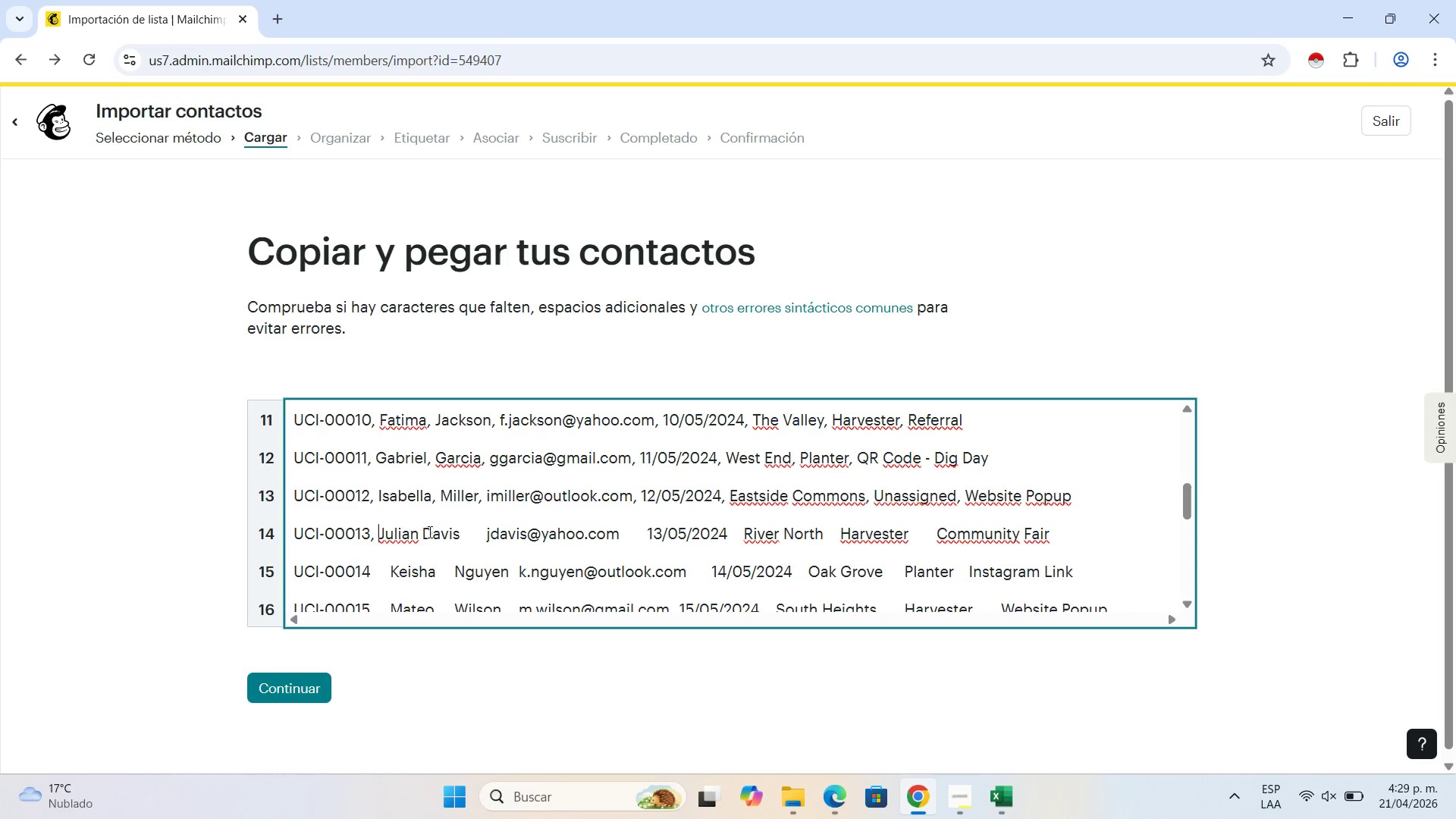 
left_click([425, 532])
 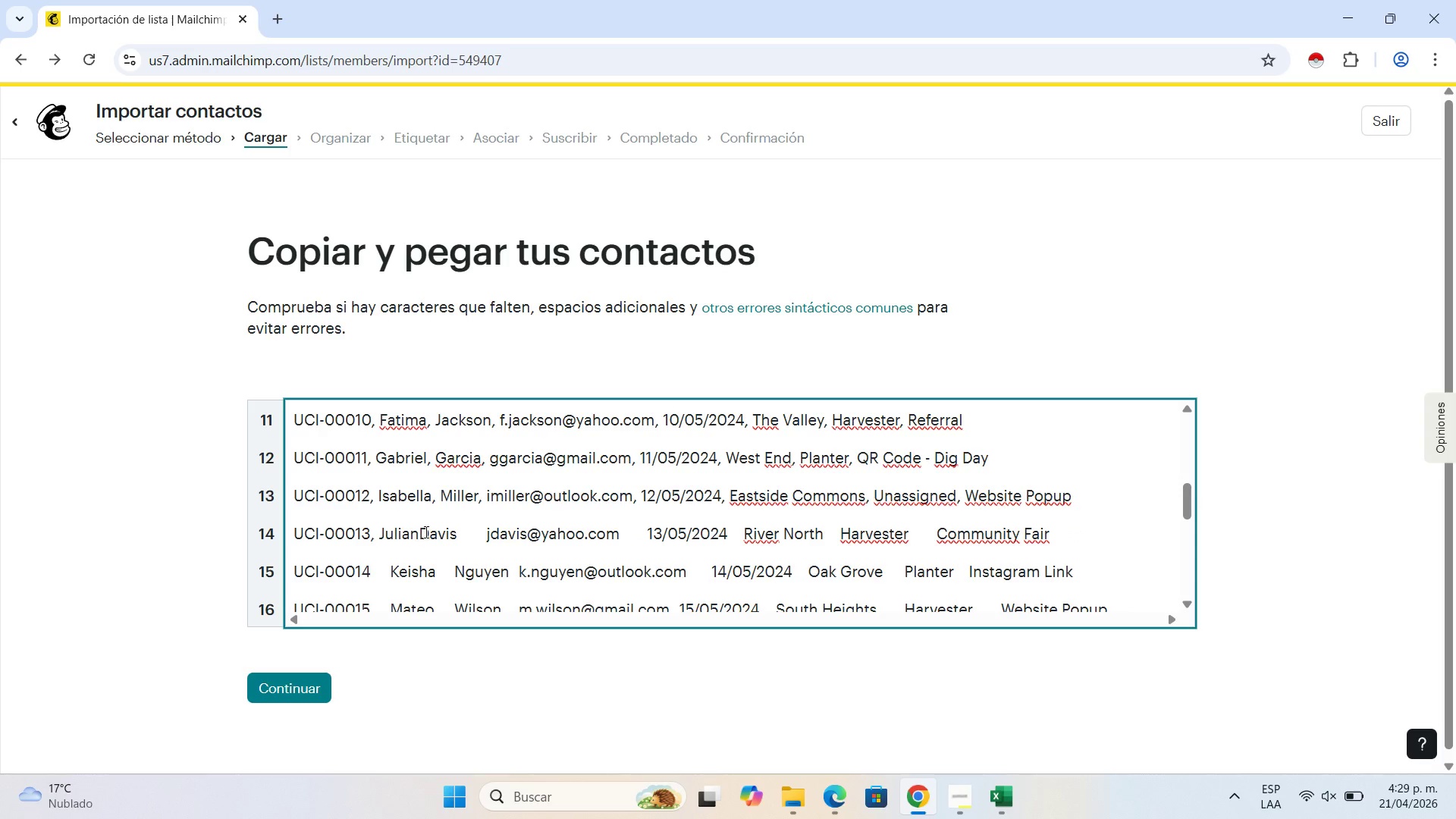 
key(Backspace)
 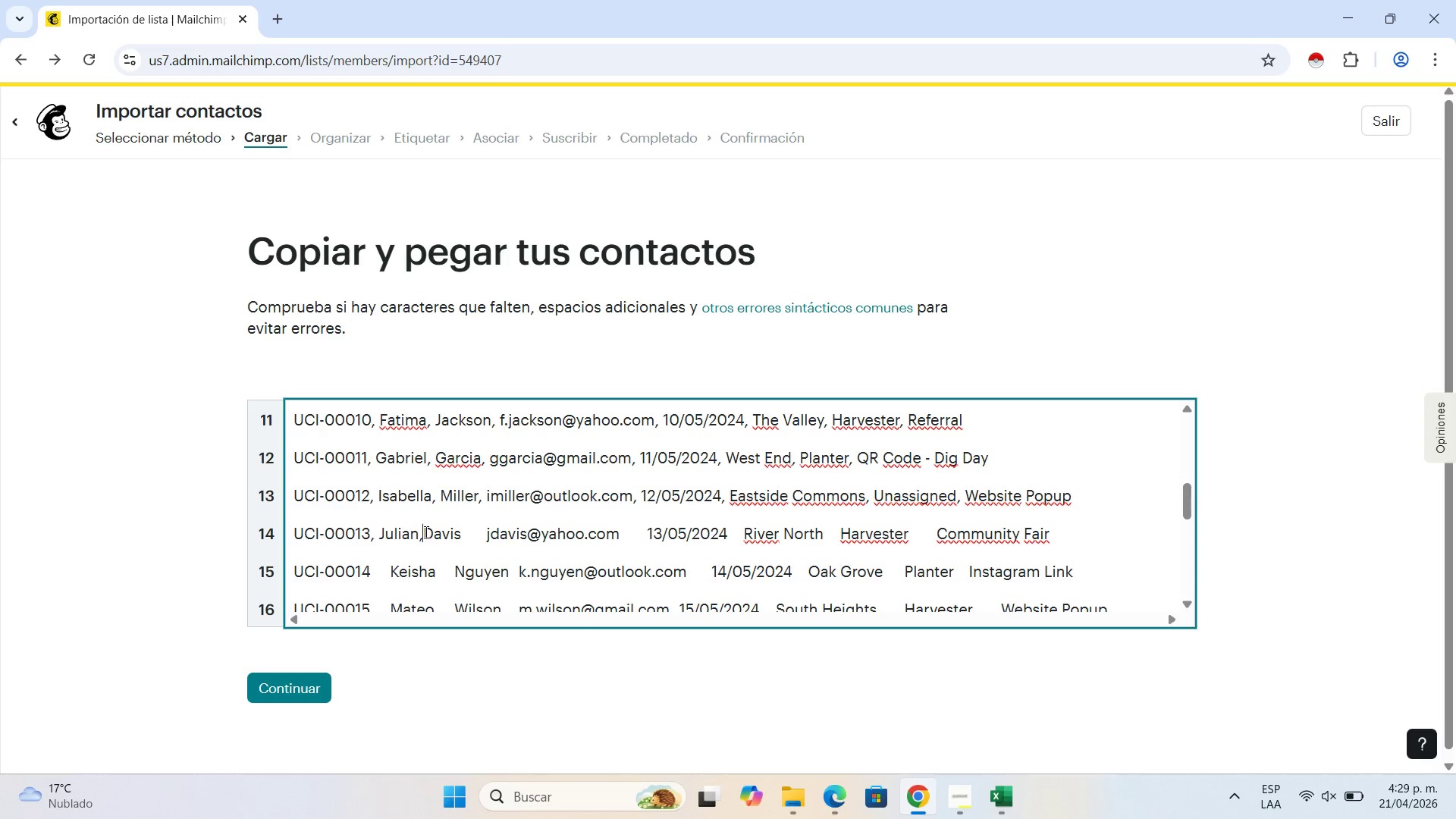 
key(Comma)
 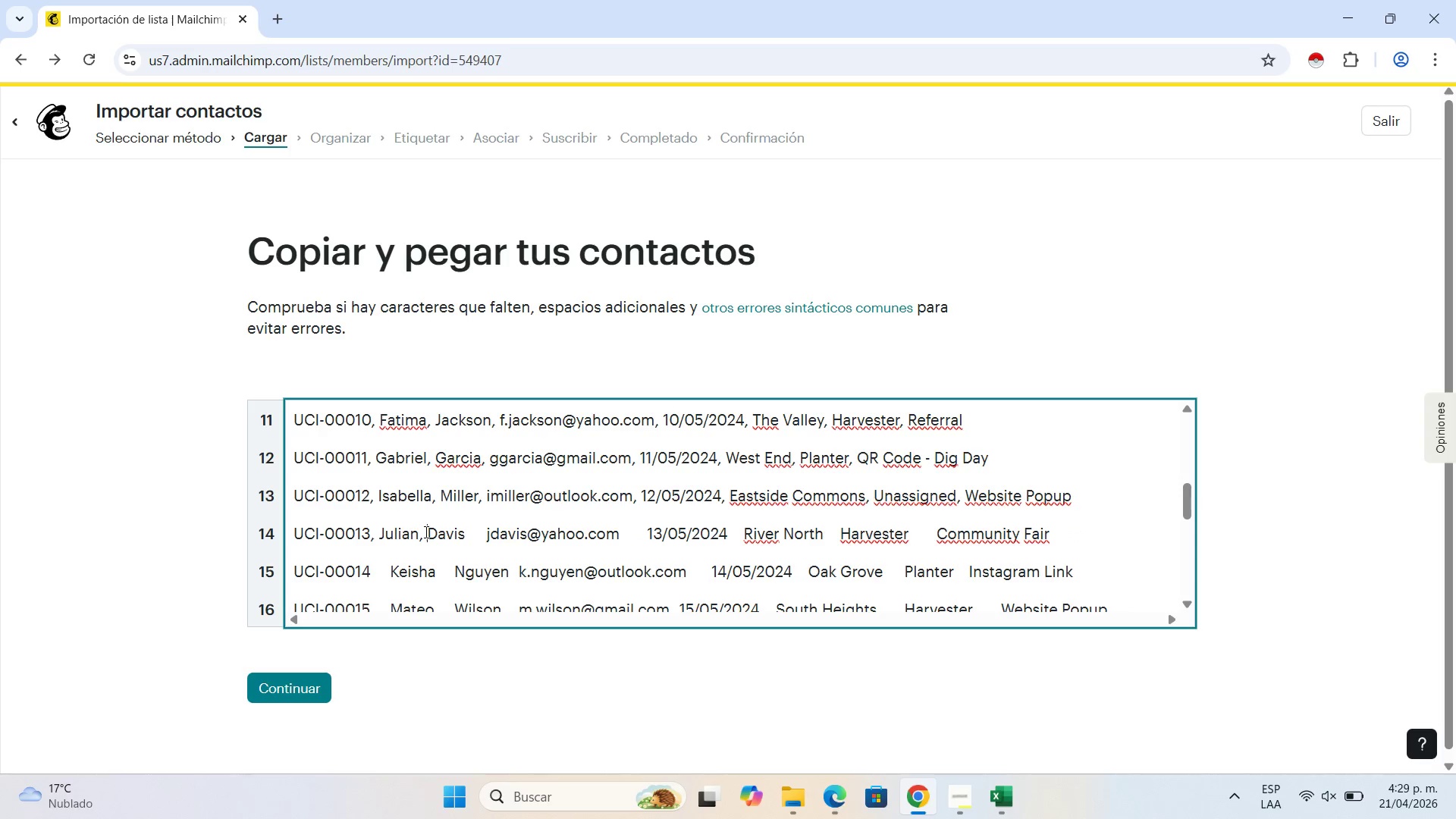 
key(Space)
 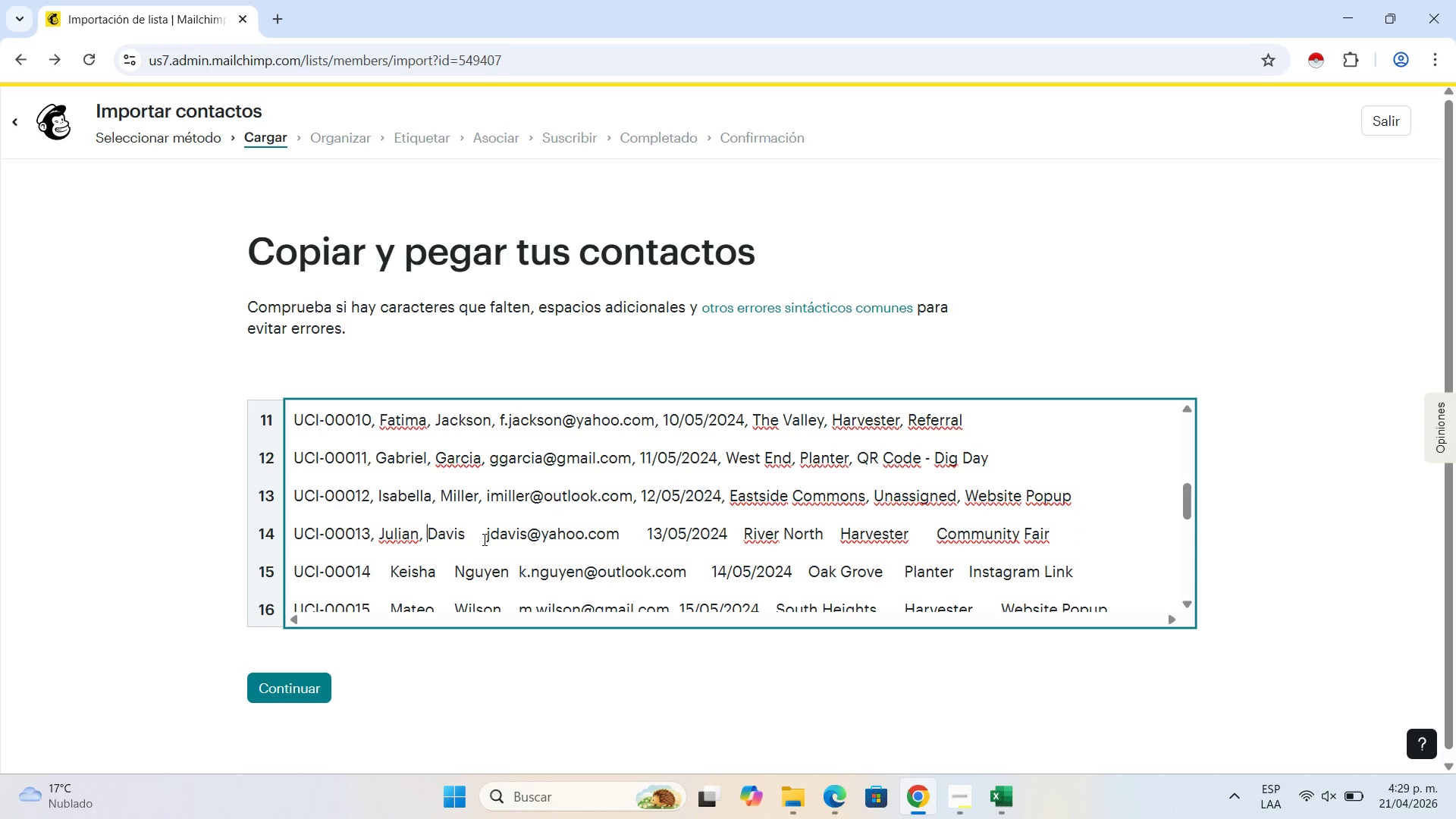 
left_click([483, 539])
 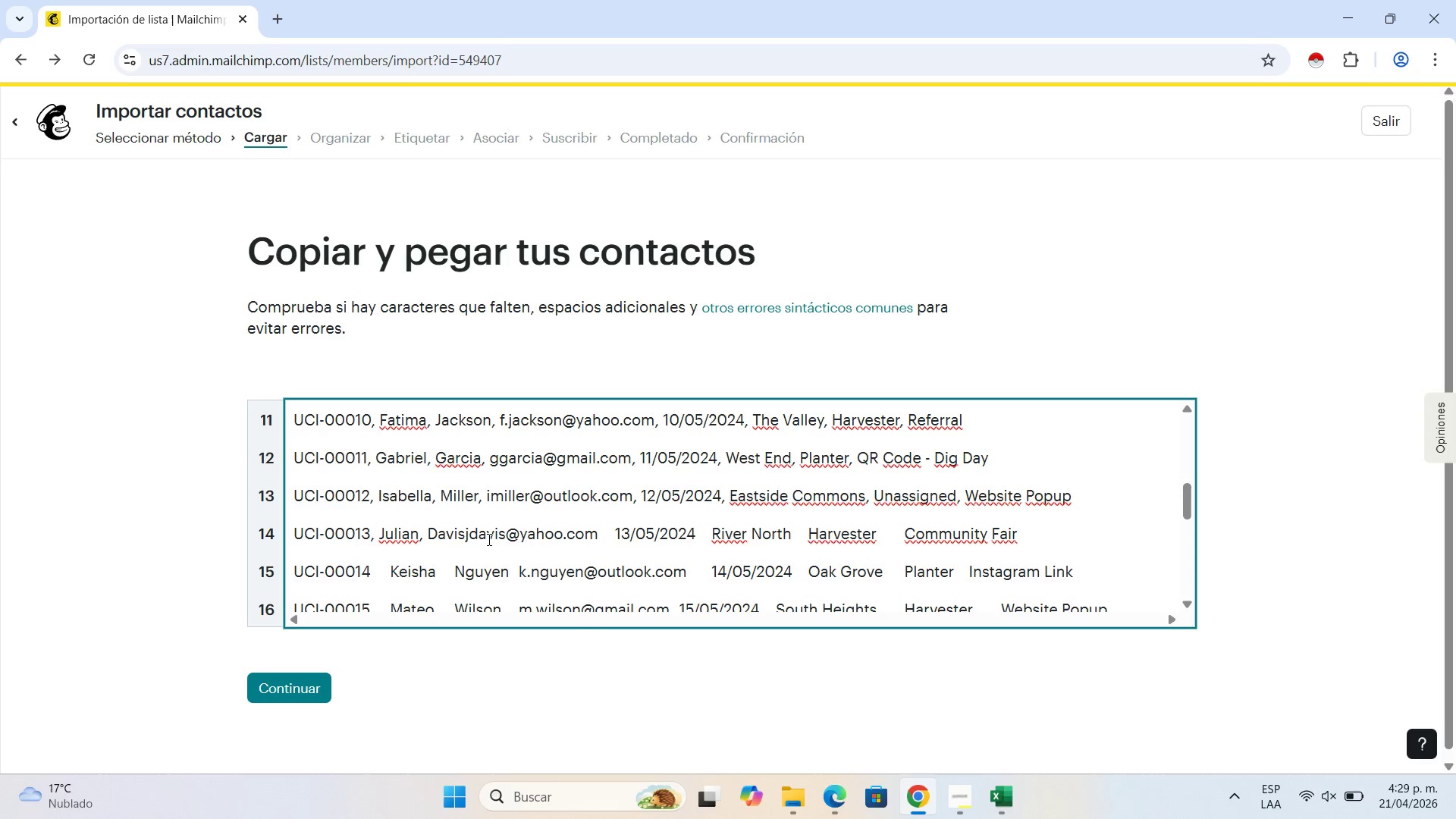 
key(Backspace)
 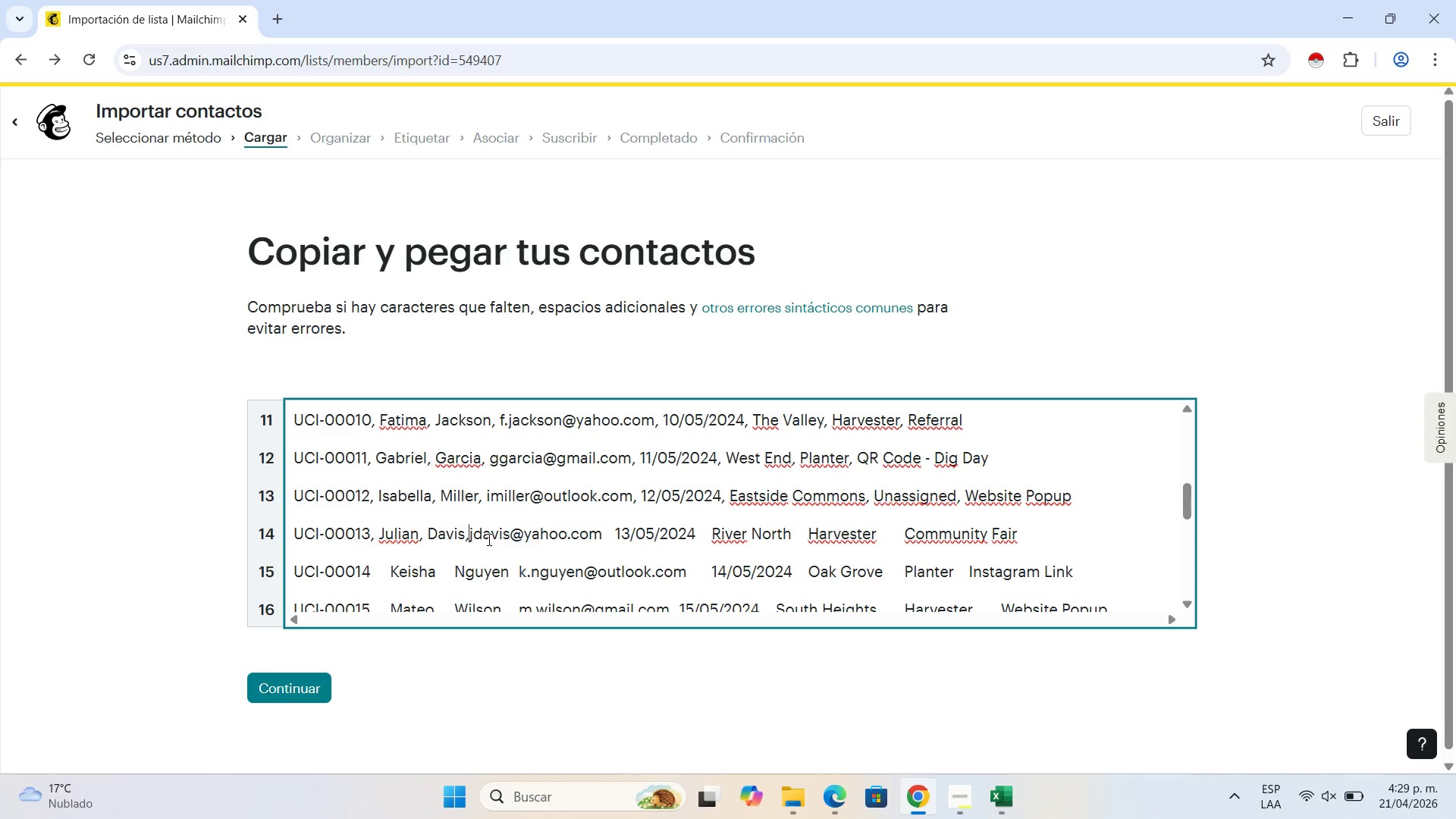 
key(Comma)
 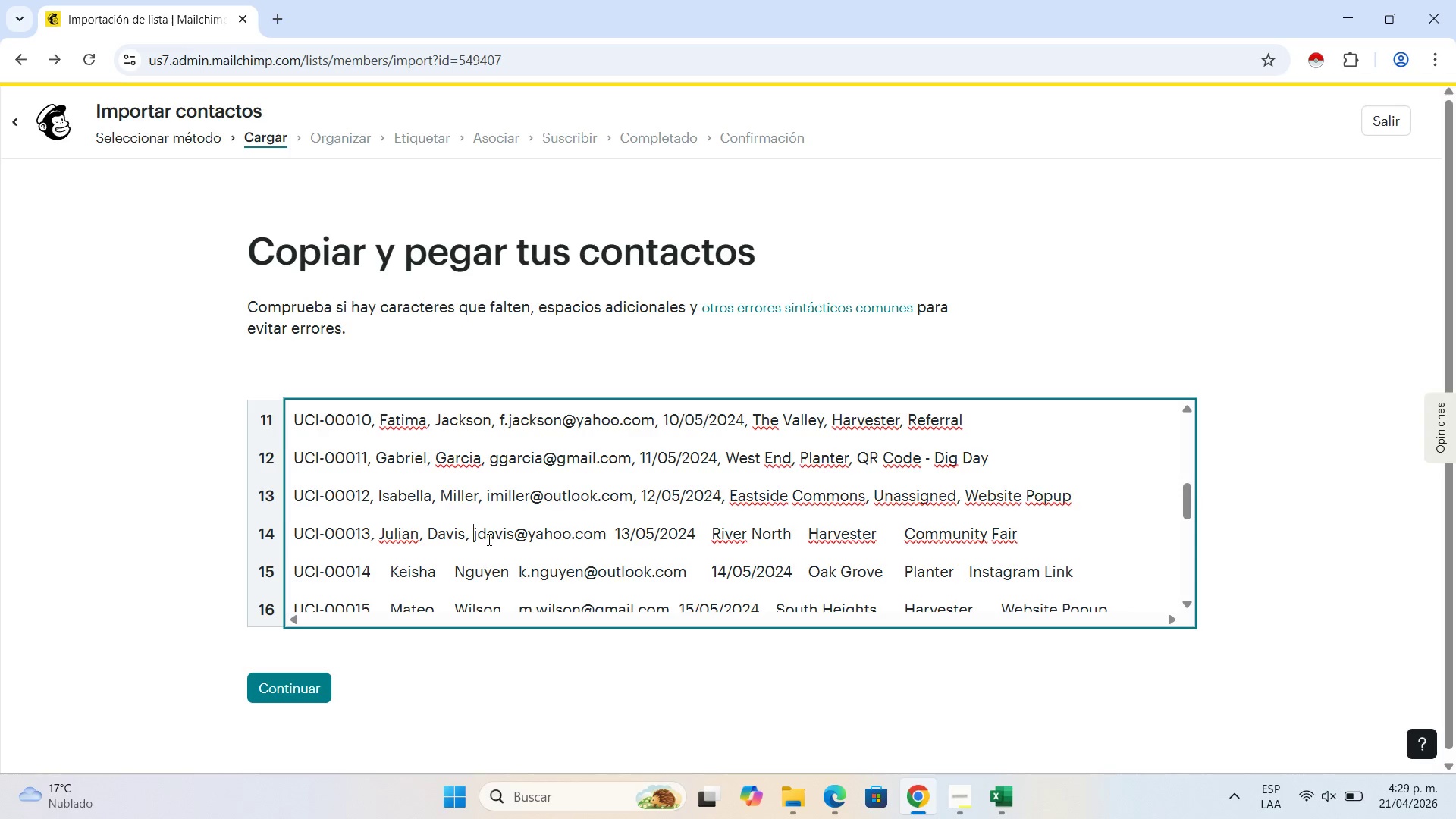 
key(Space)
 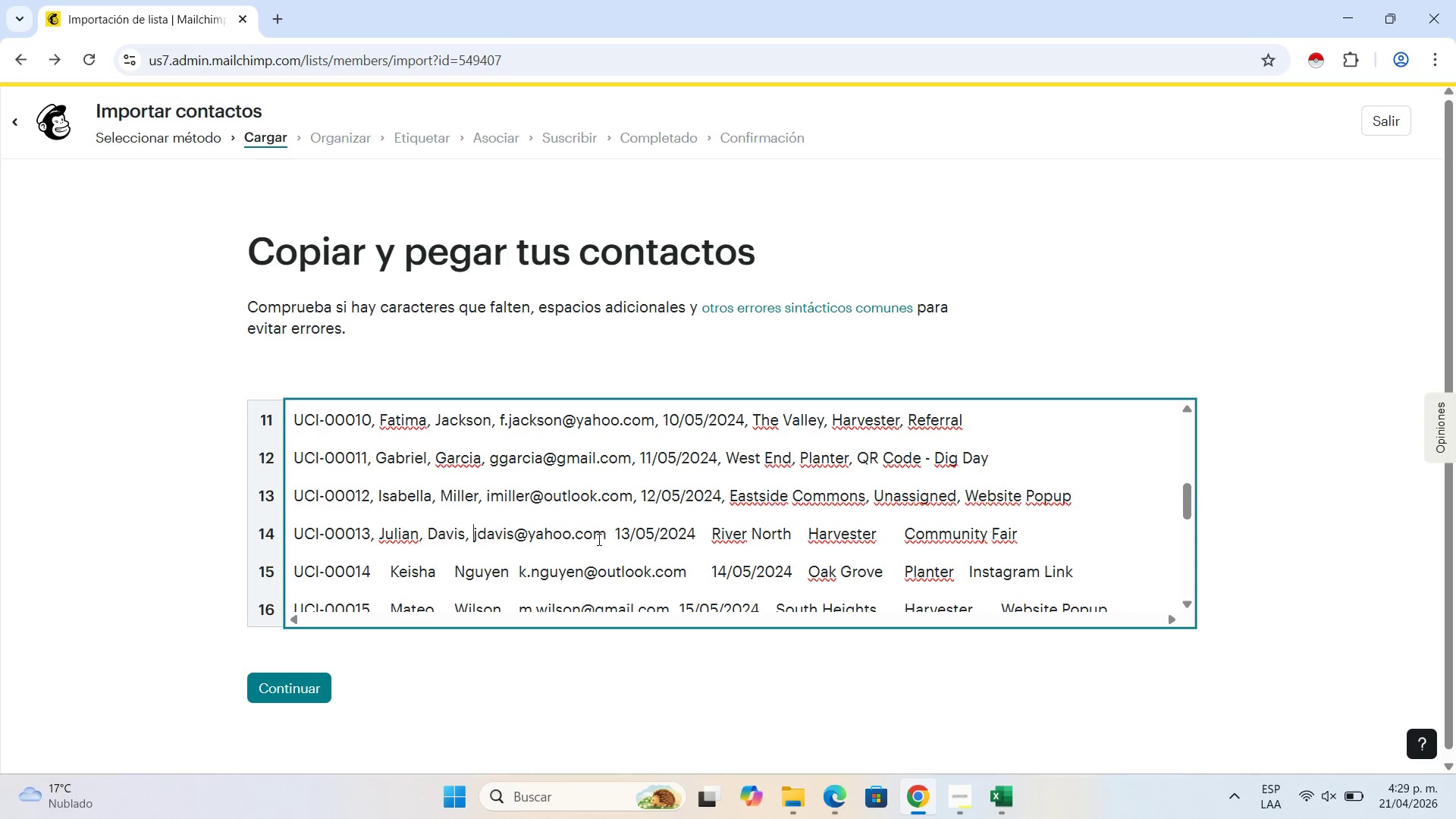 
left_click([613, 529])
 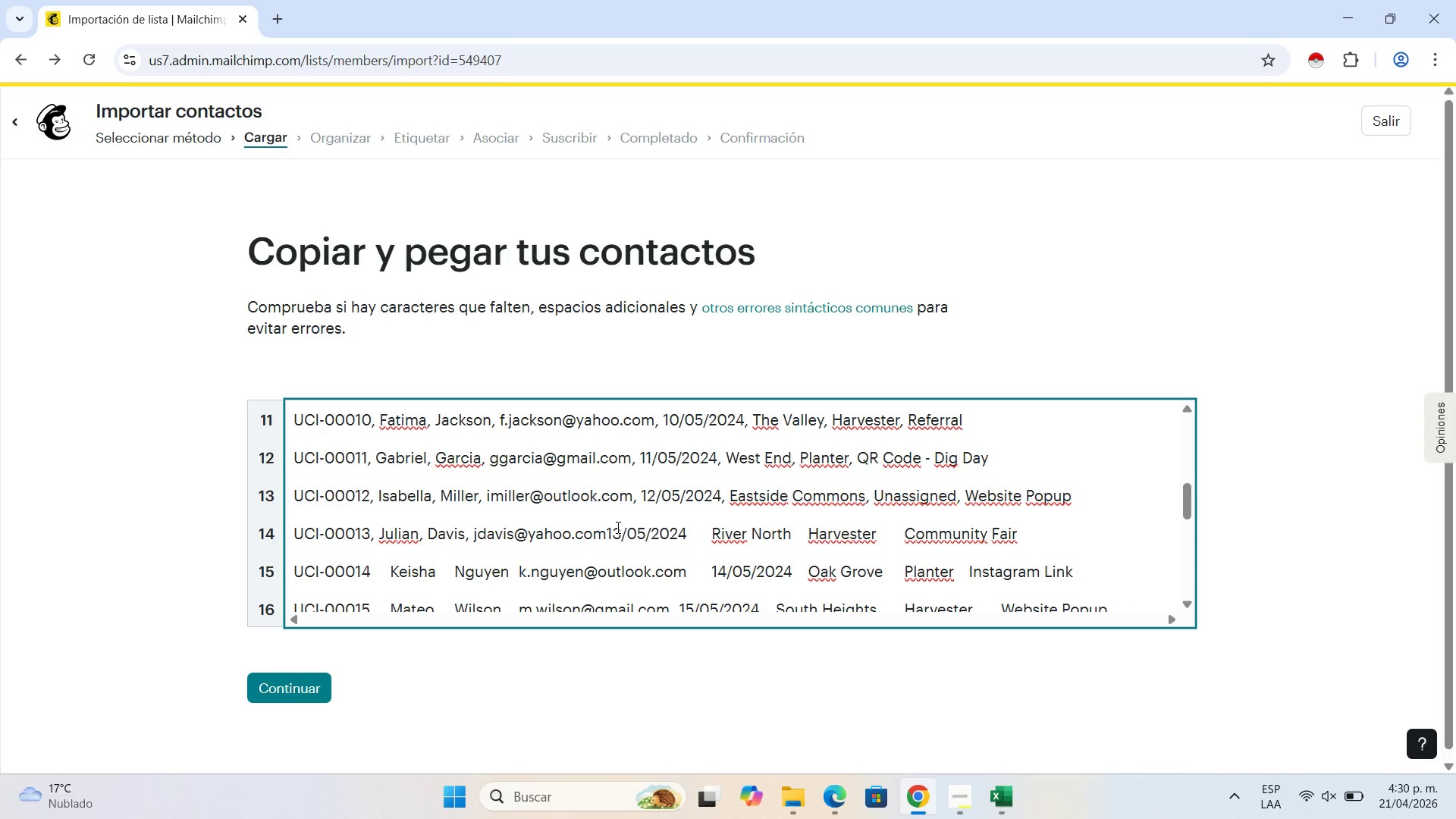 
key(Backspace)
 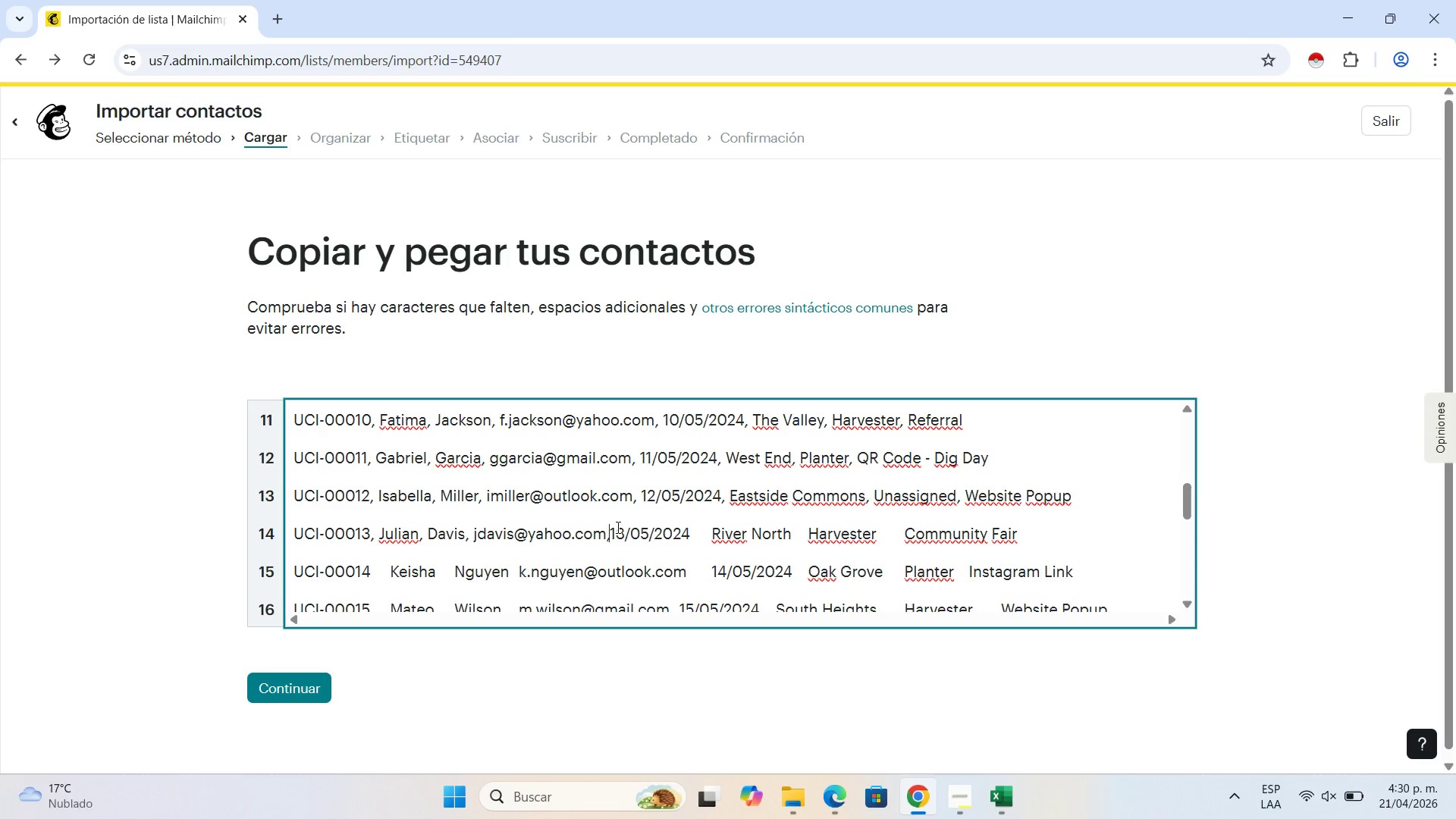 
key(Comma)
 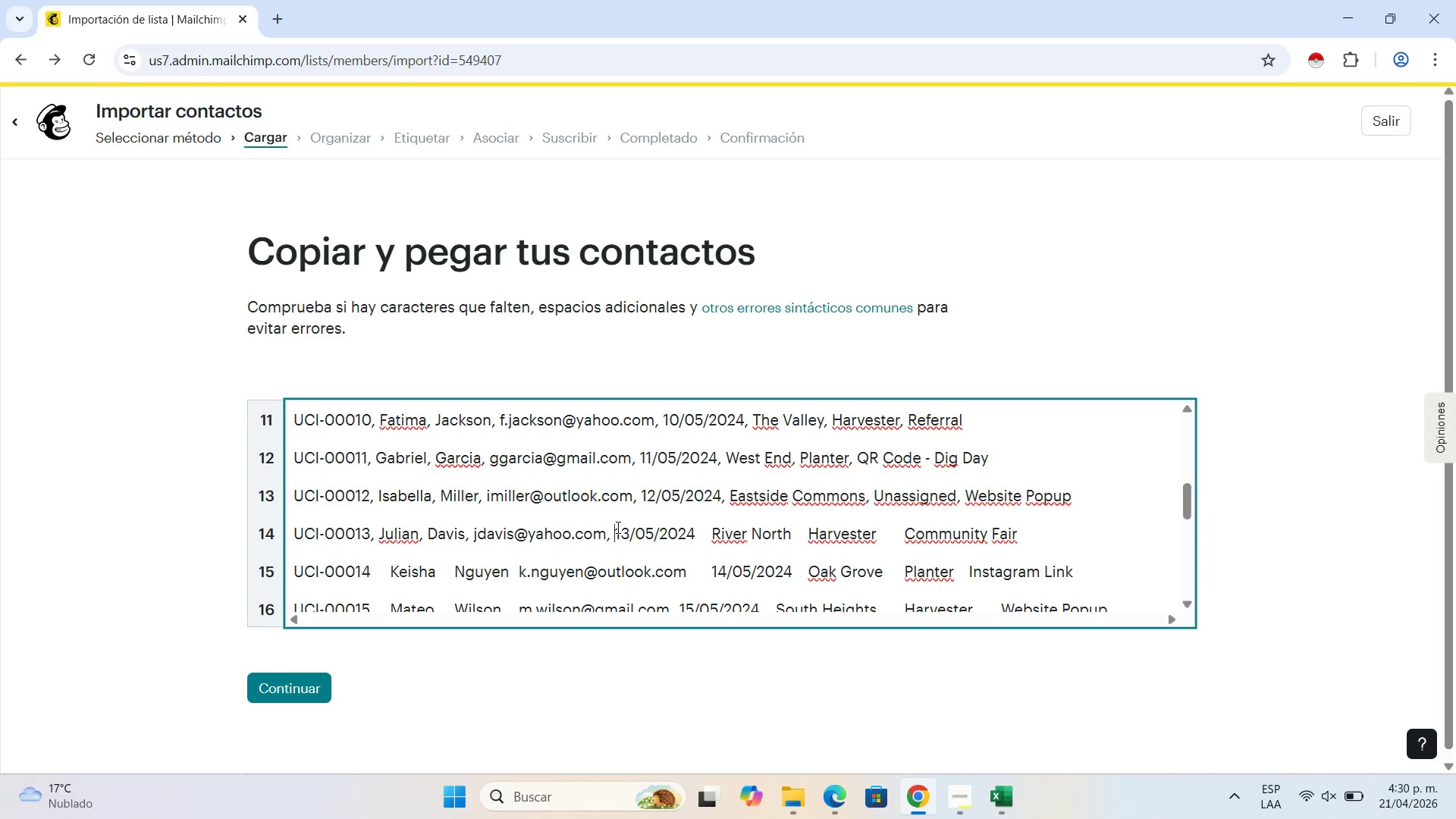 
key(Space)
 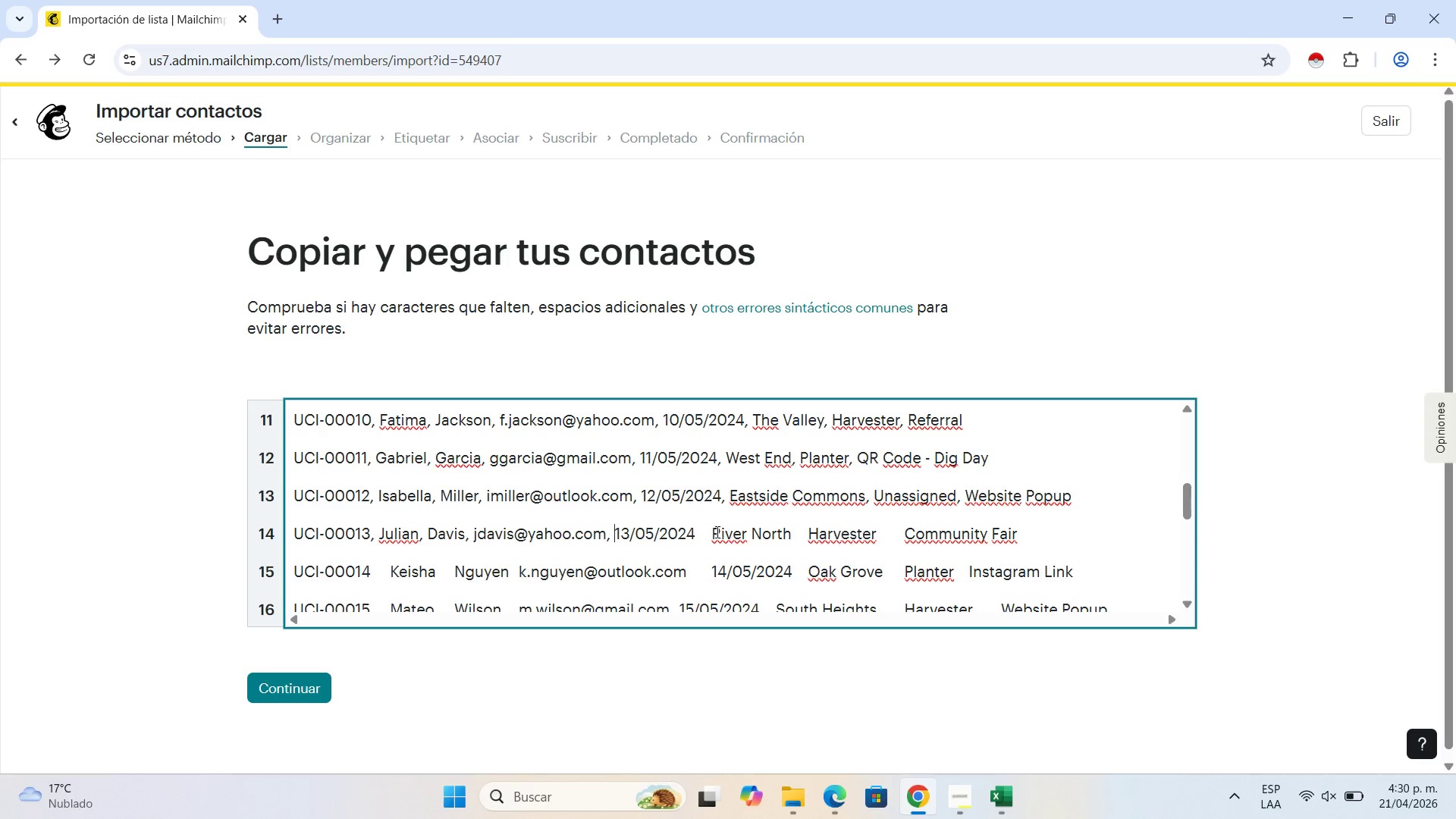 
left_click([708, 531])
 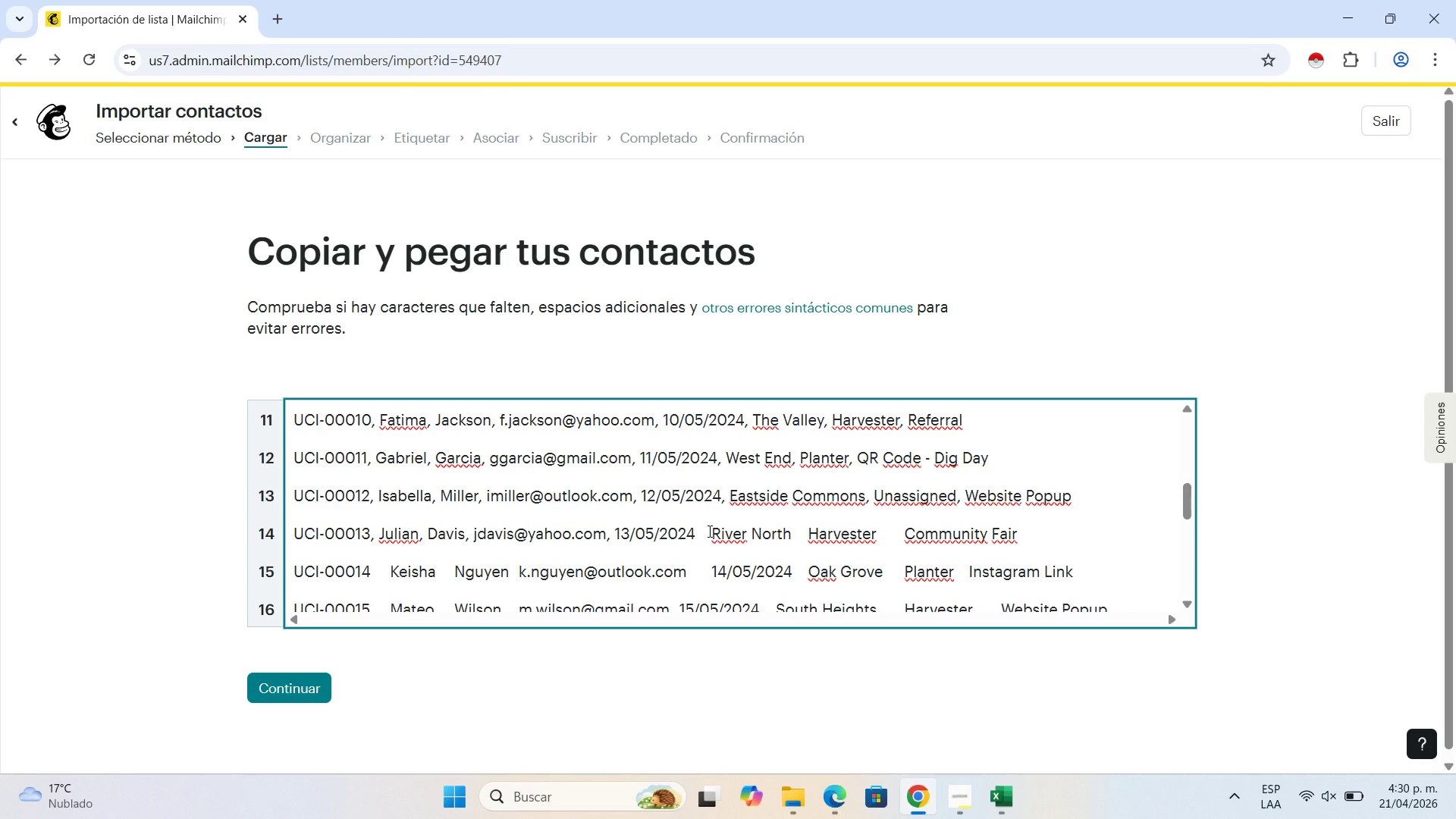 
key(Backspace)
 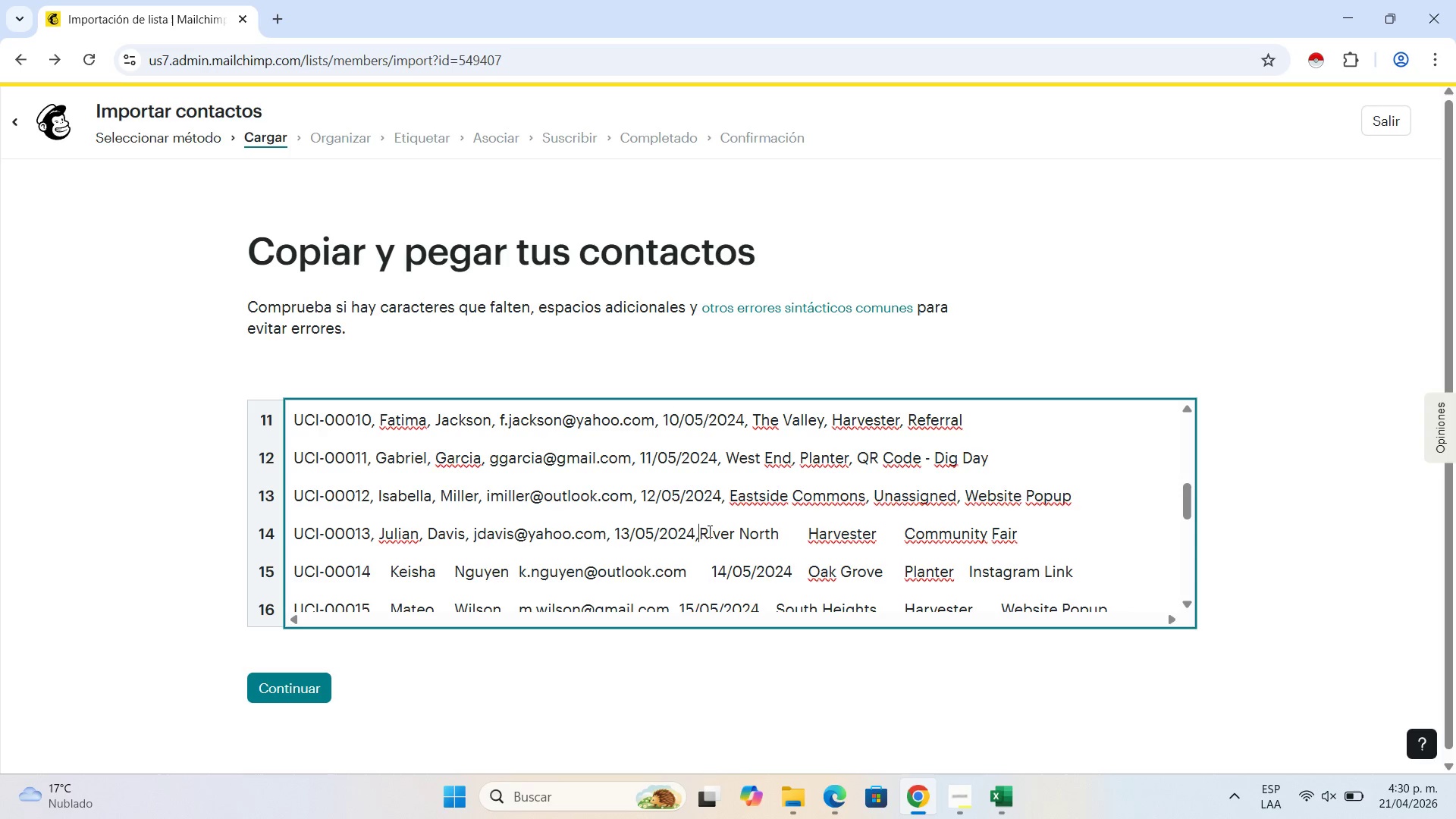 
key(Comma)
 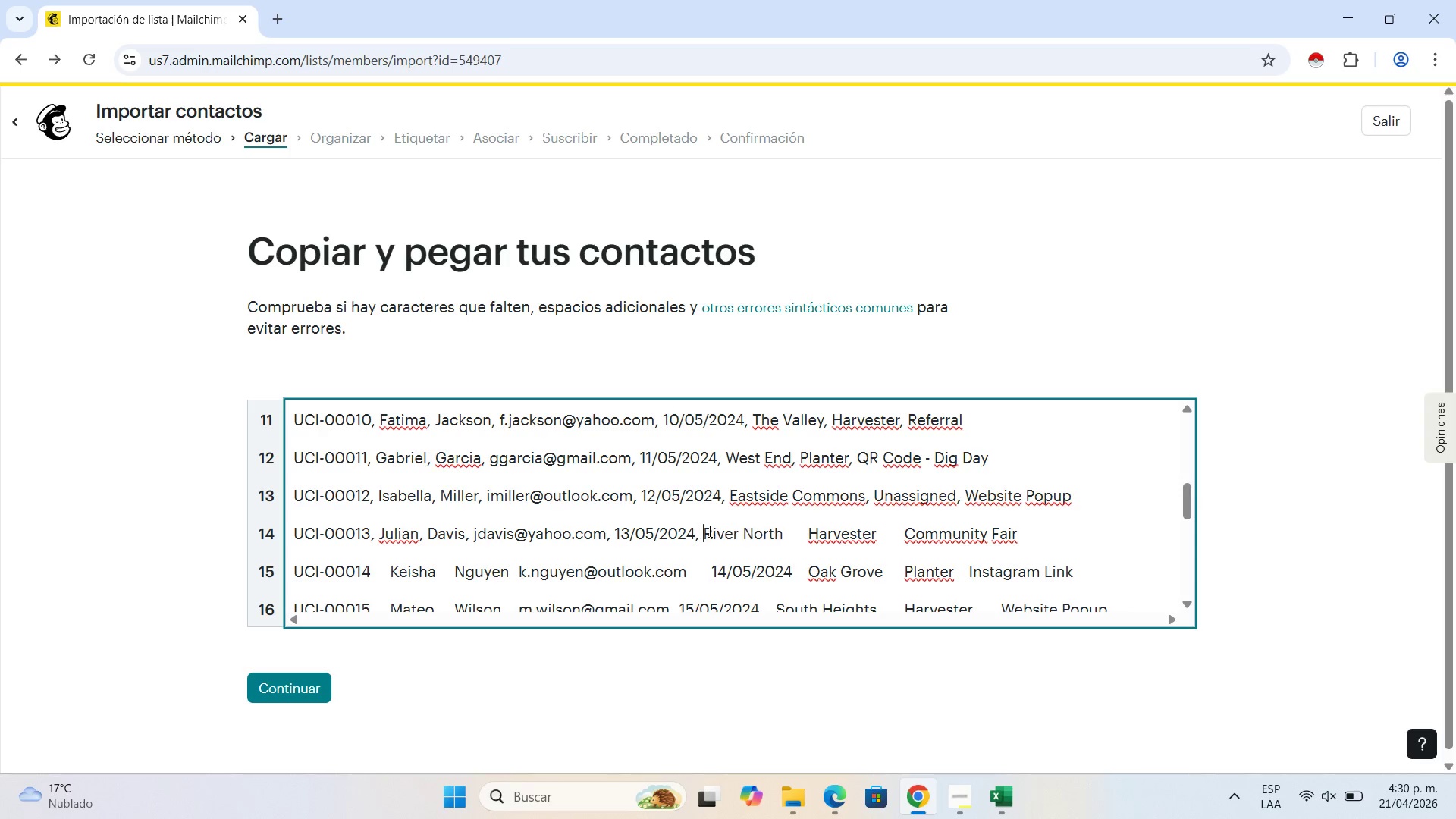 
key(Space)
 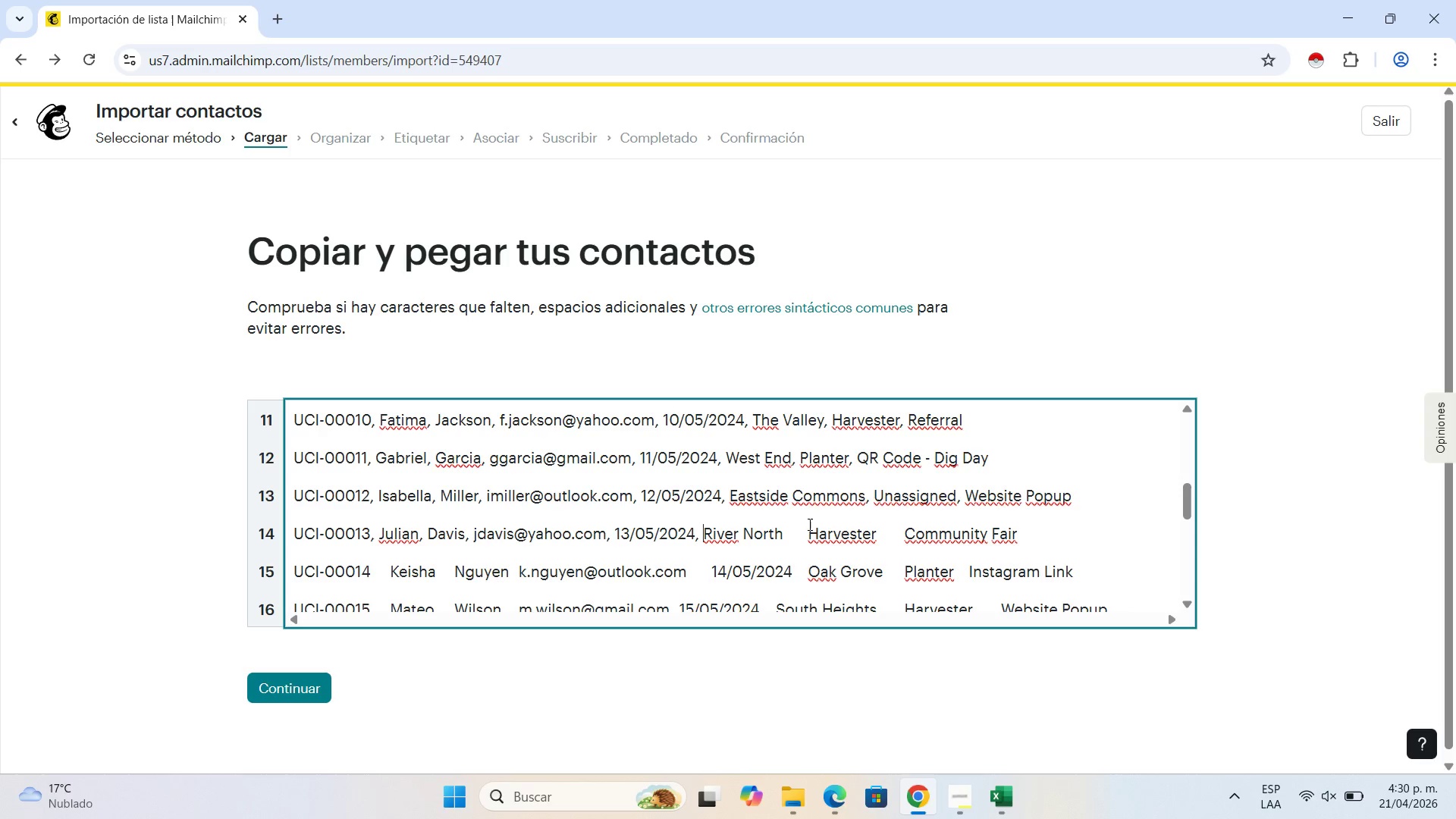 
left_click([808, 524])
 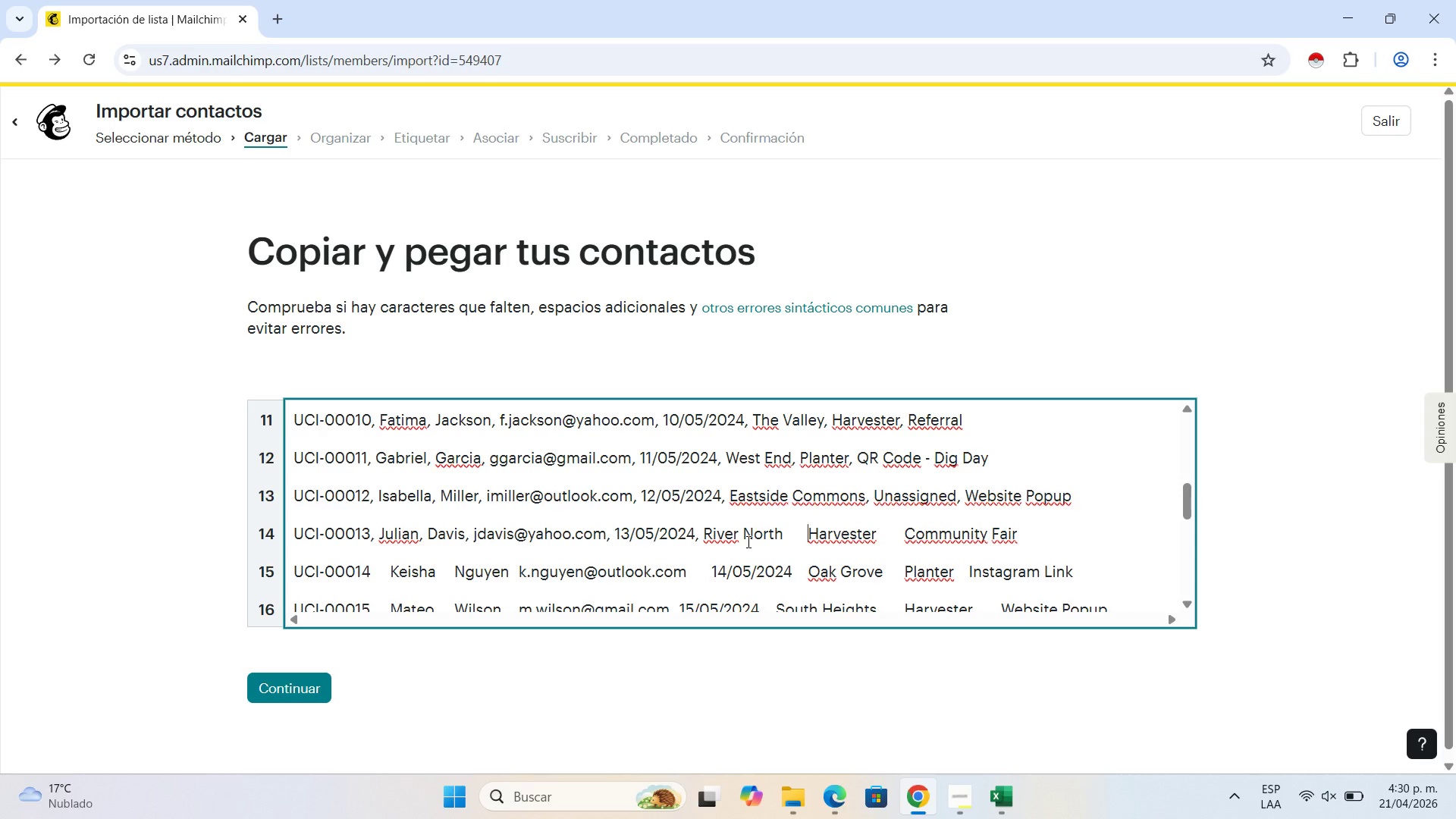 
key(Backspace)
 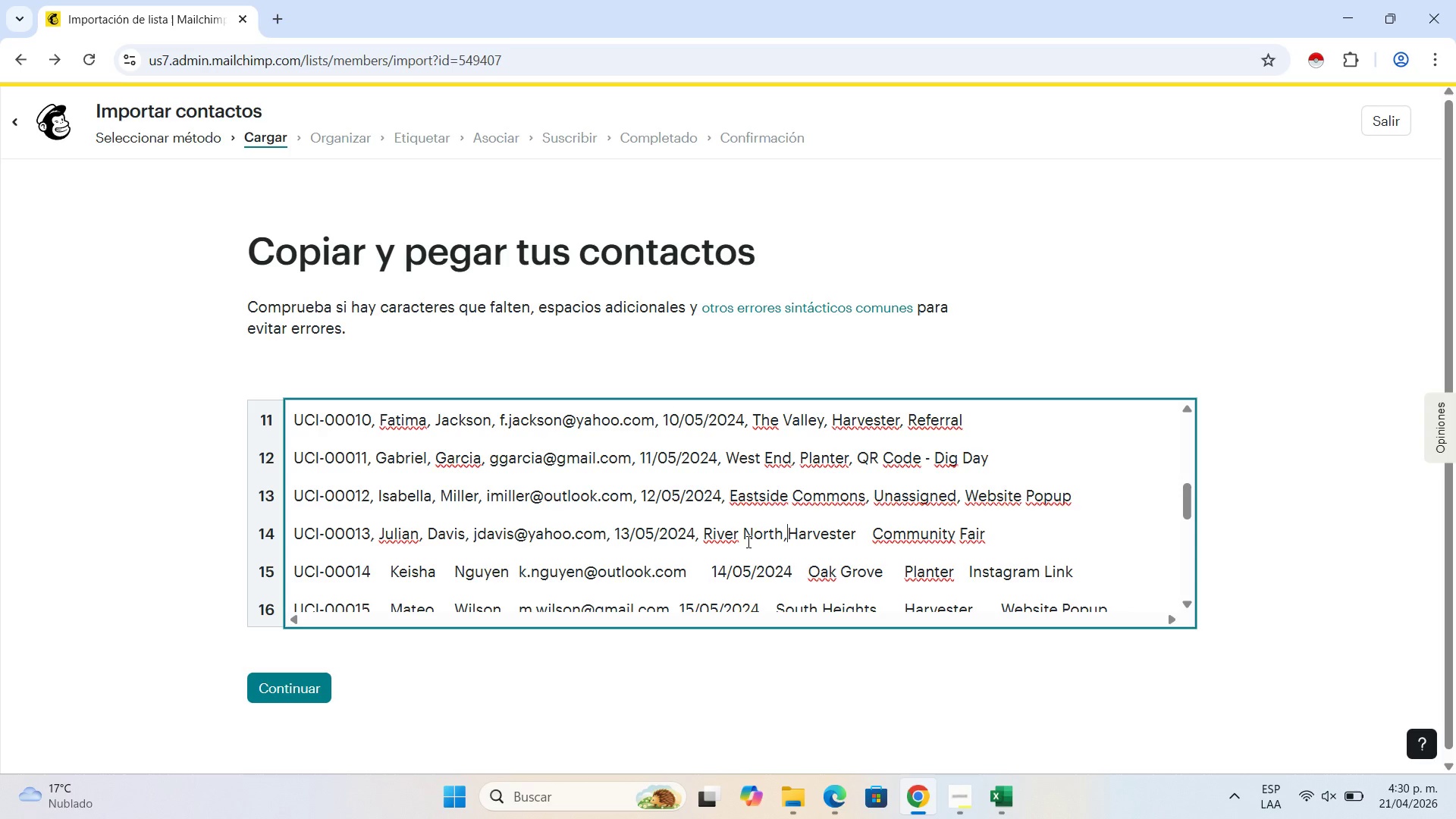 
key(Comma)
 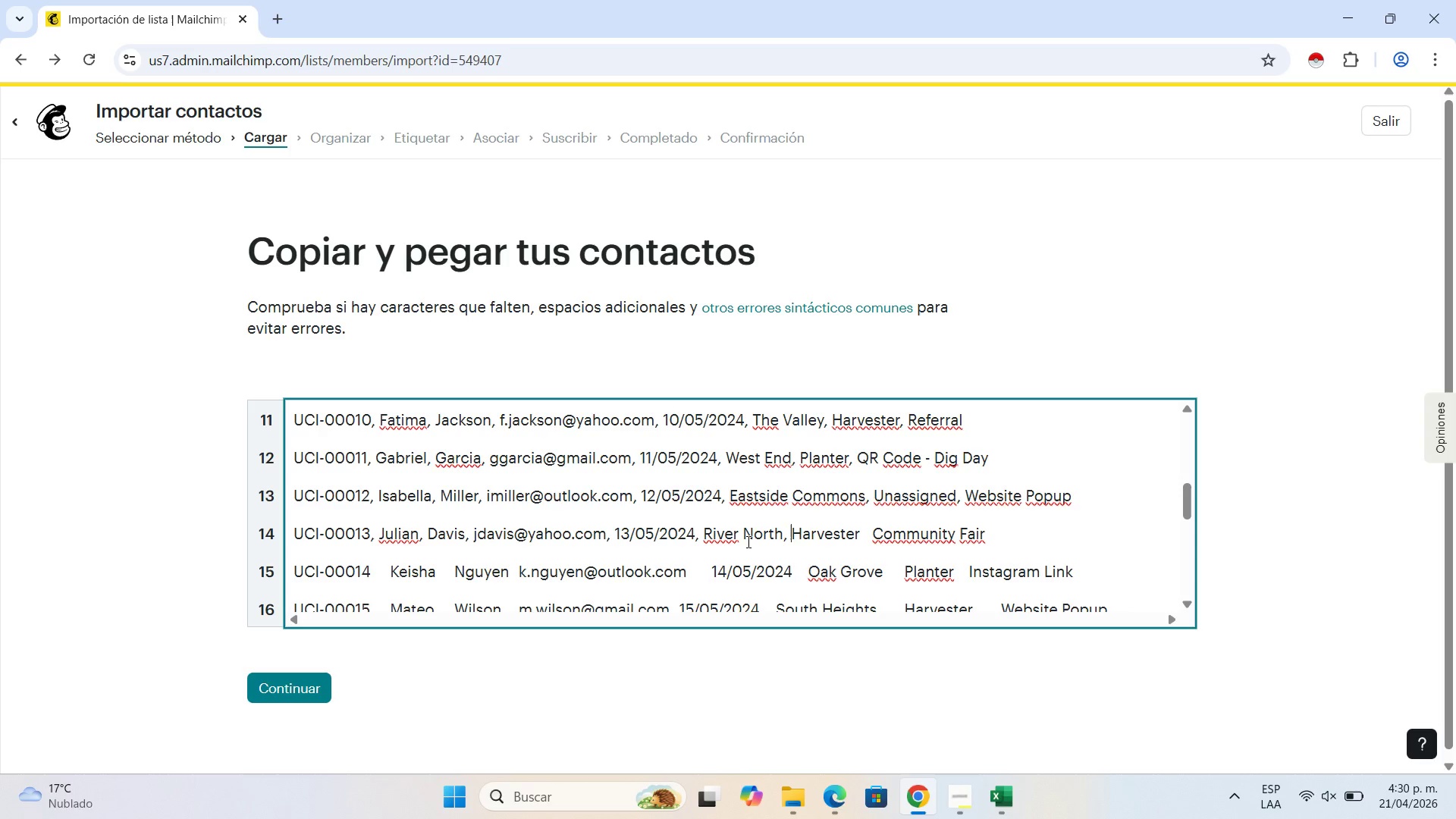 
key(Space)
 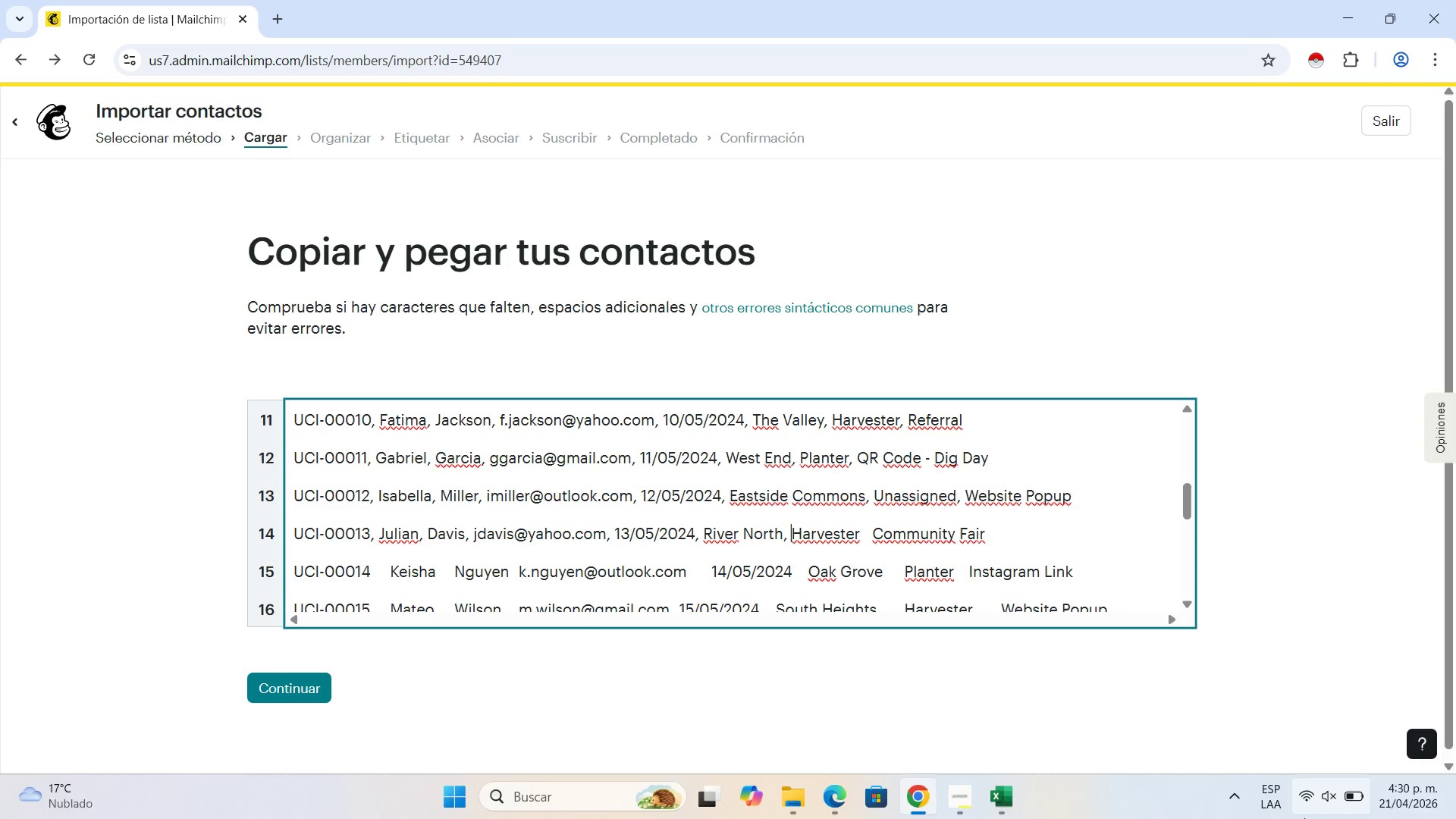 
wait(6.08)
 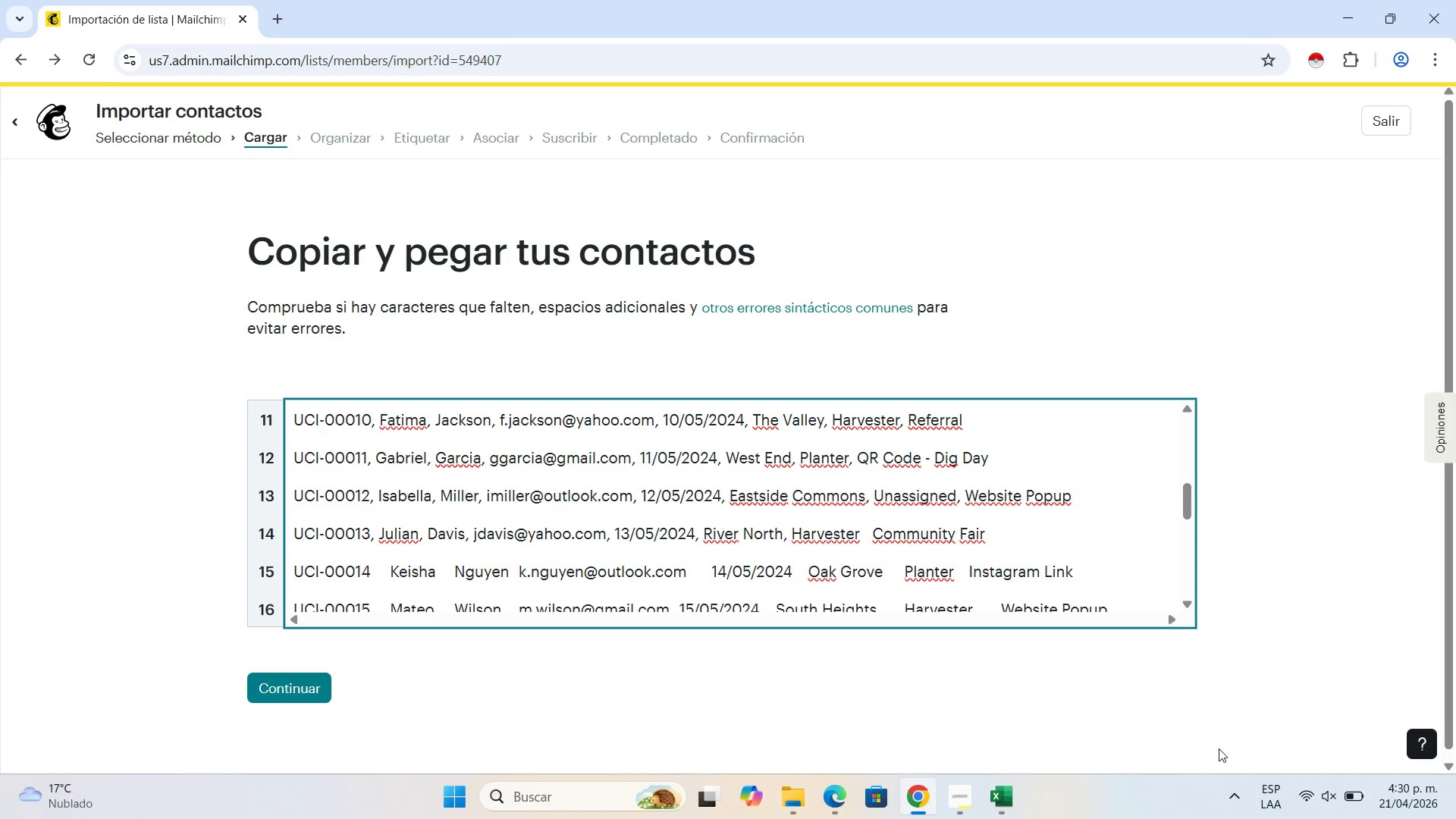 
left_click([877, 533])
 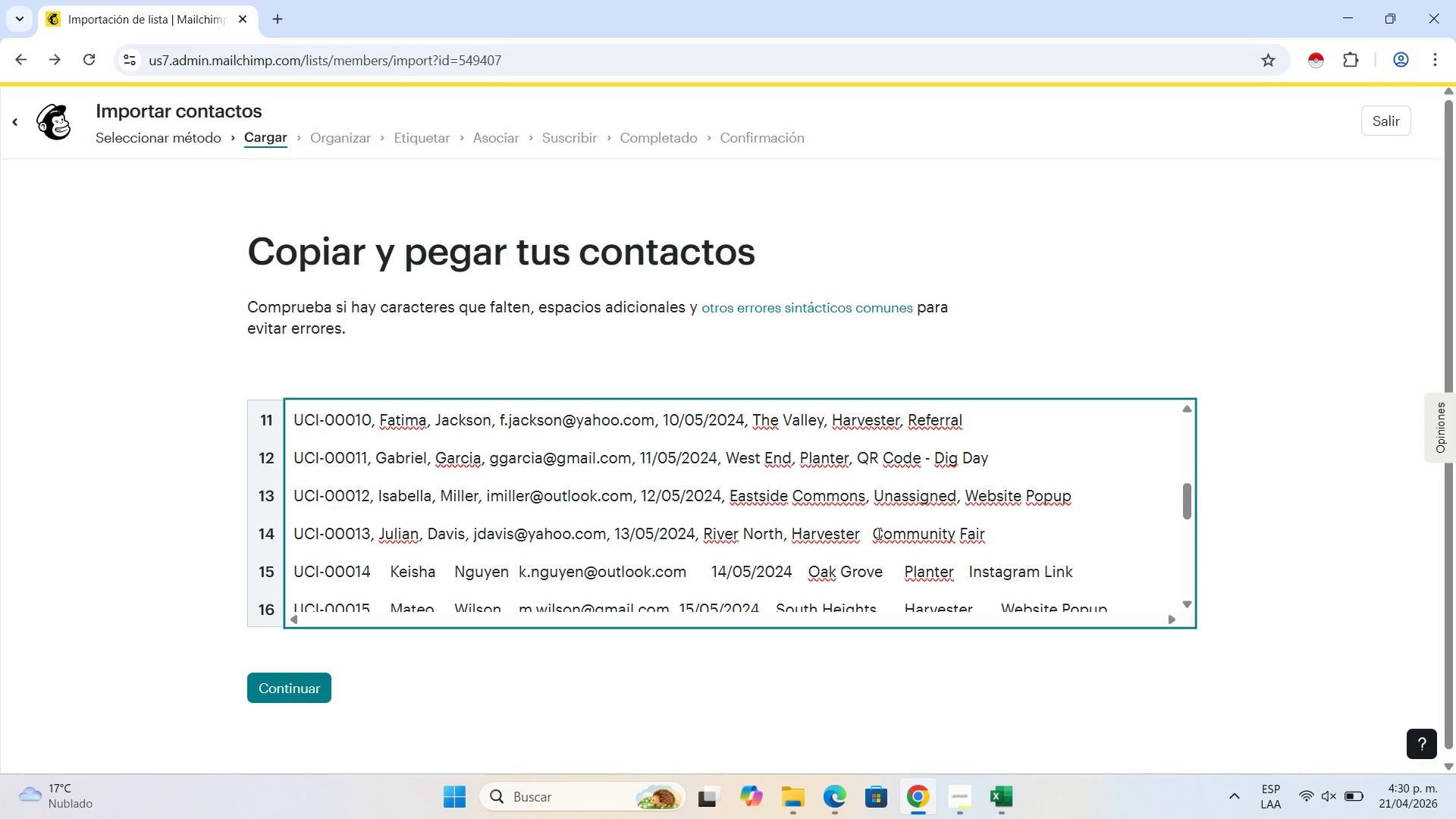 
key(Backspace)
 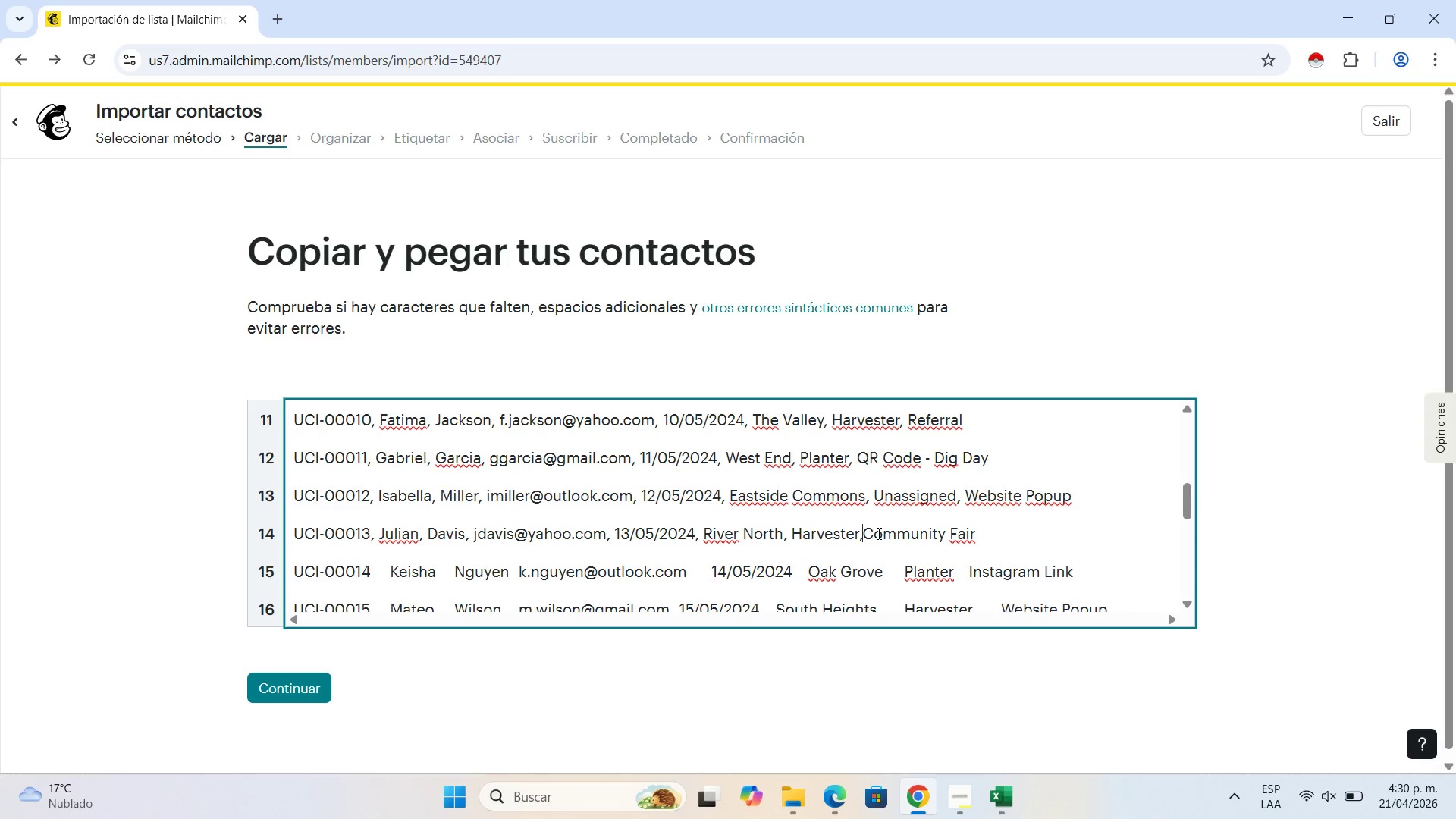 
key(Comma)
 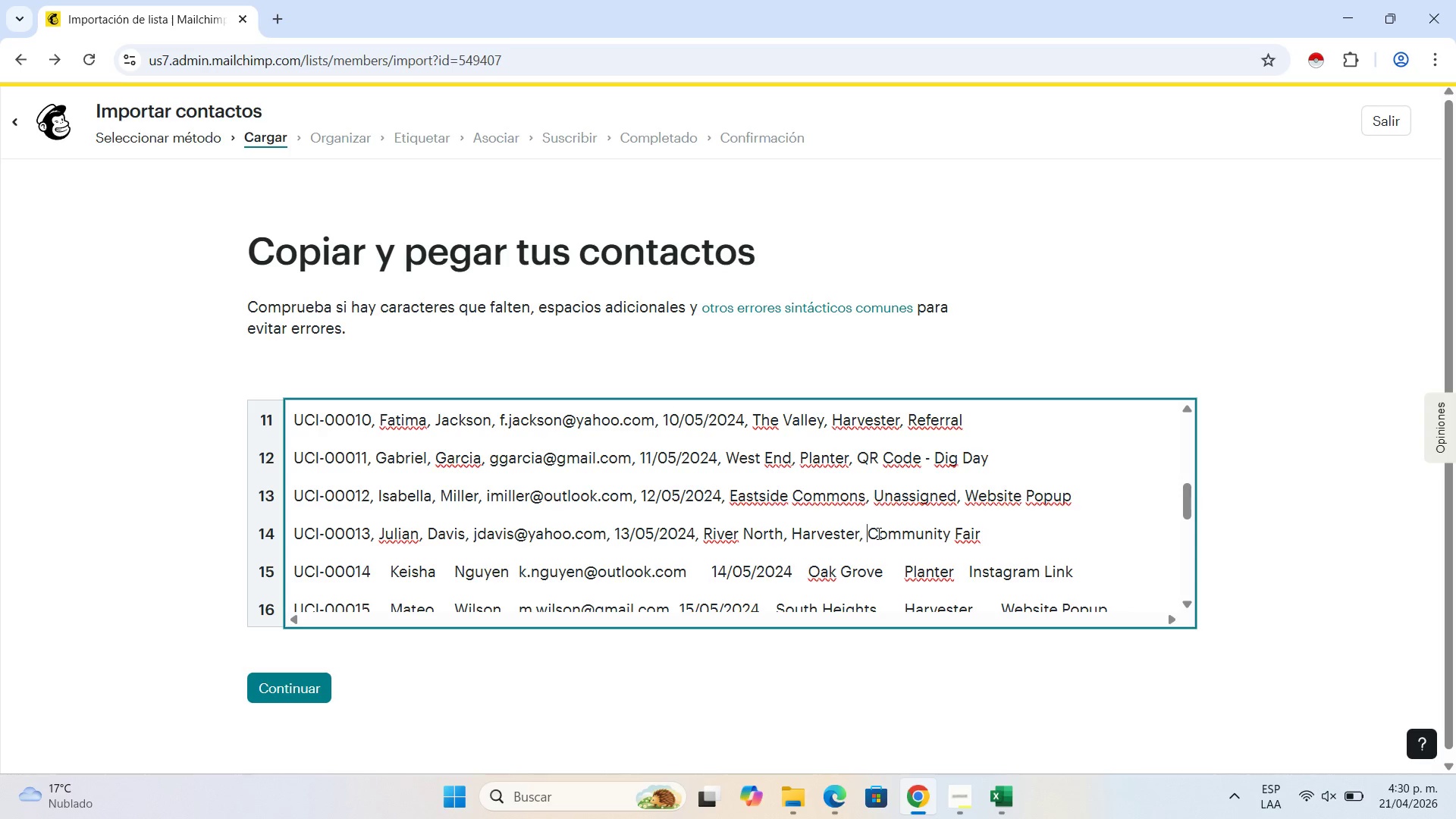 
key(Space)
 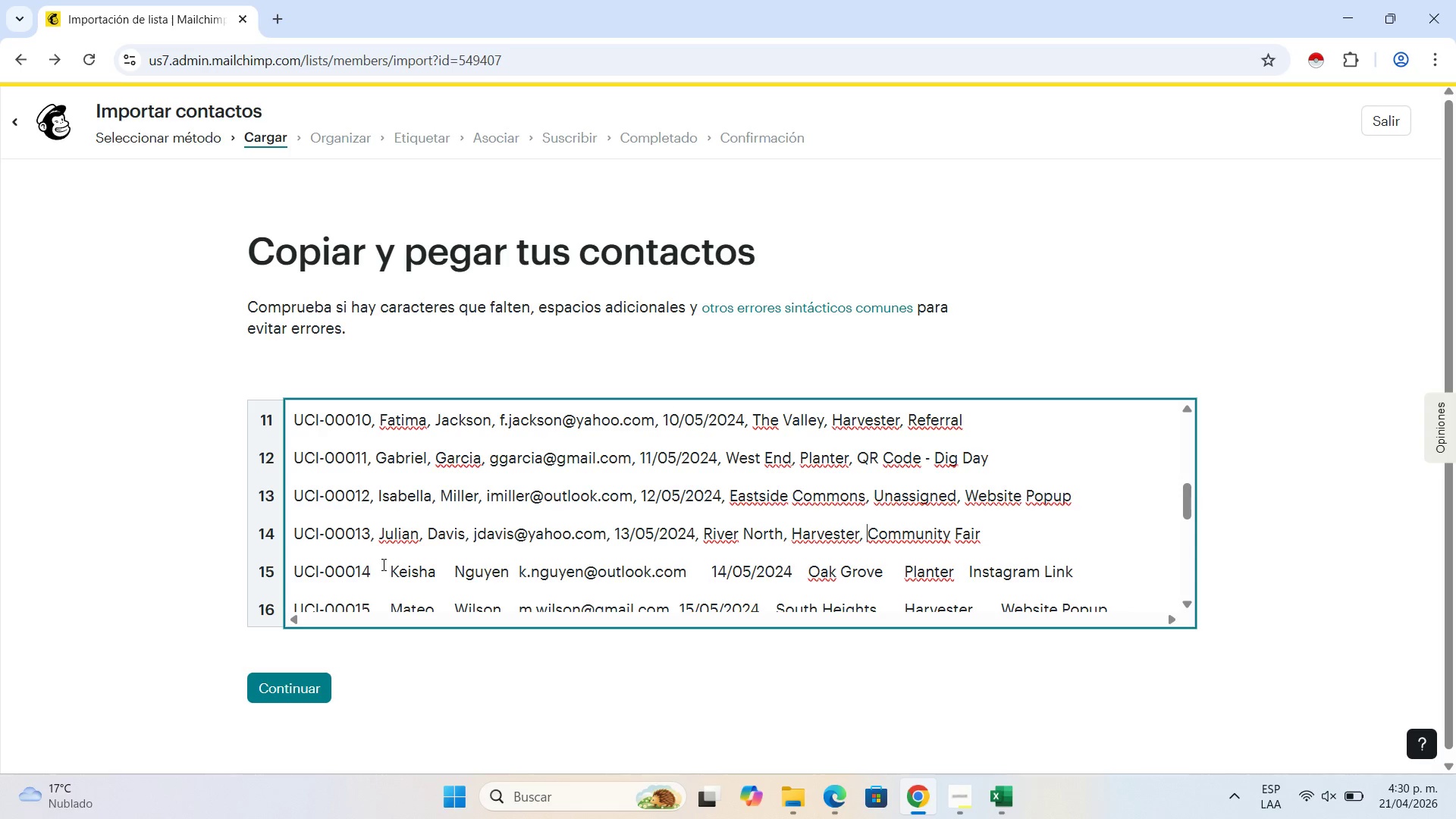 
left_click([394, 563])
 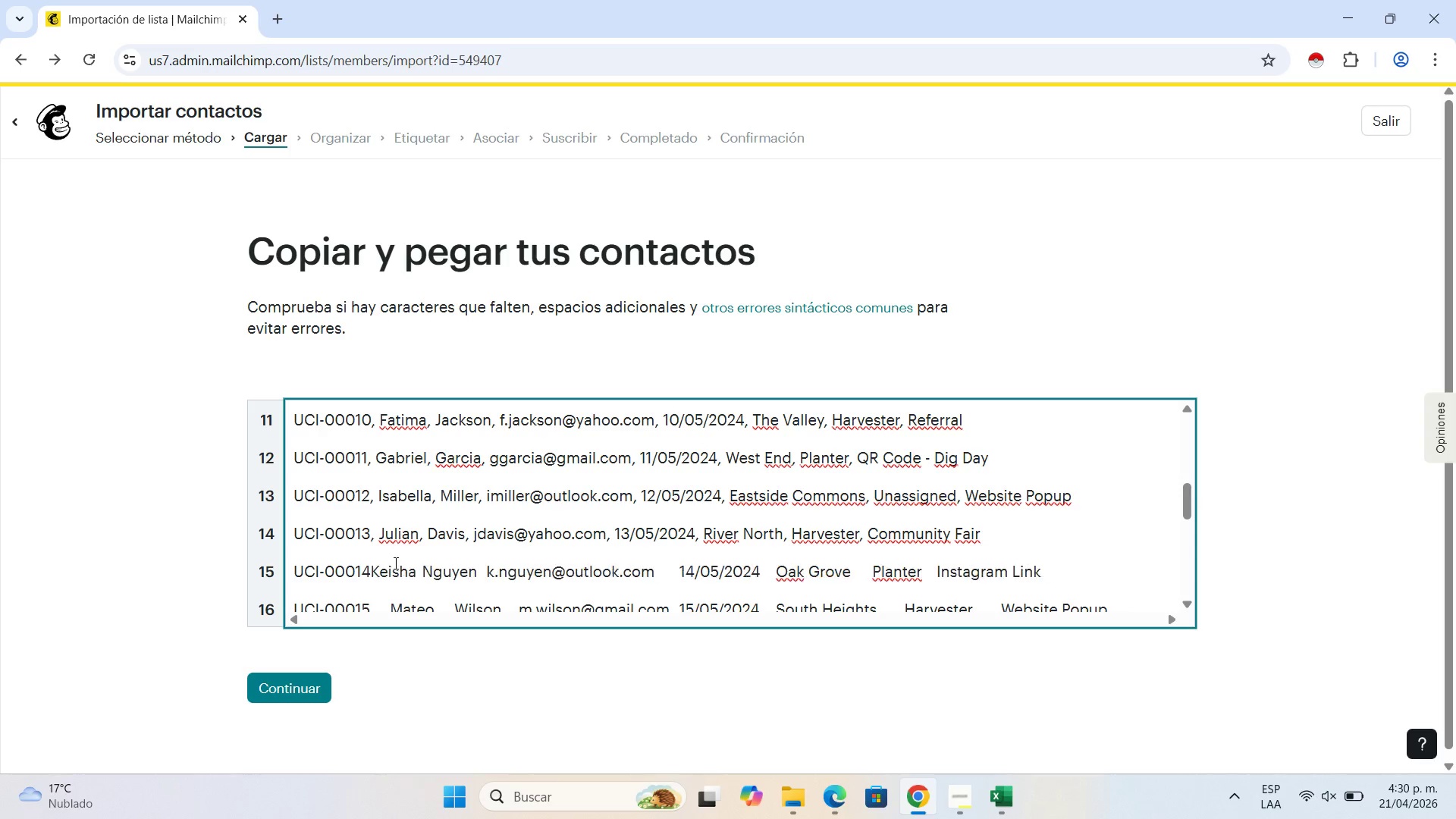 
key(Backspace)
 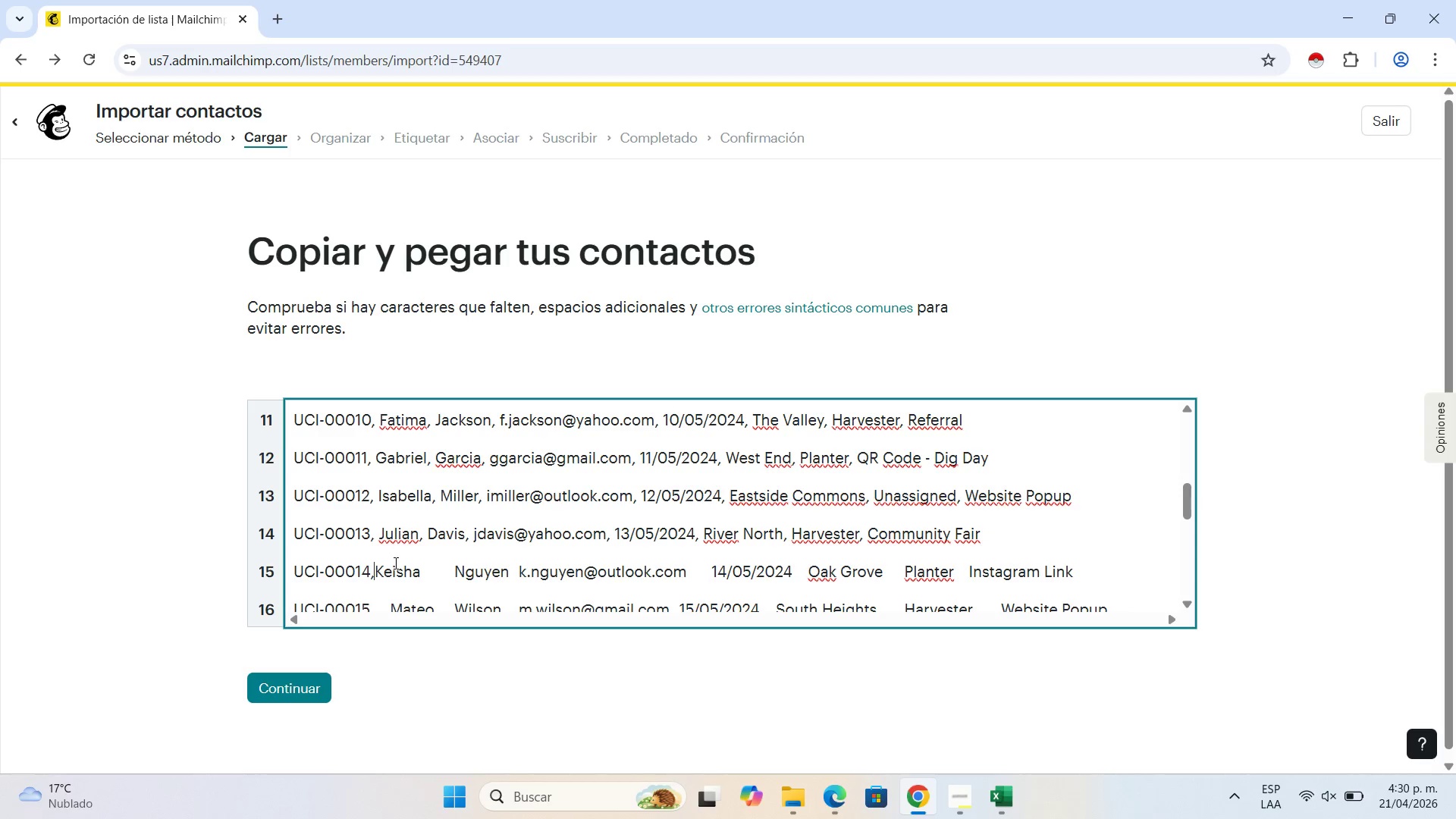 
key(Comma)
 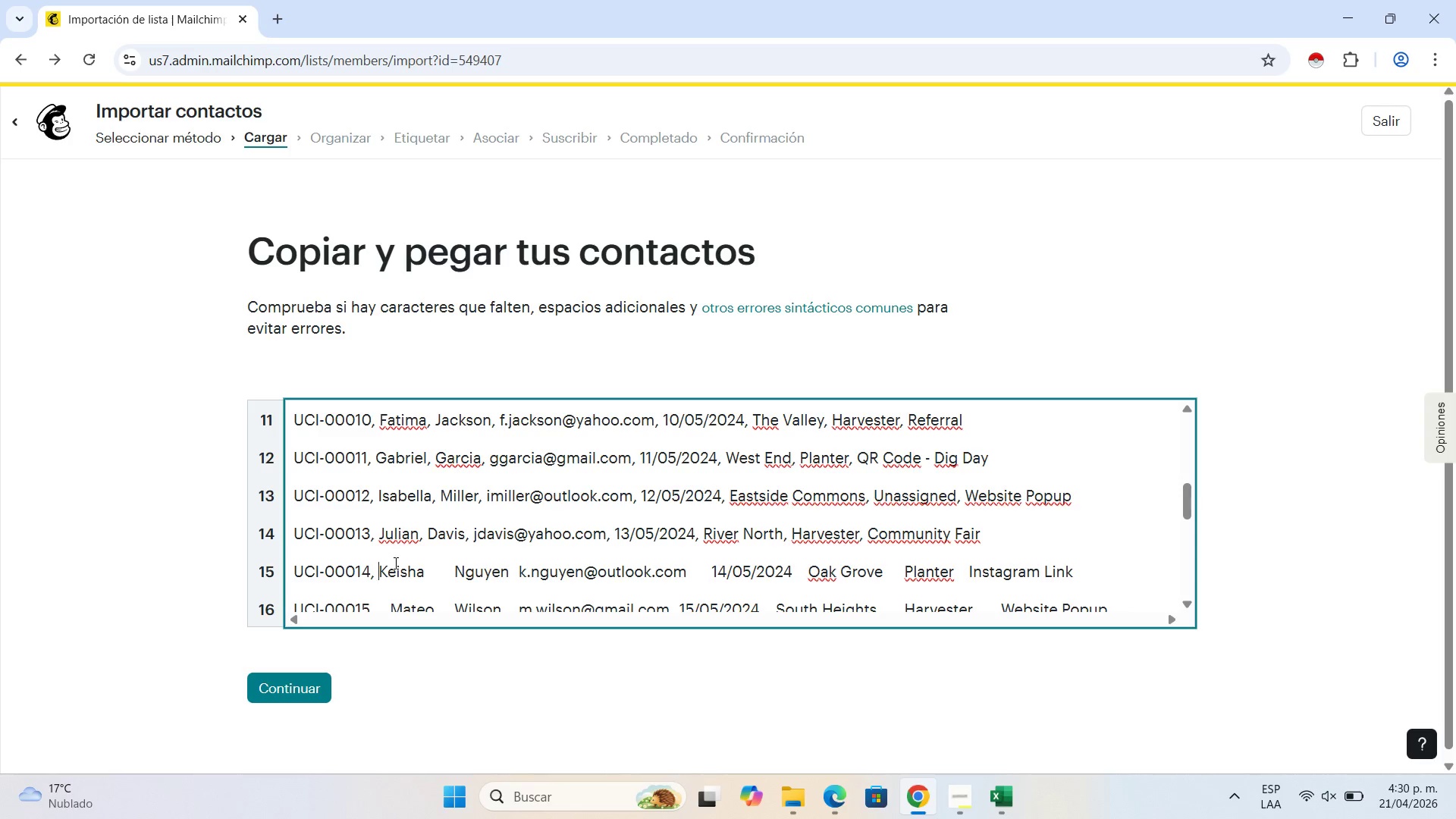 
key(Space)
 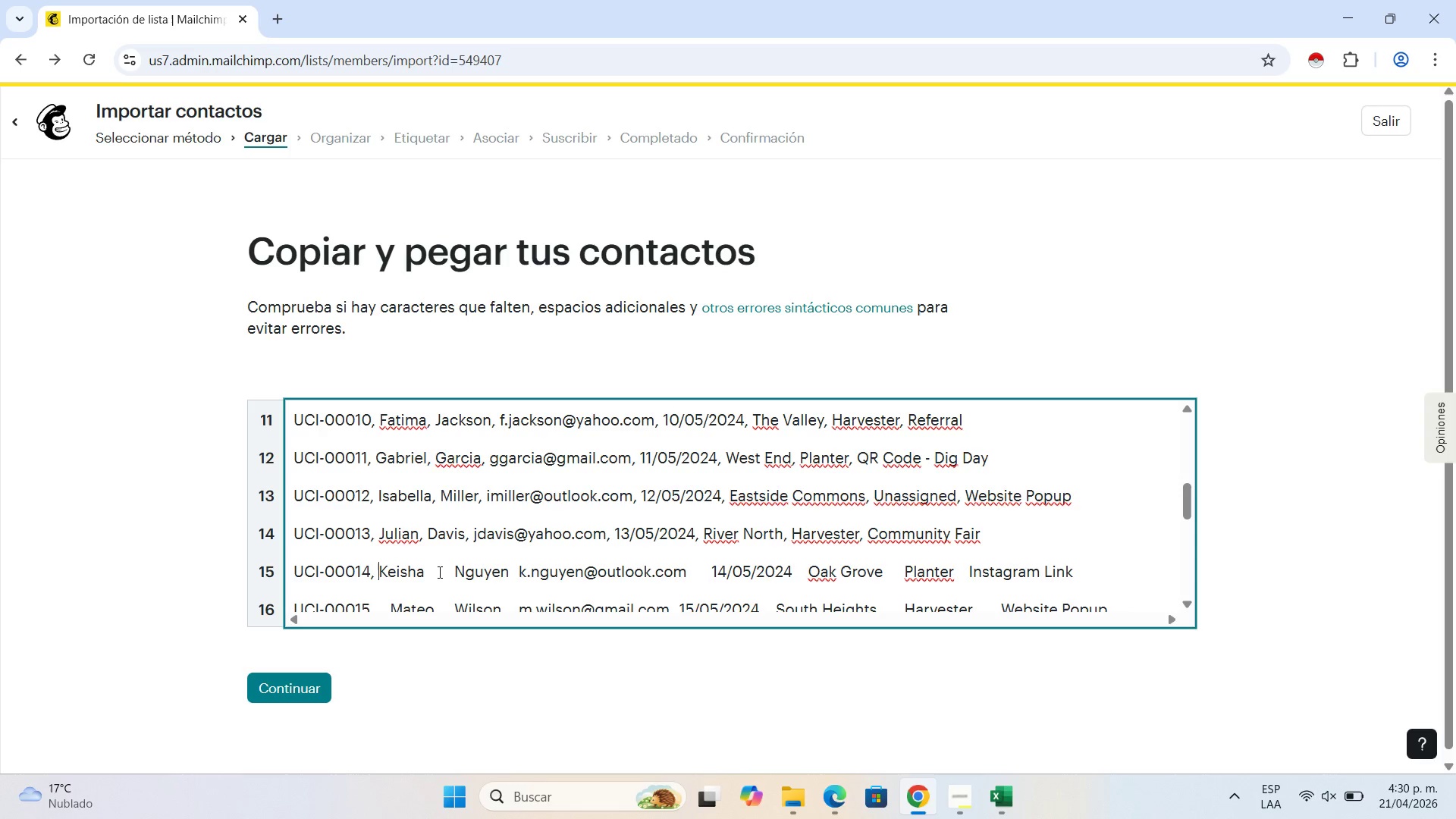 
left_click([453, 566])
 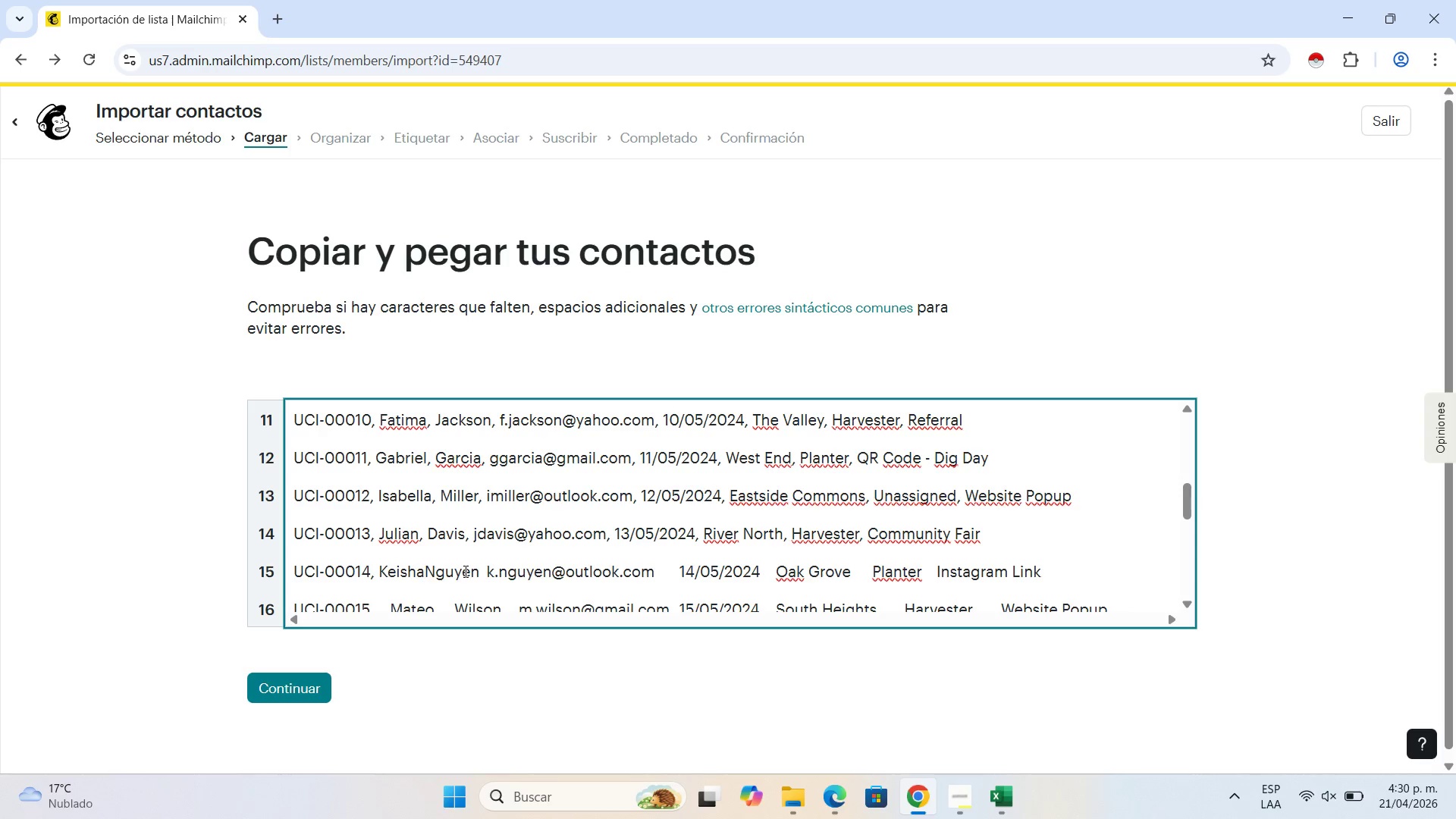 
key(Backspace)
 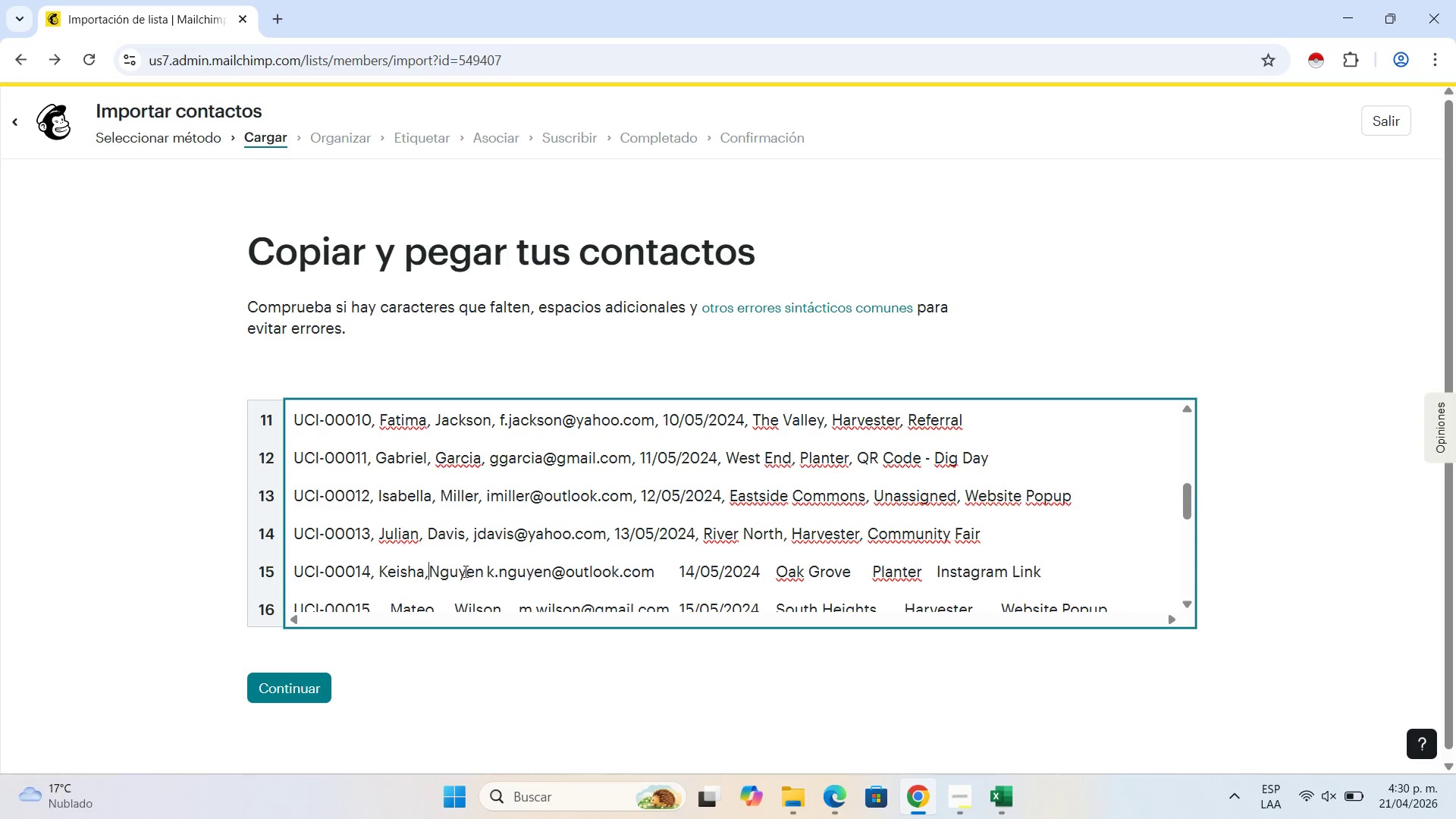 
key(Comma)
 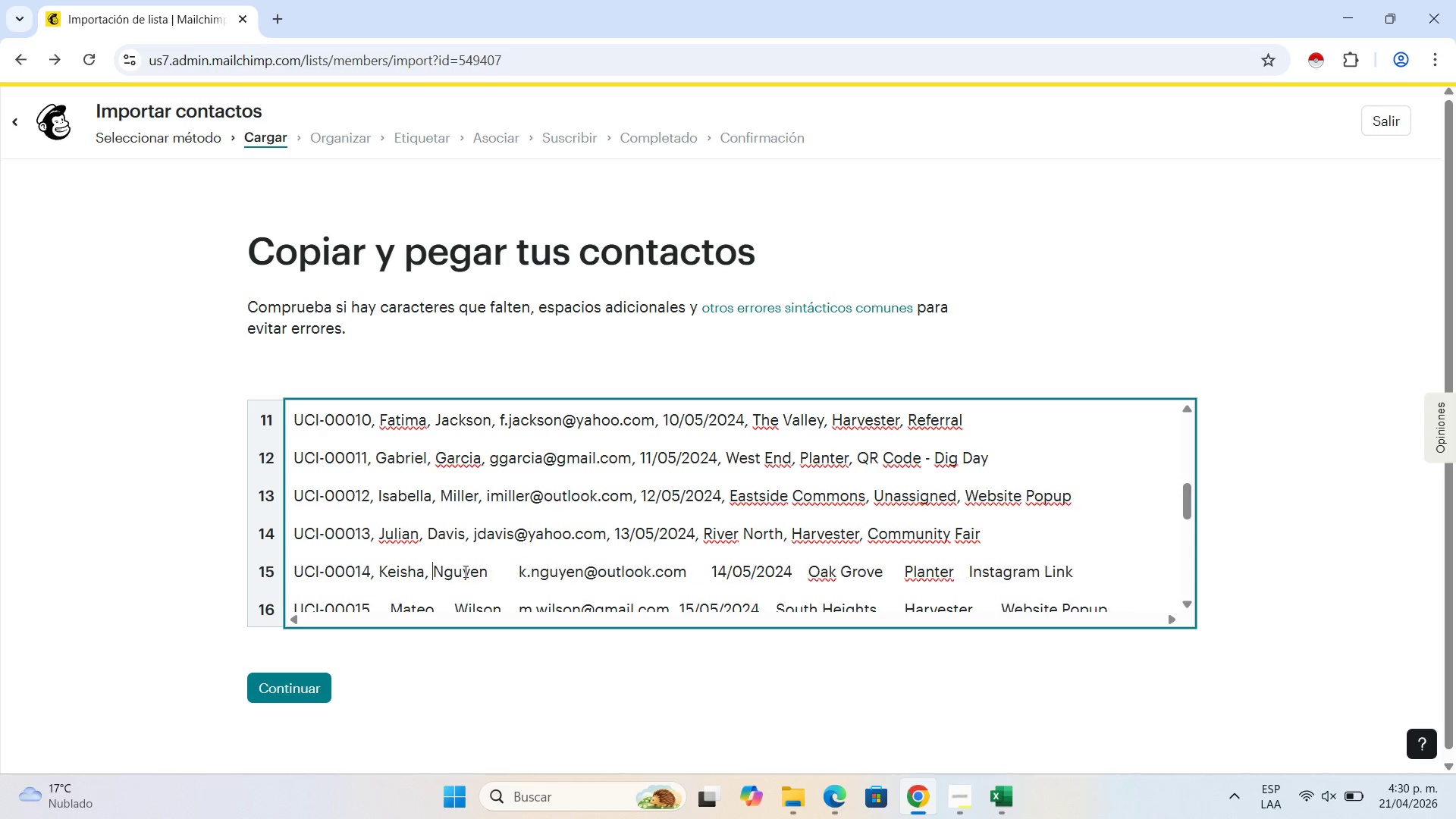 
key(Space)
 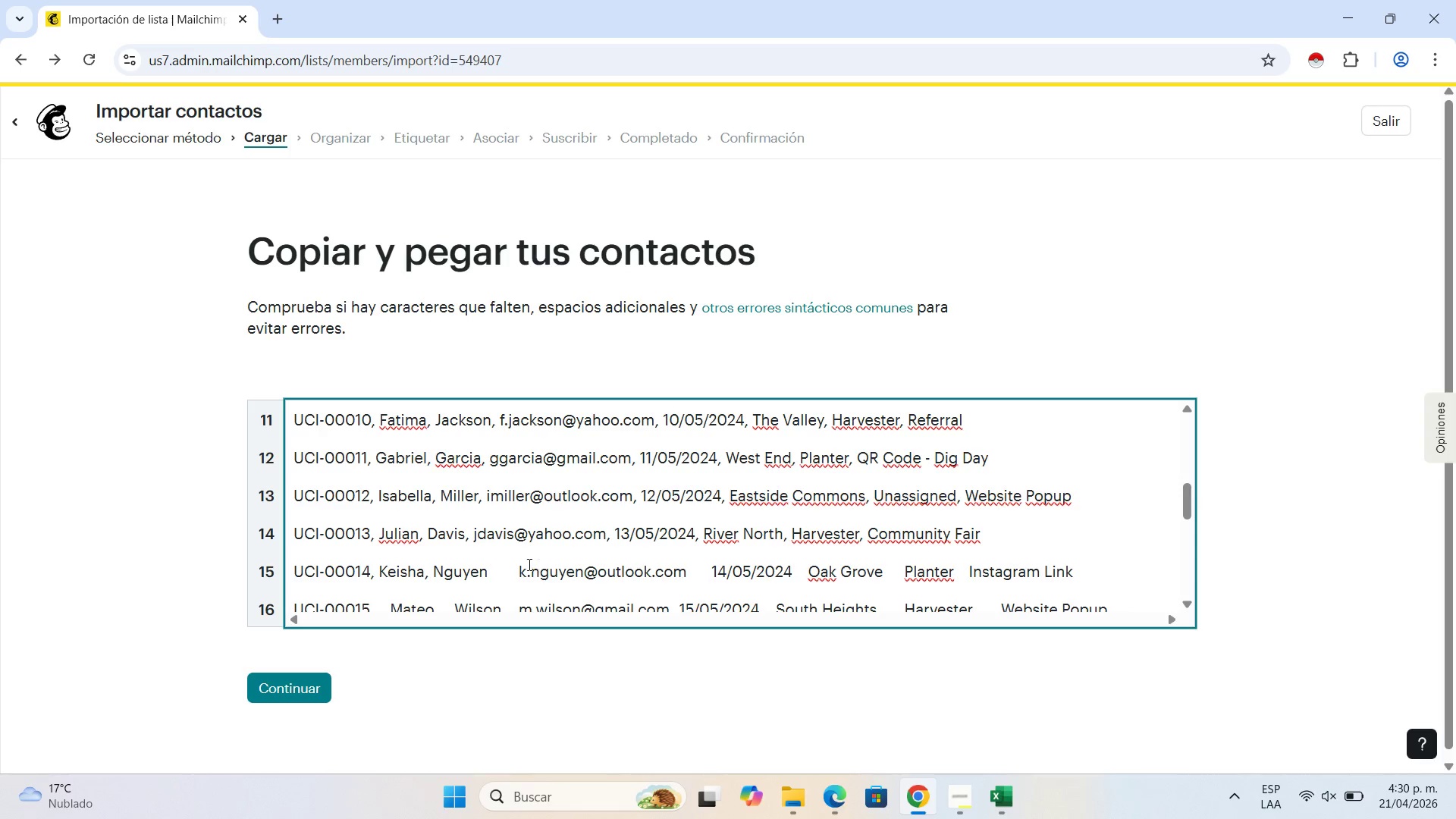 
left_click([517, 567])
 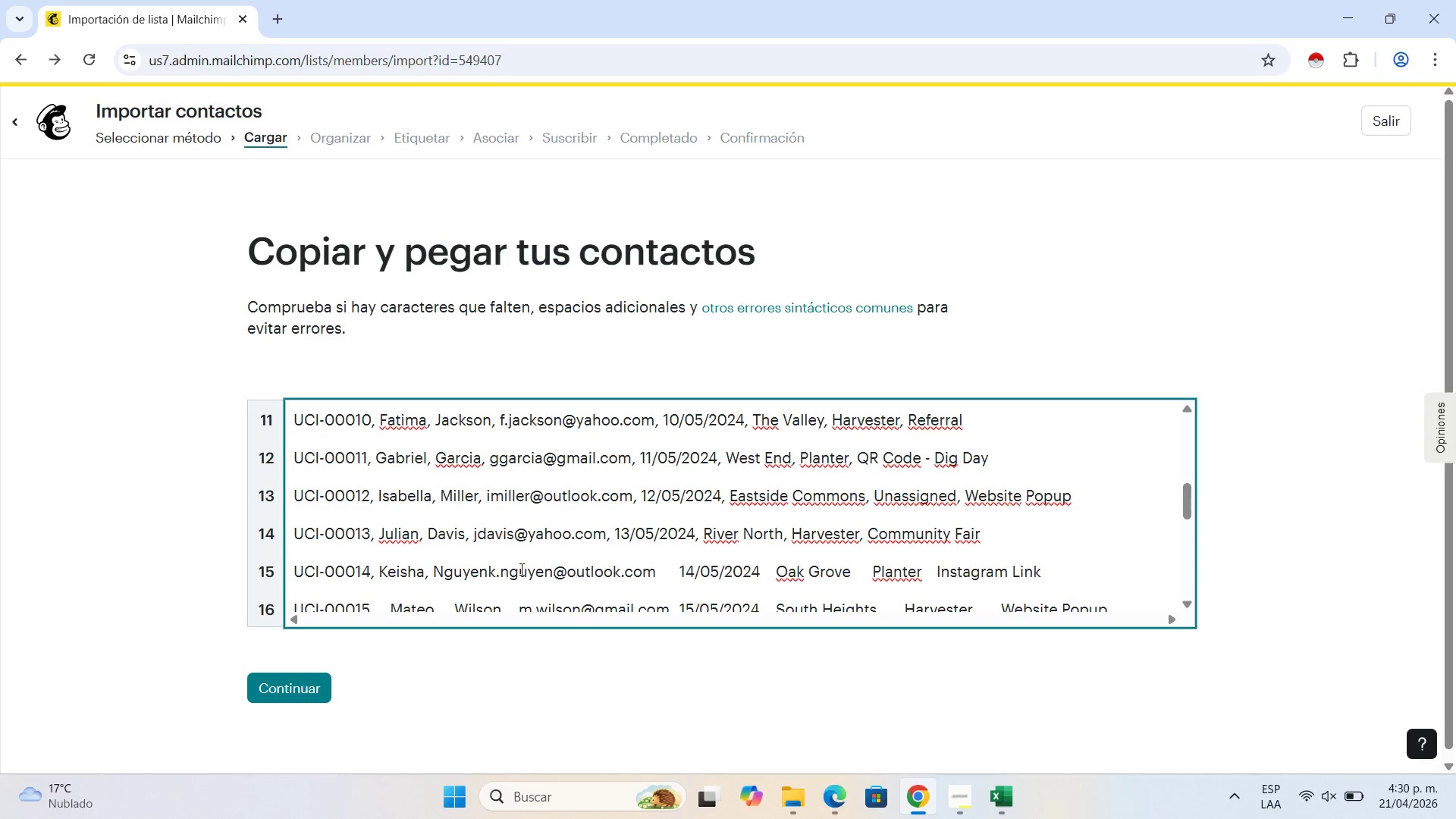 
key(Backspace)
 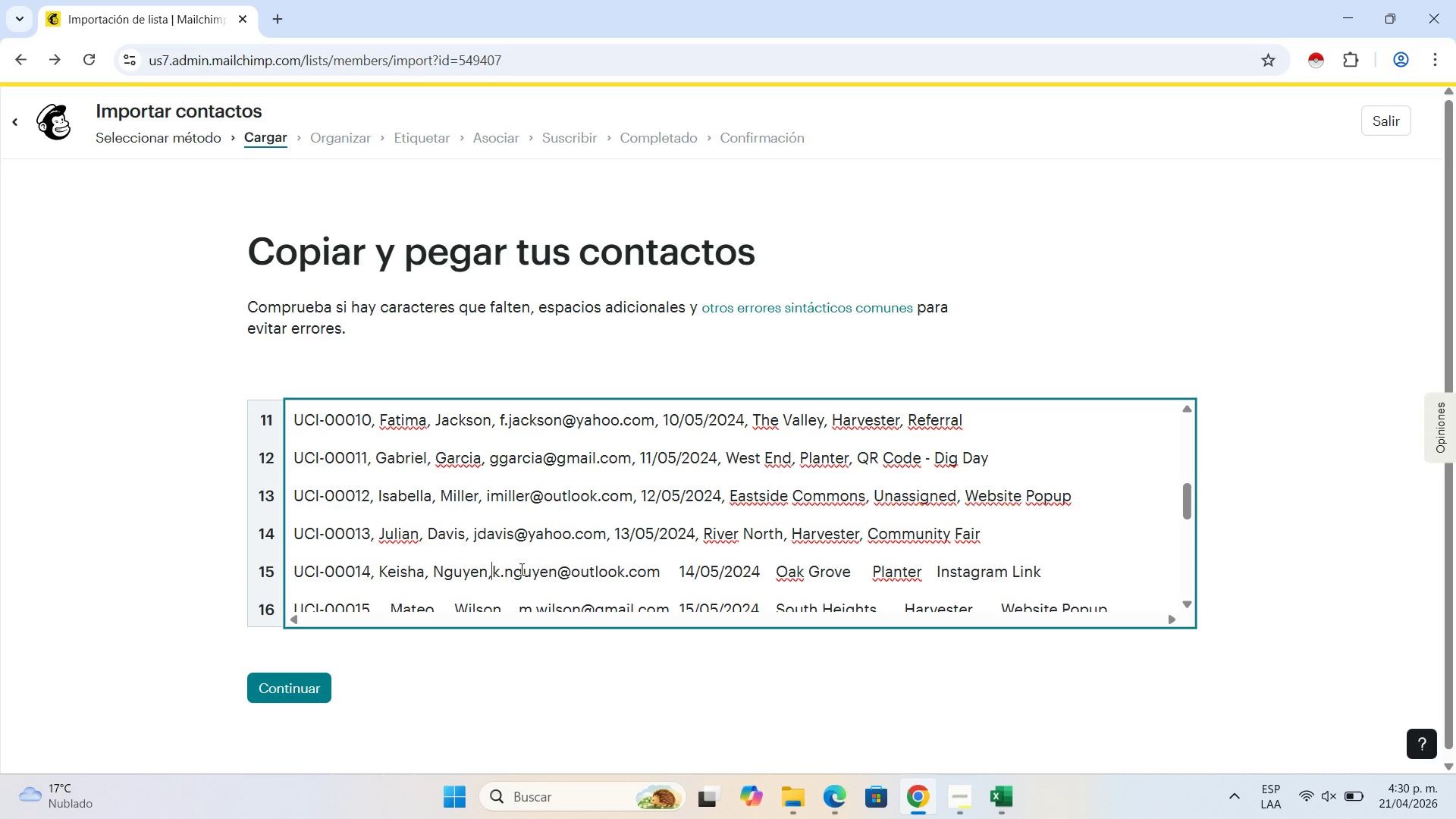 
key(Comma)
 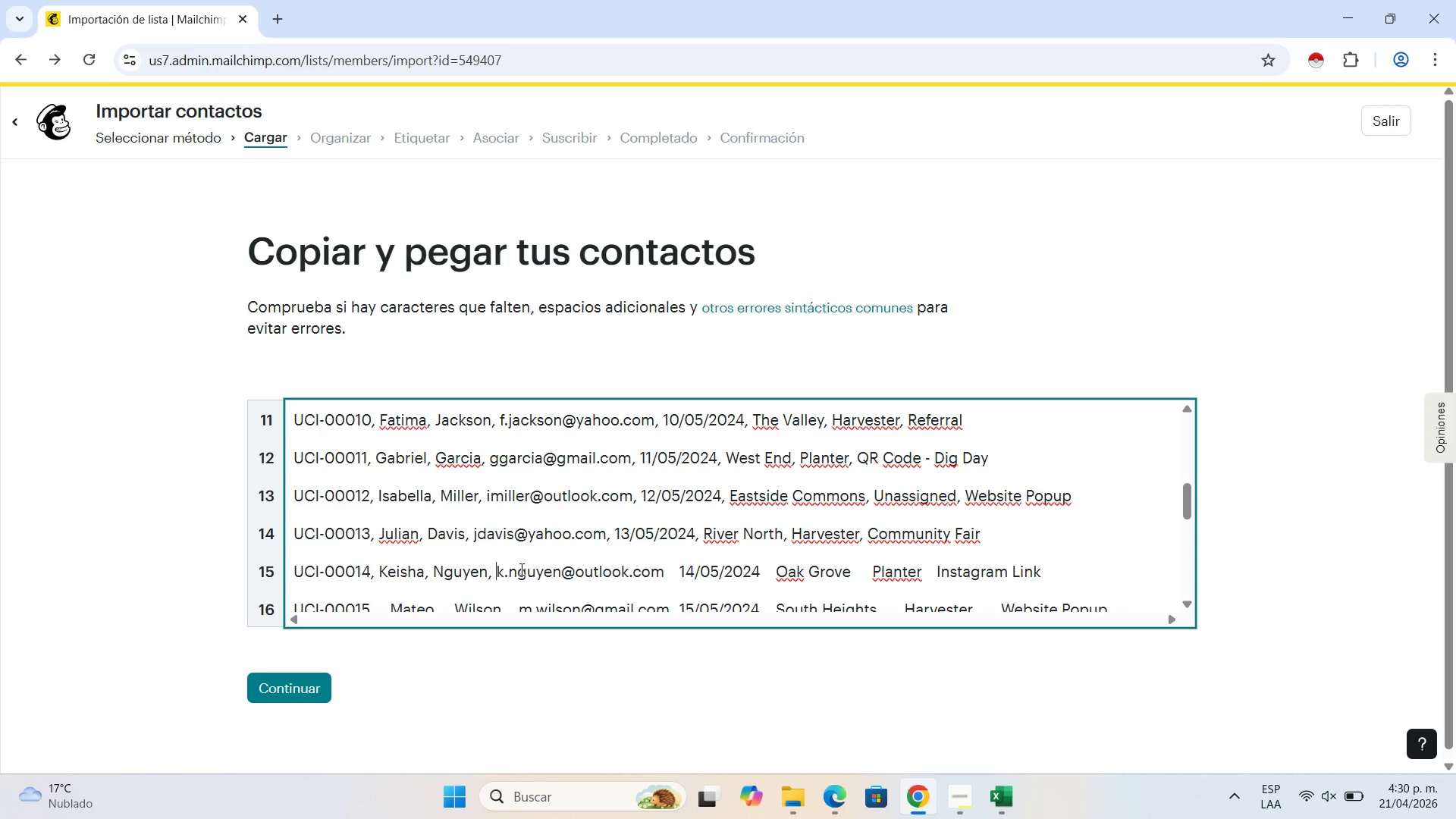 
key(Space)
 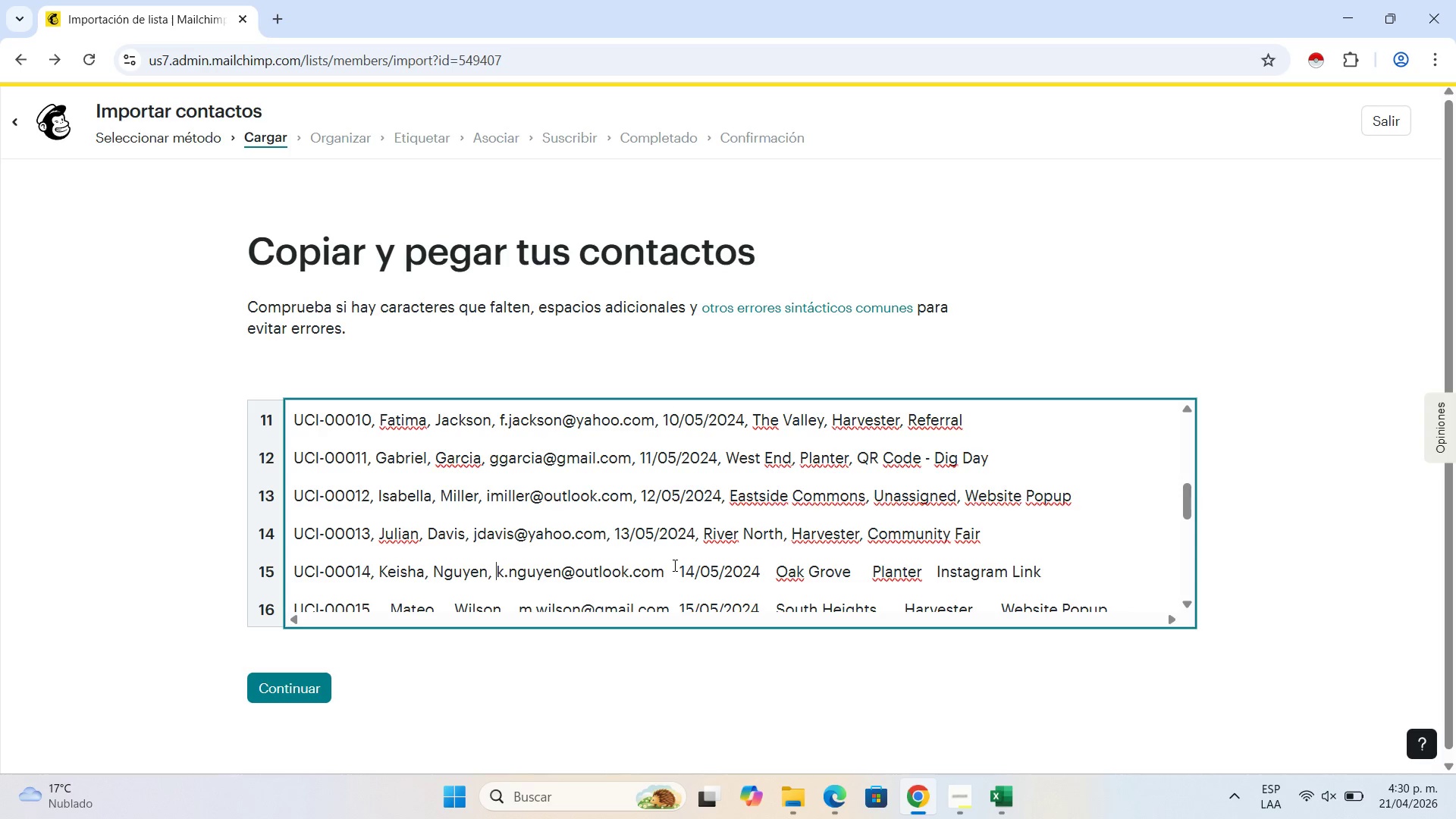 
left_click([679, 565])
 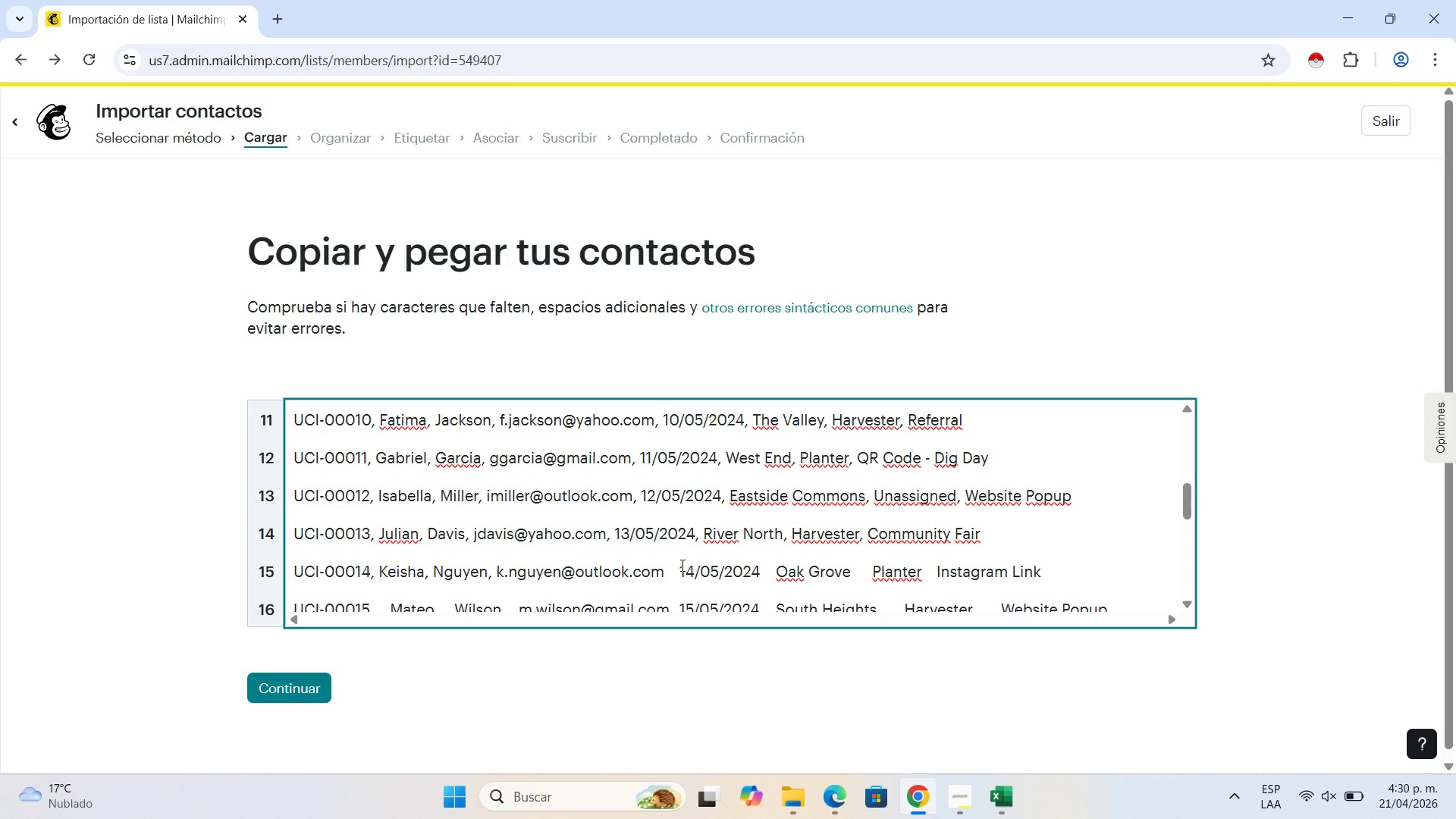 
key(Backspace)
 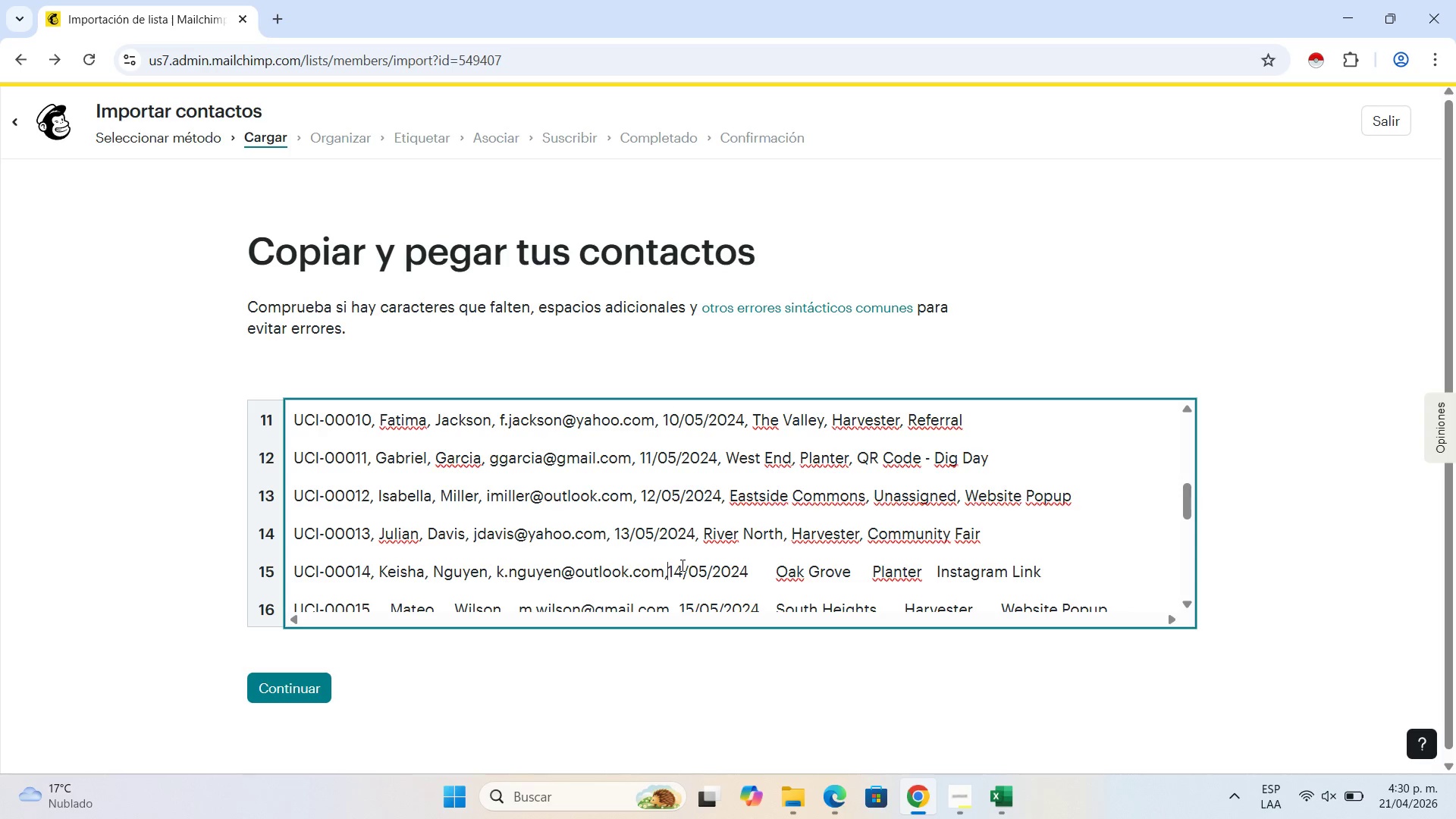 
key(Comma)
 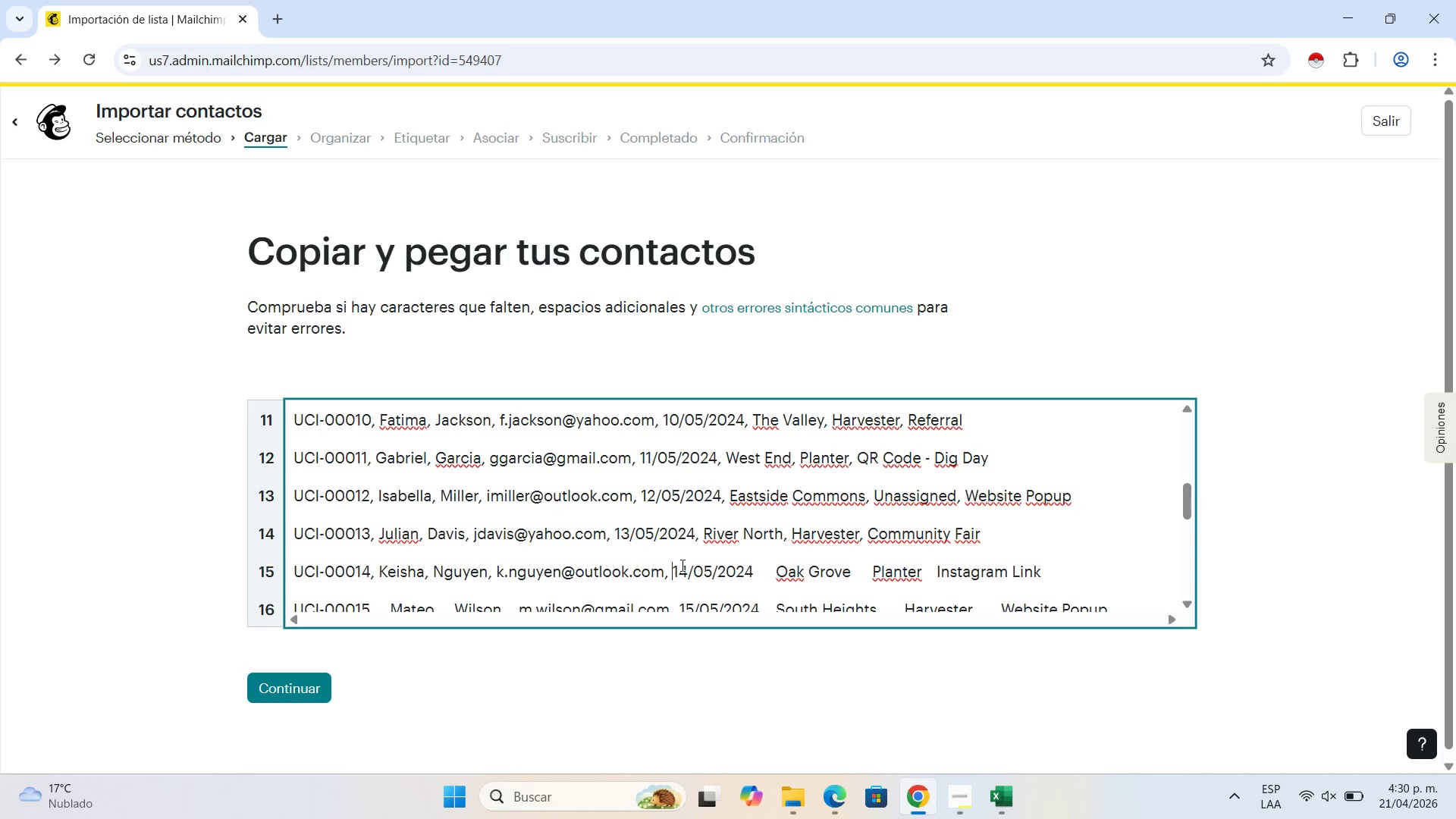 
key(Space)
 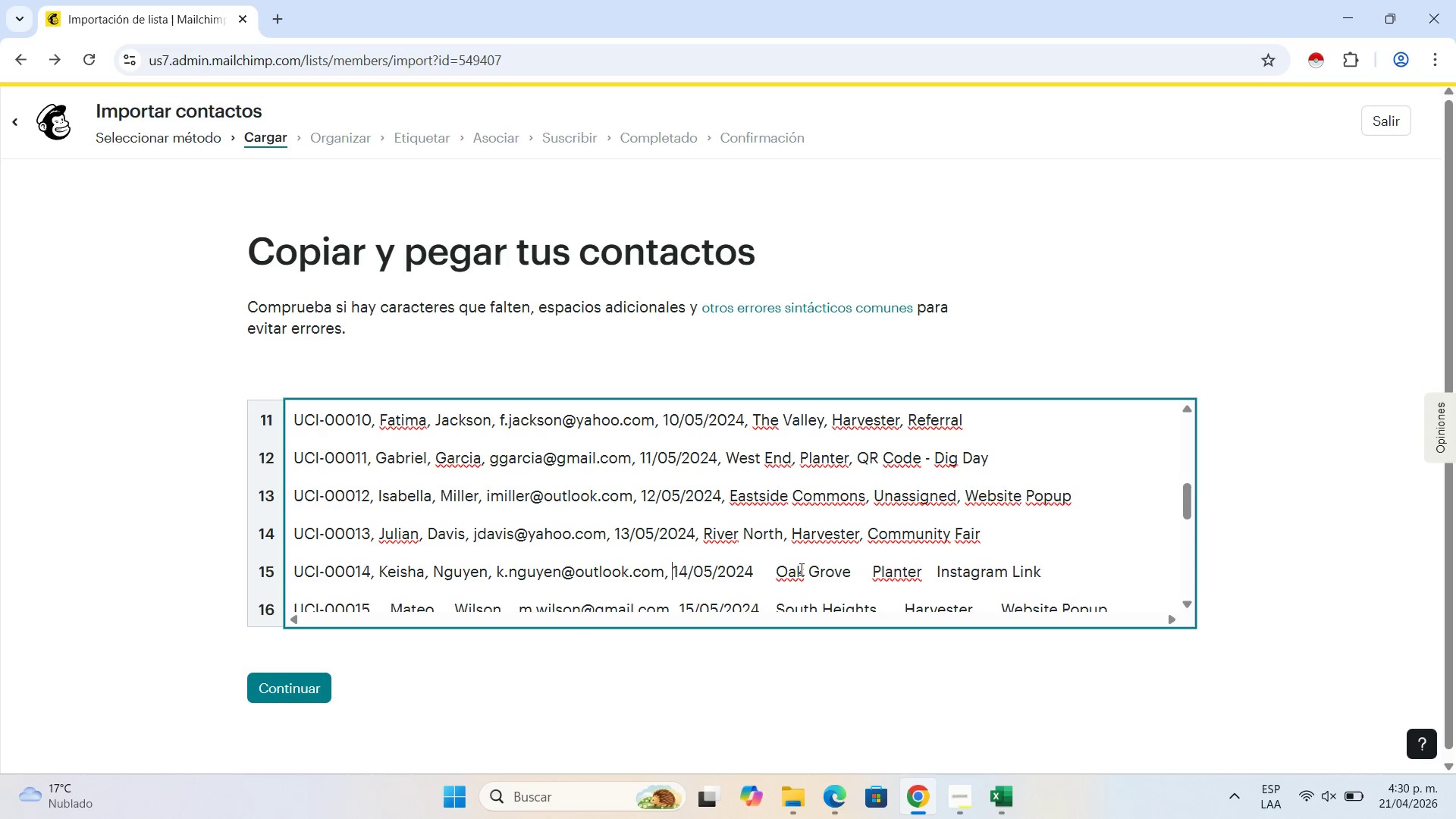 
left_click([776, 573])
 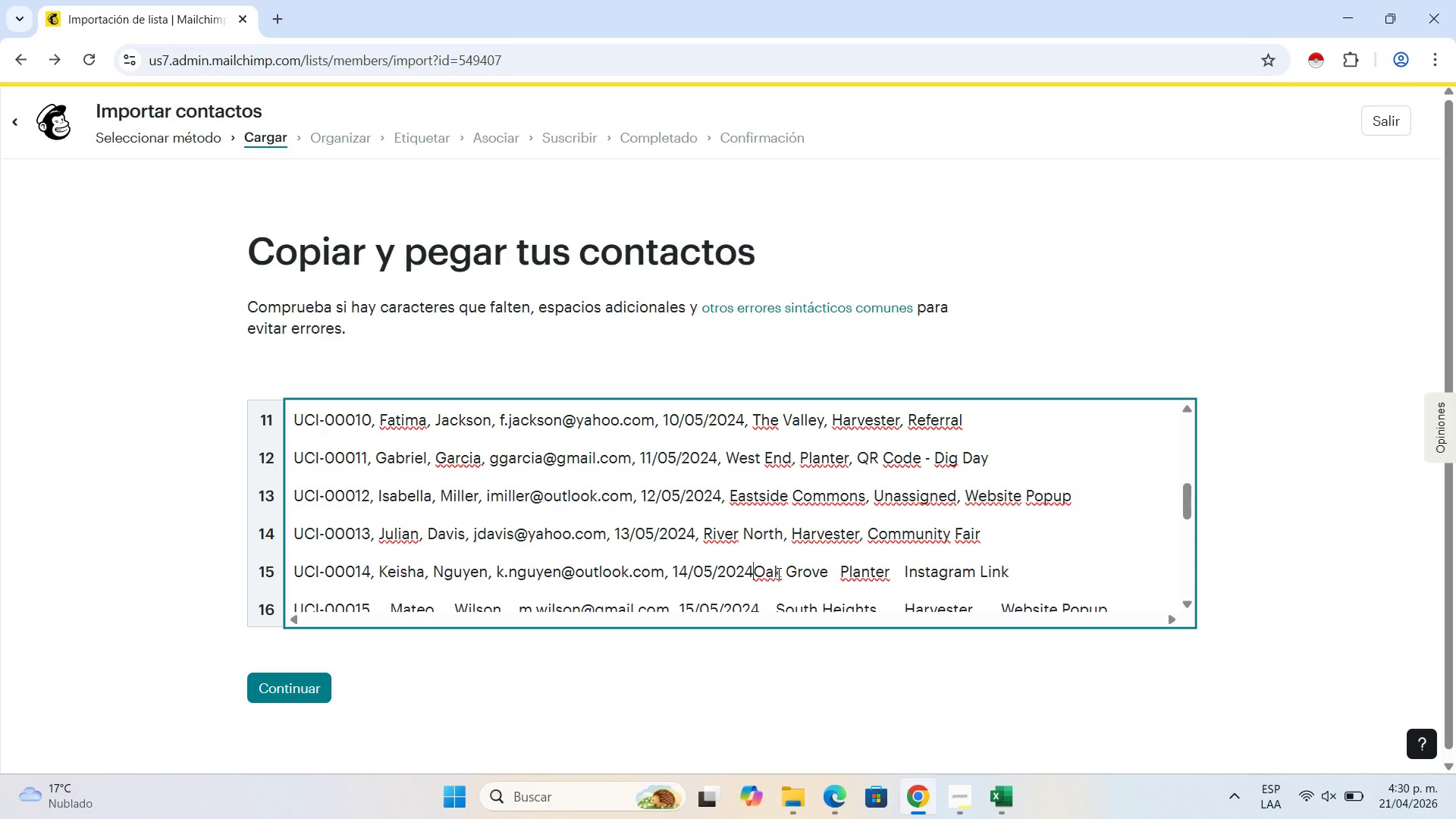 
key(Backspace)
 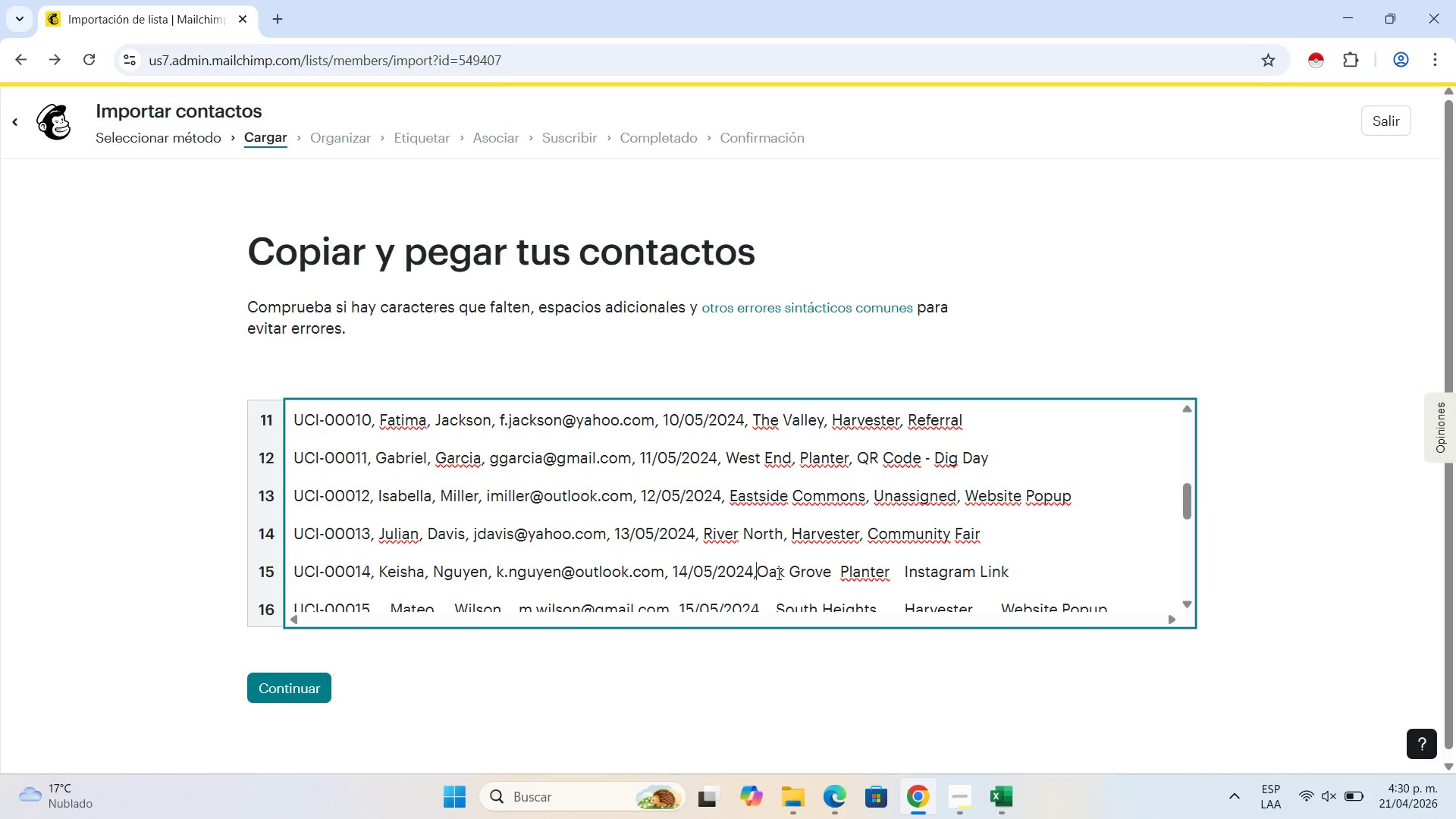 
key(Comma)
 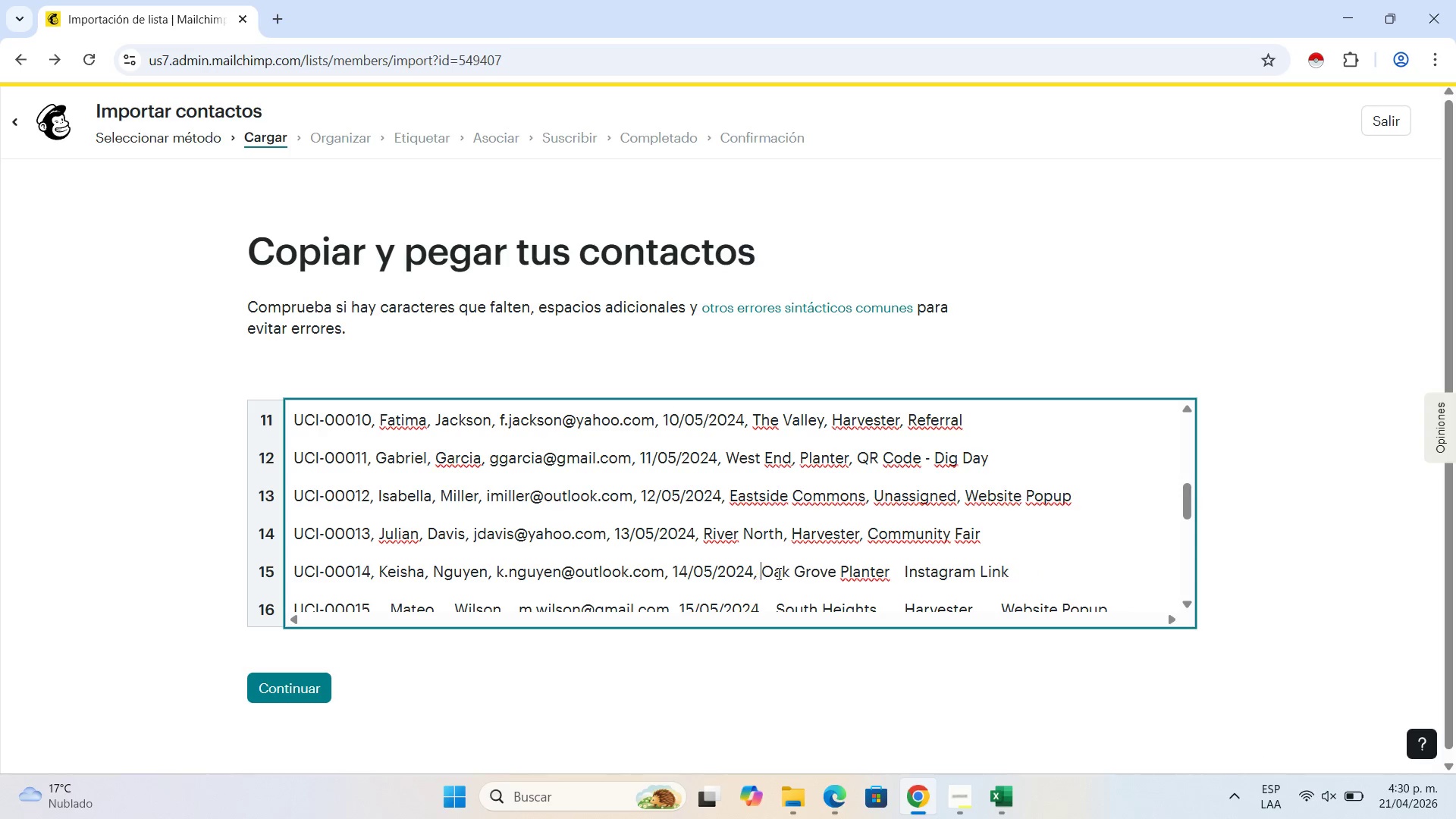 
key(Space)
 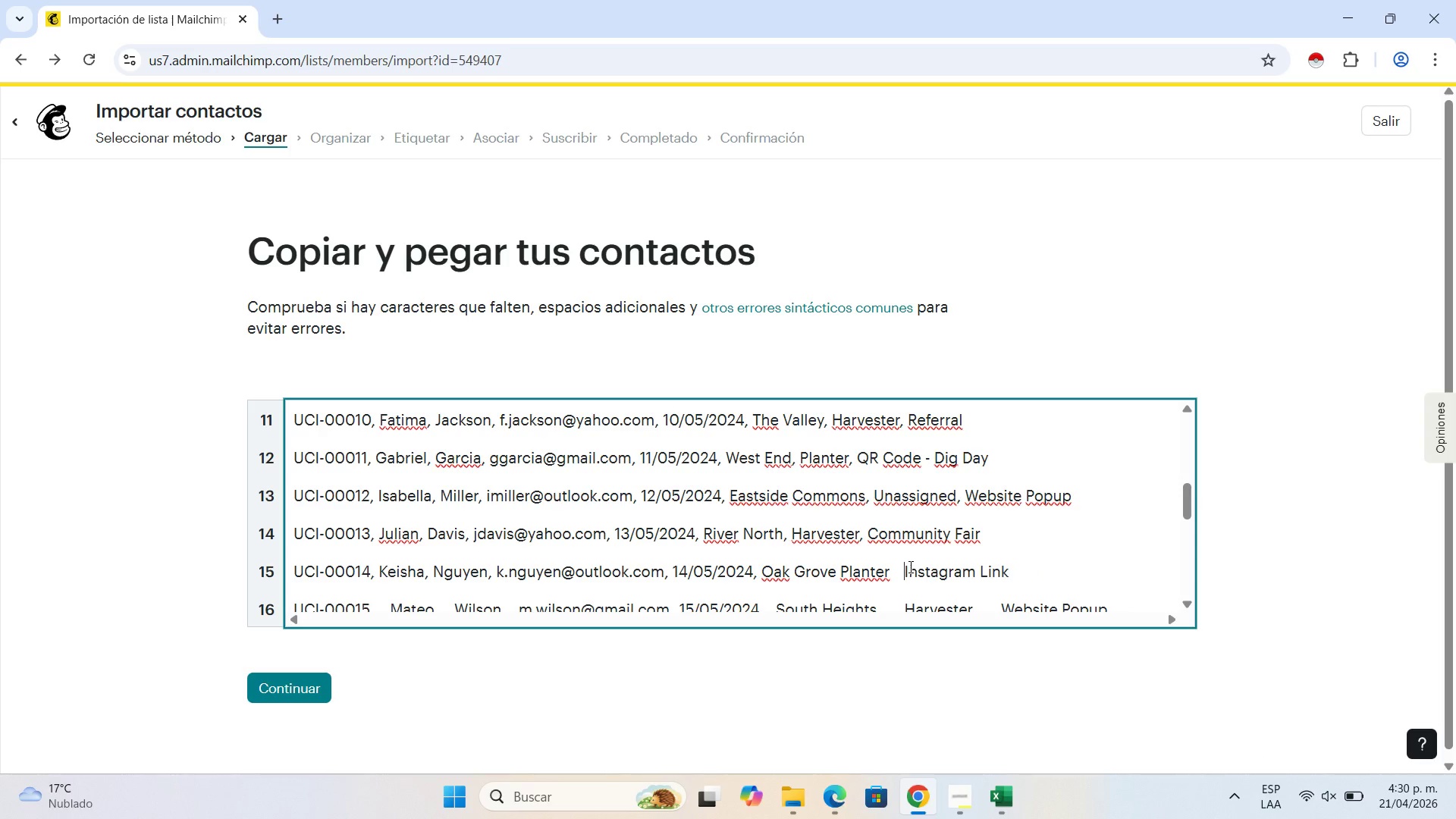 
key(Backspace)
 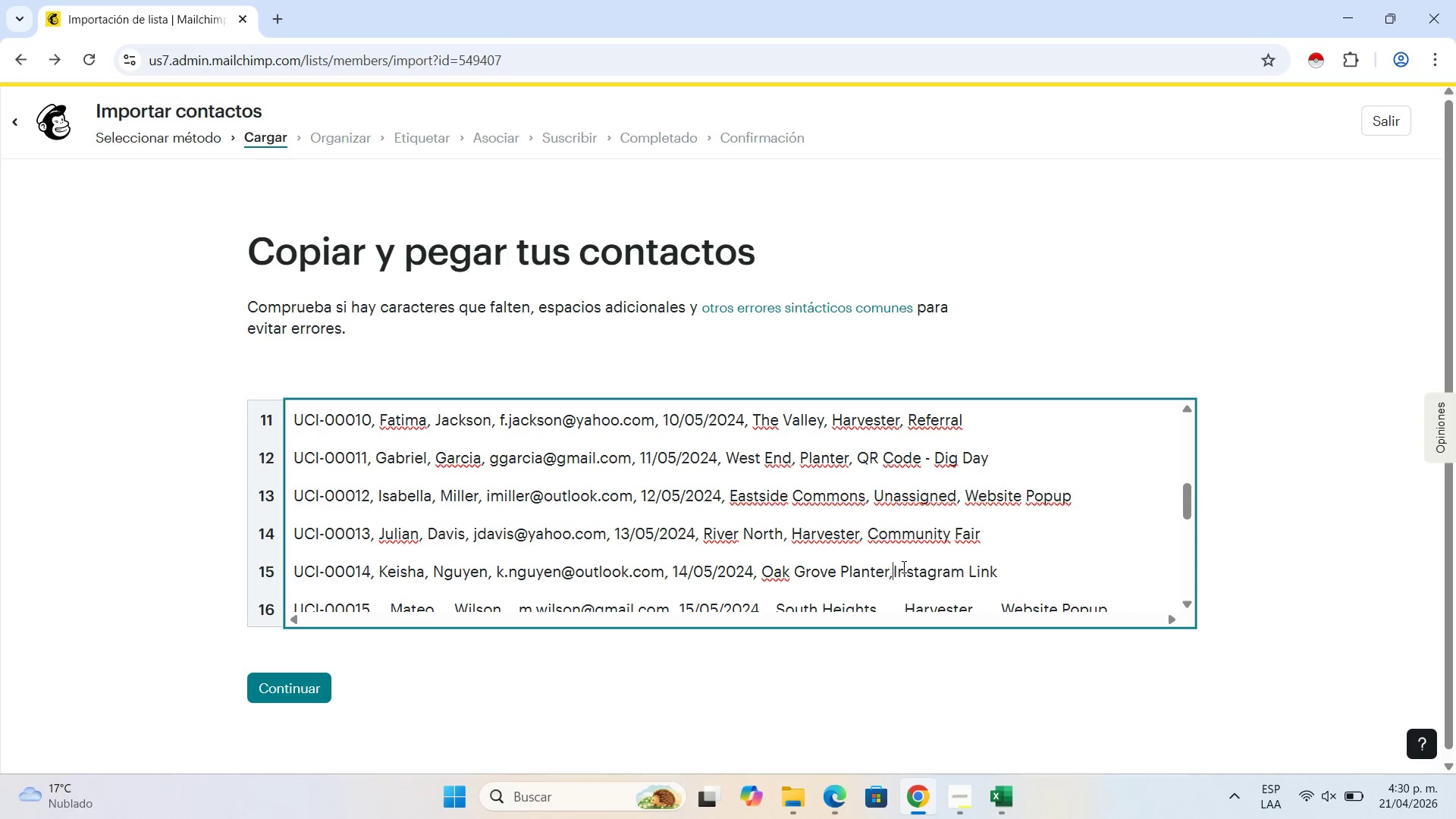 
key(Comma)
 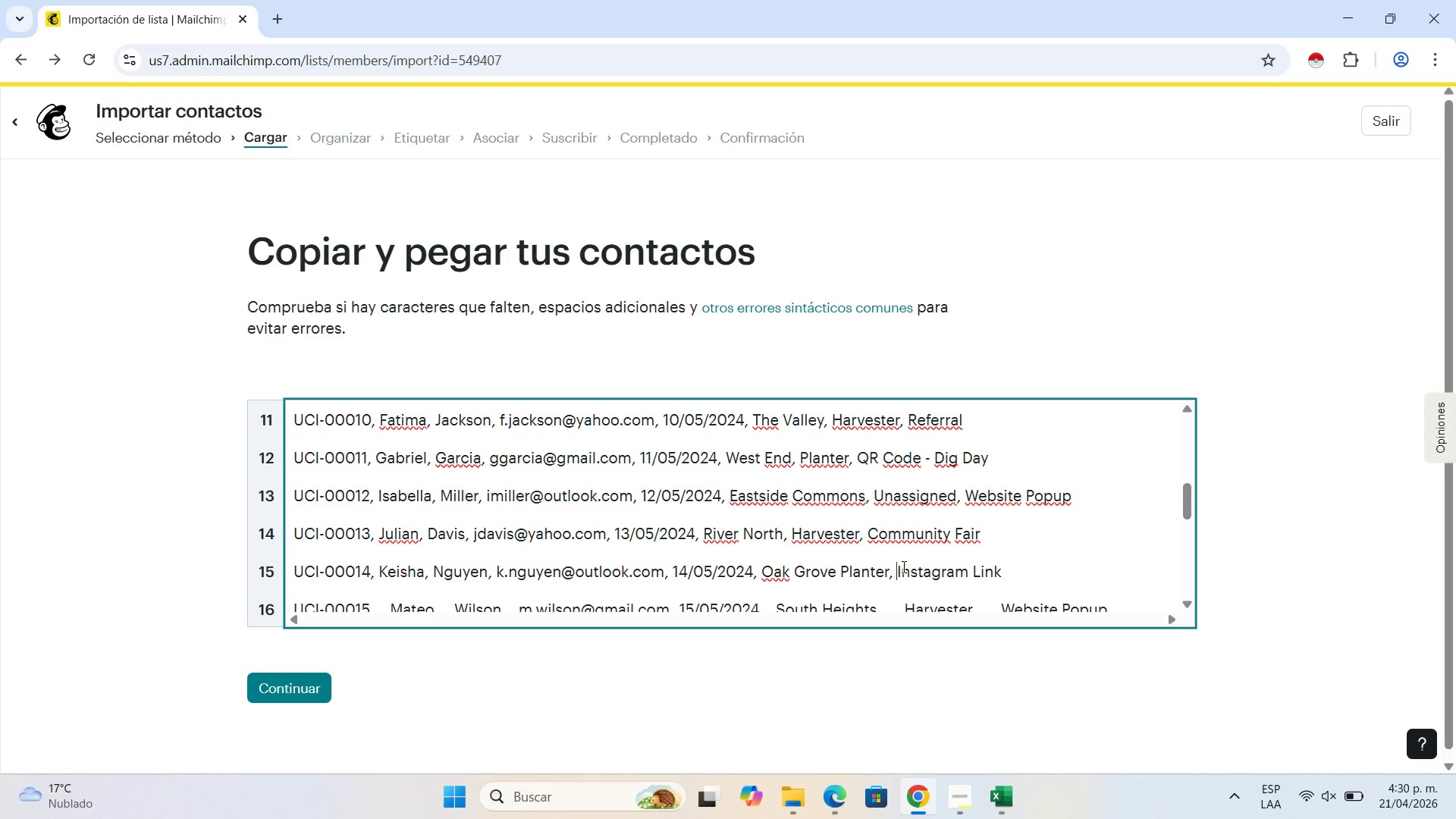 
key(Space)
 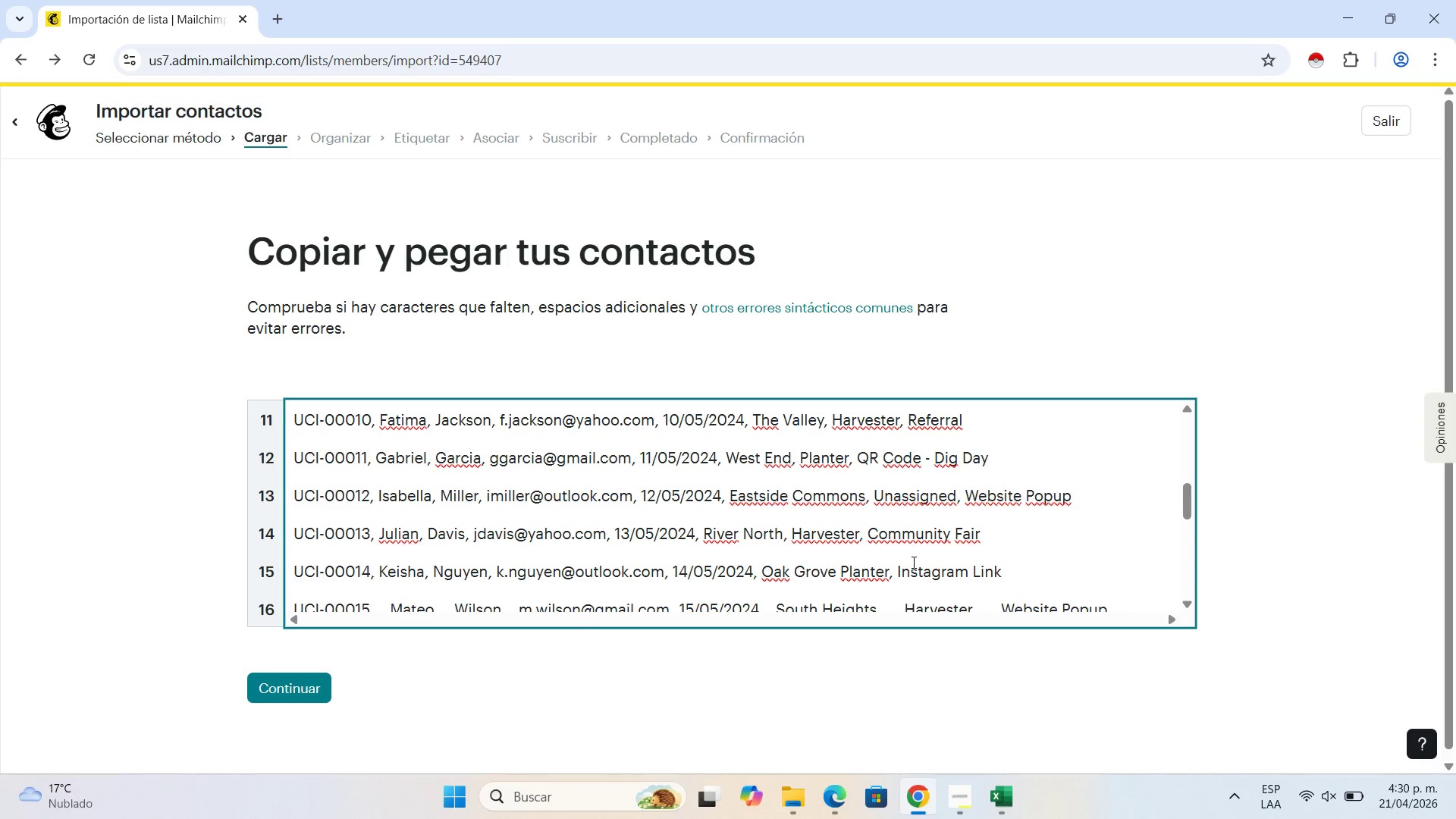 
scroll: coordinate [912, 562], scroll_direction: down, amount: 1.0
 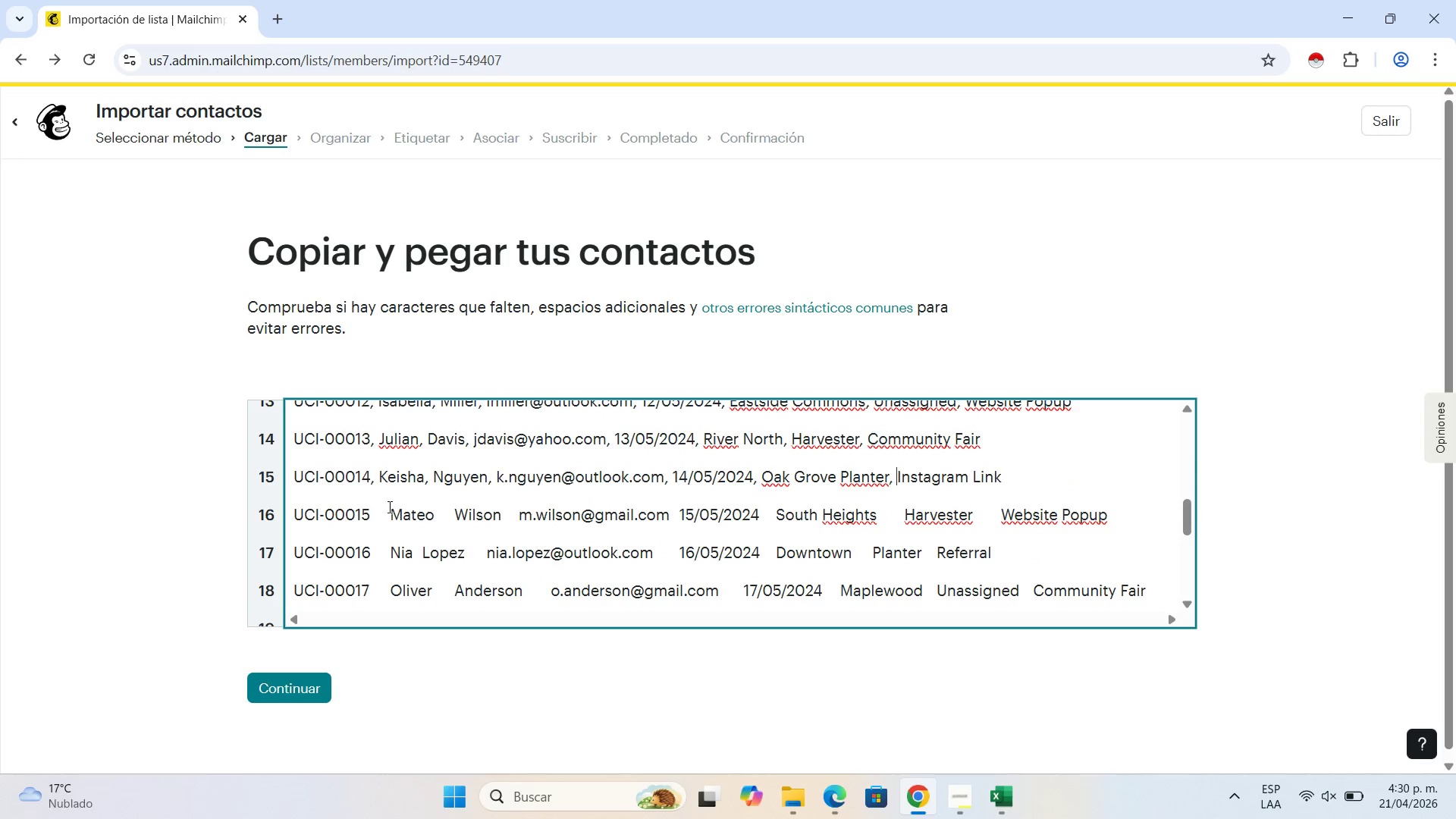 
left_click([388, 507])
 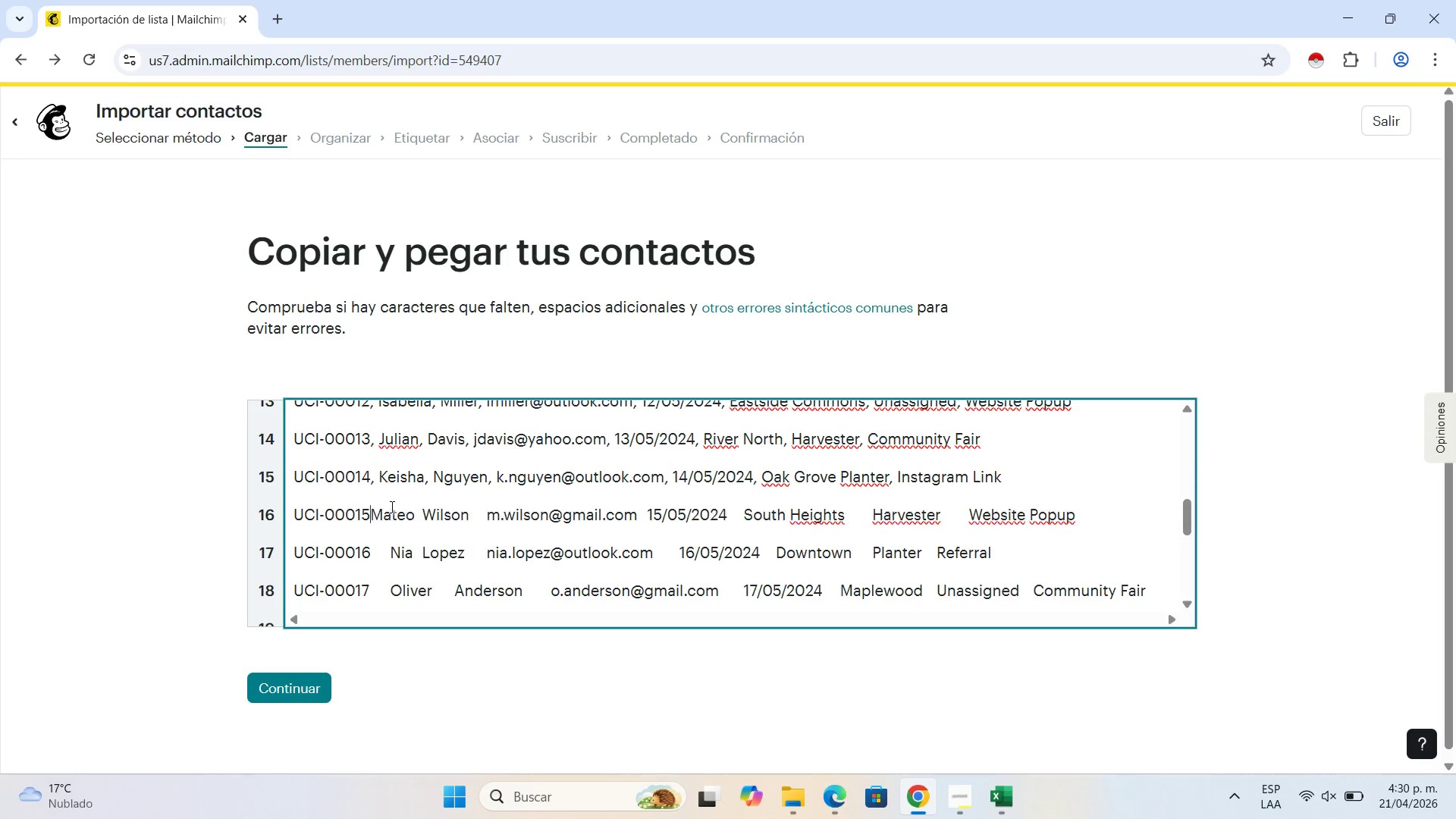 
key(Backspace)
 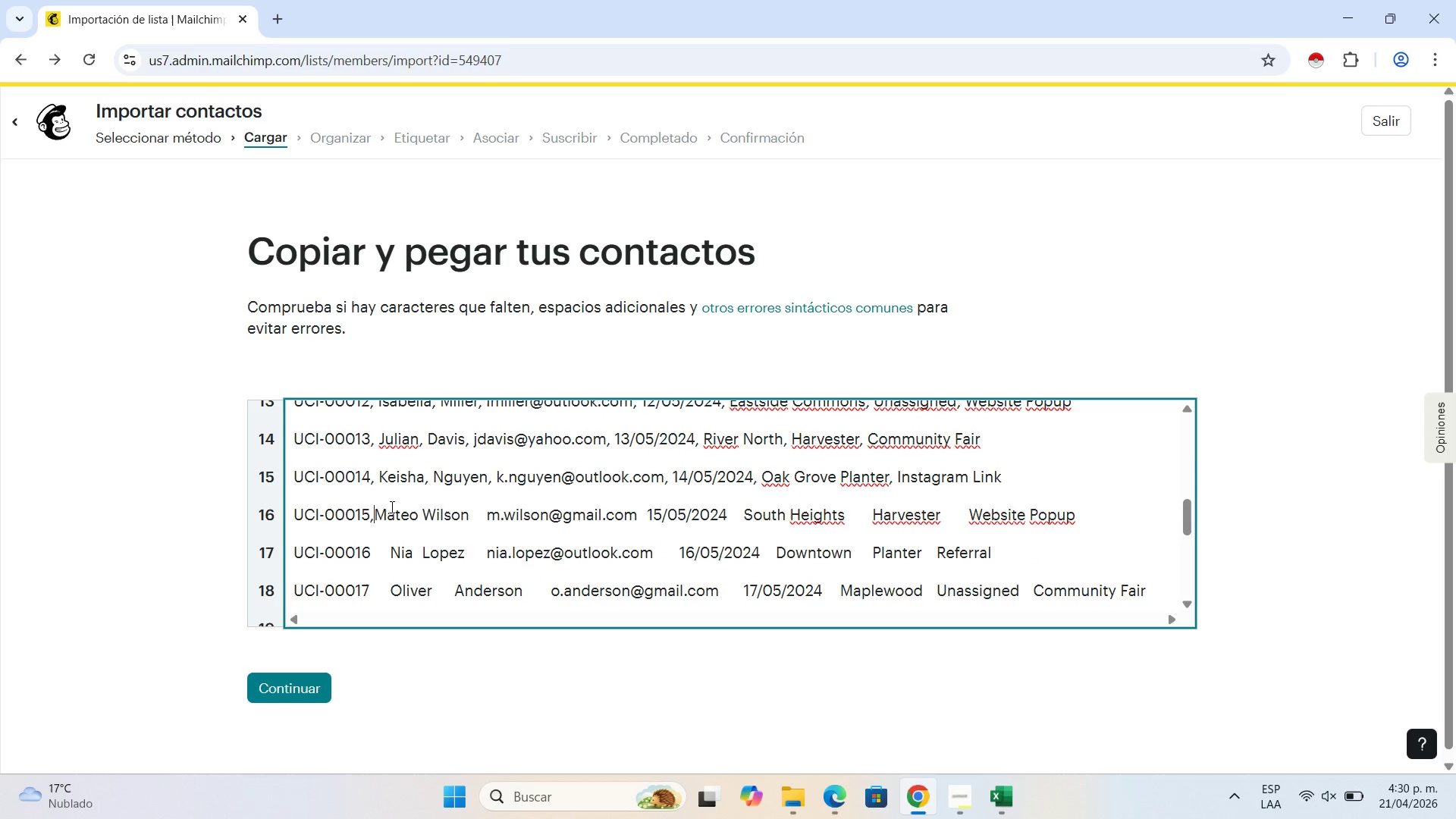 
key(Comma)
 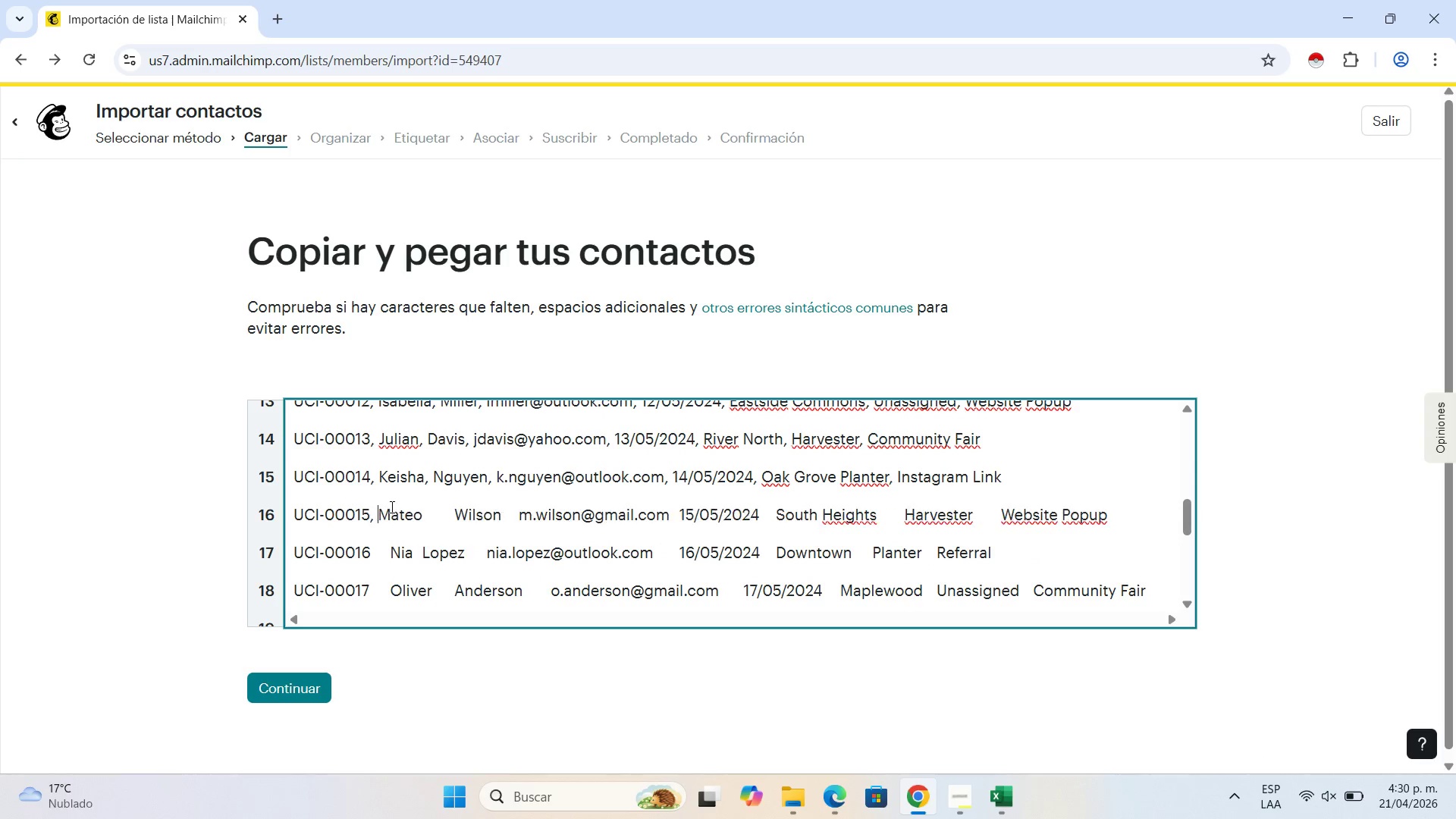 
key(Space)
 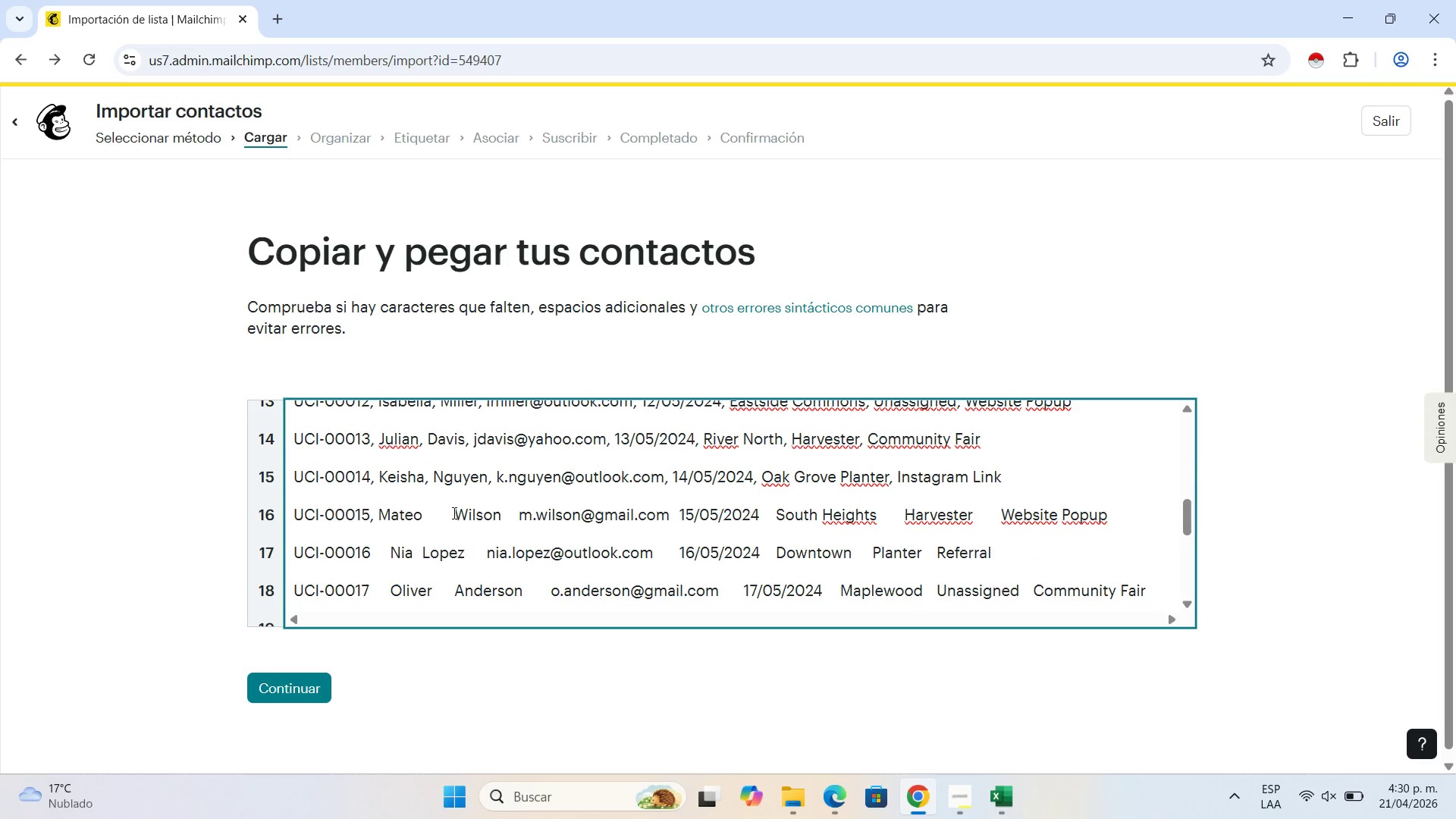 
left_click([456, 513])
 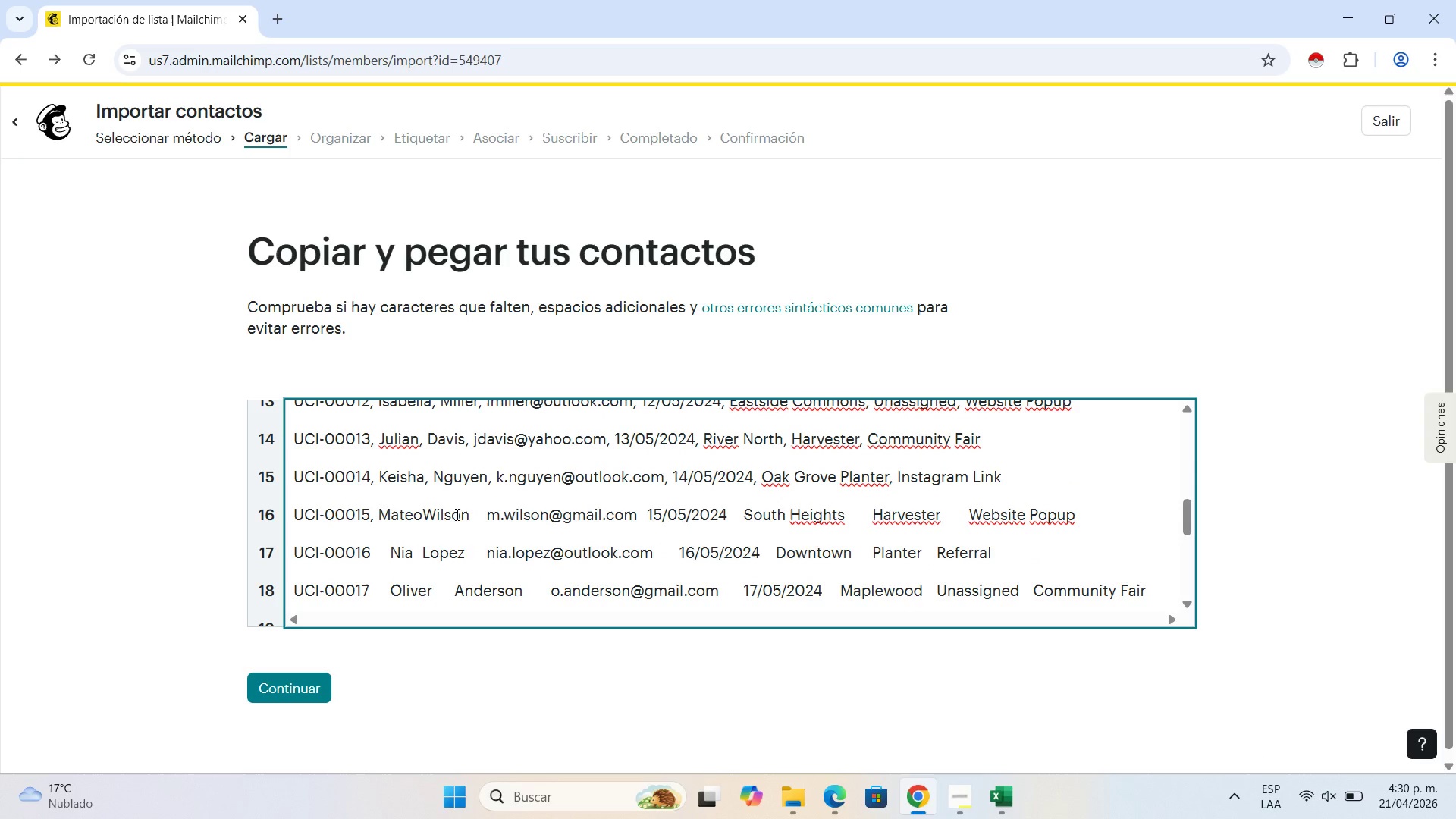 
key(Backspace)
 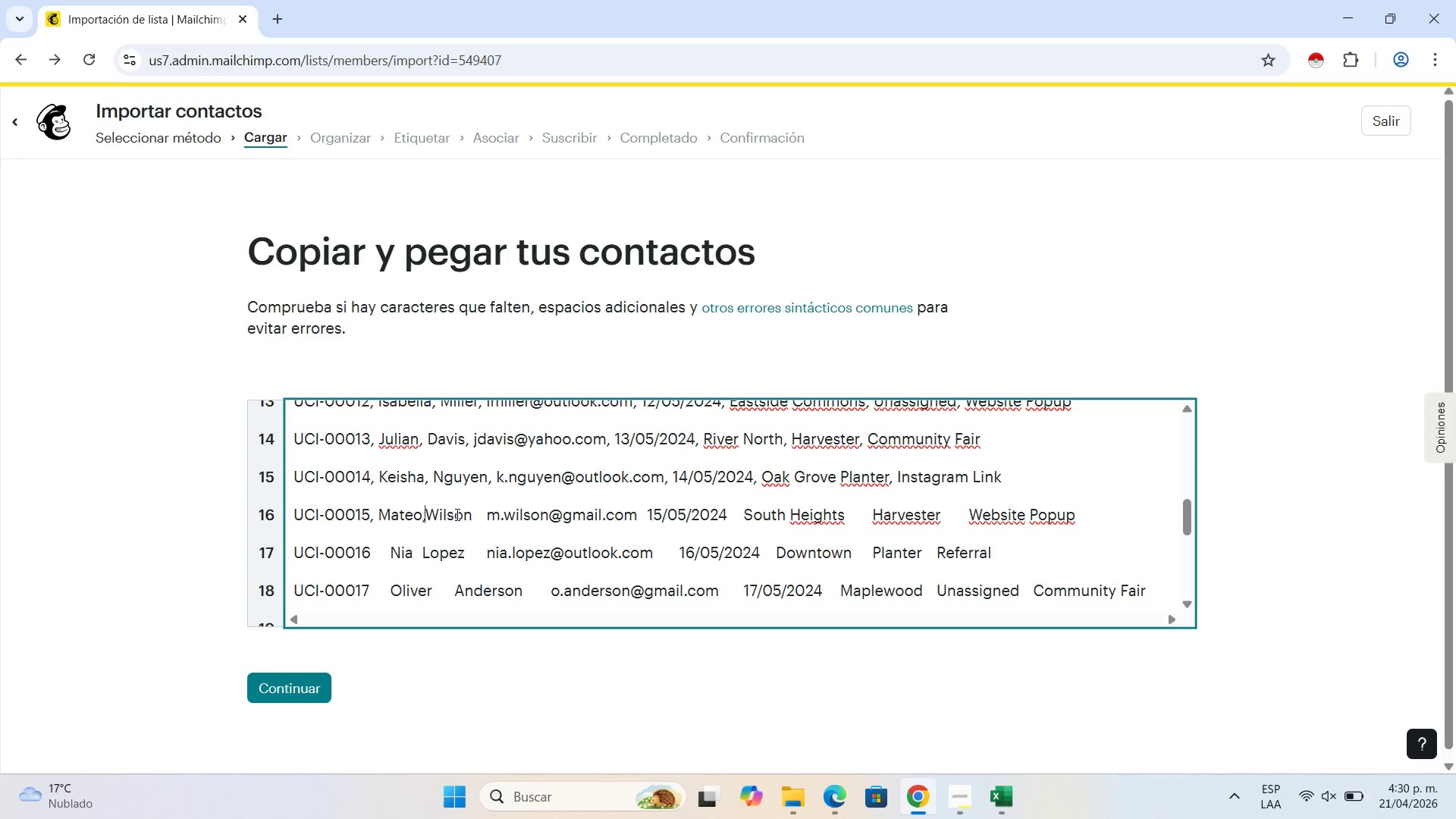 
key(Comma)
 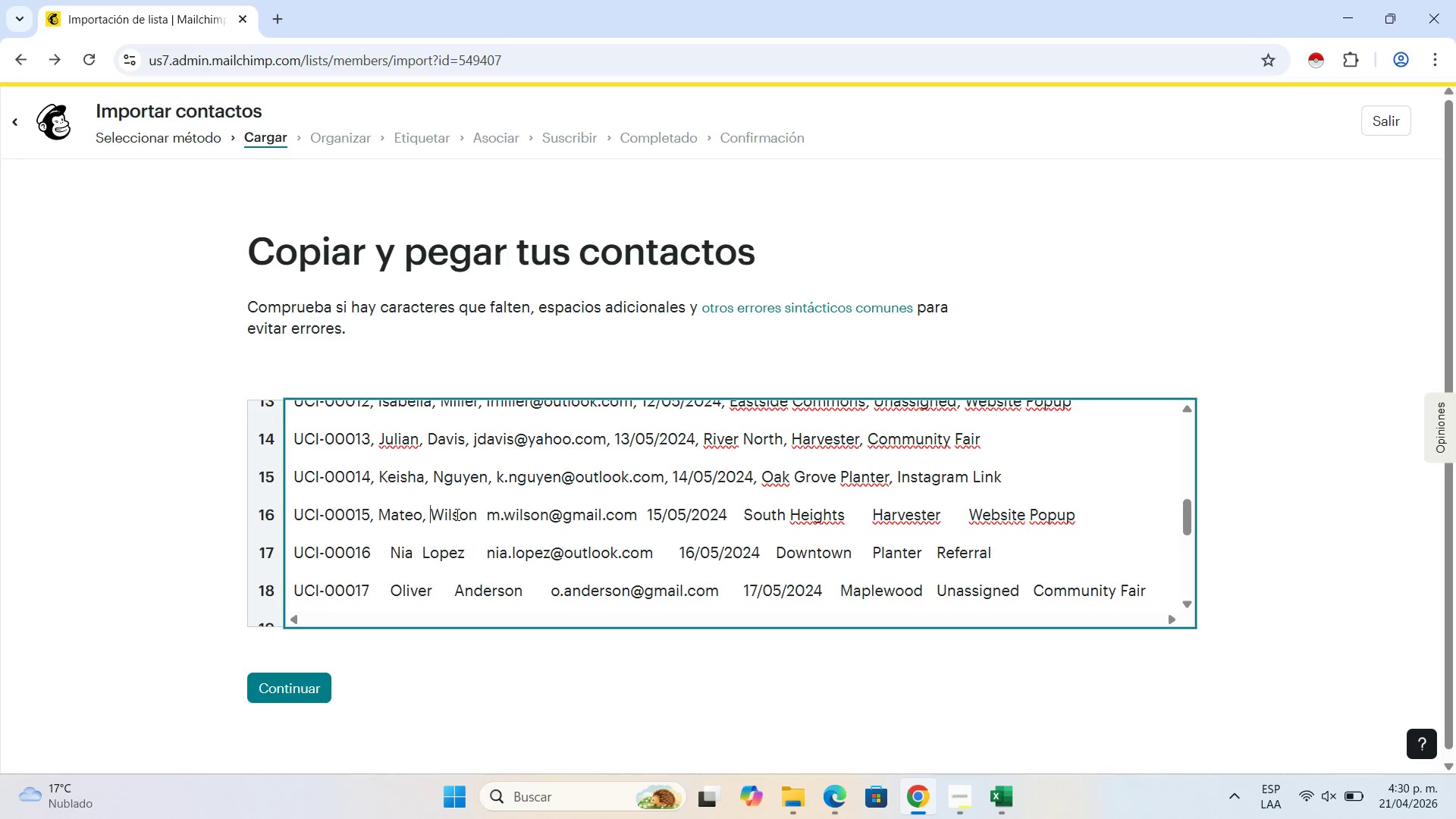 
key(Space)
 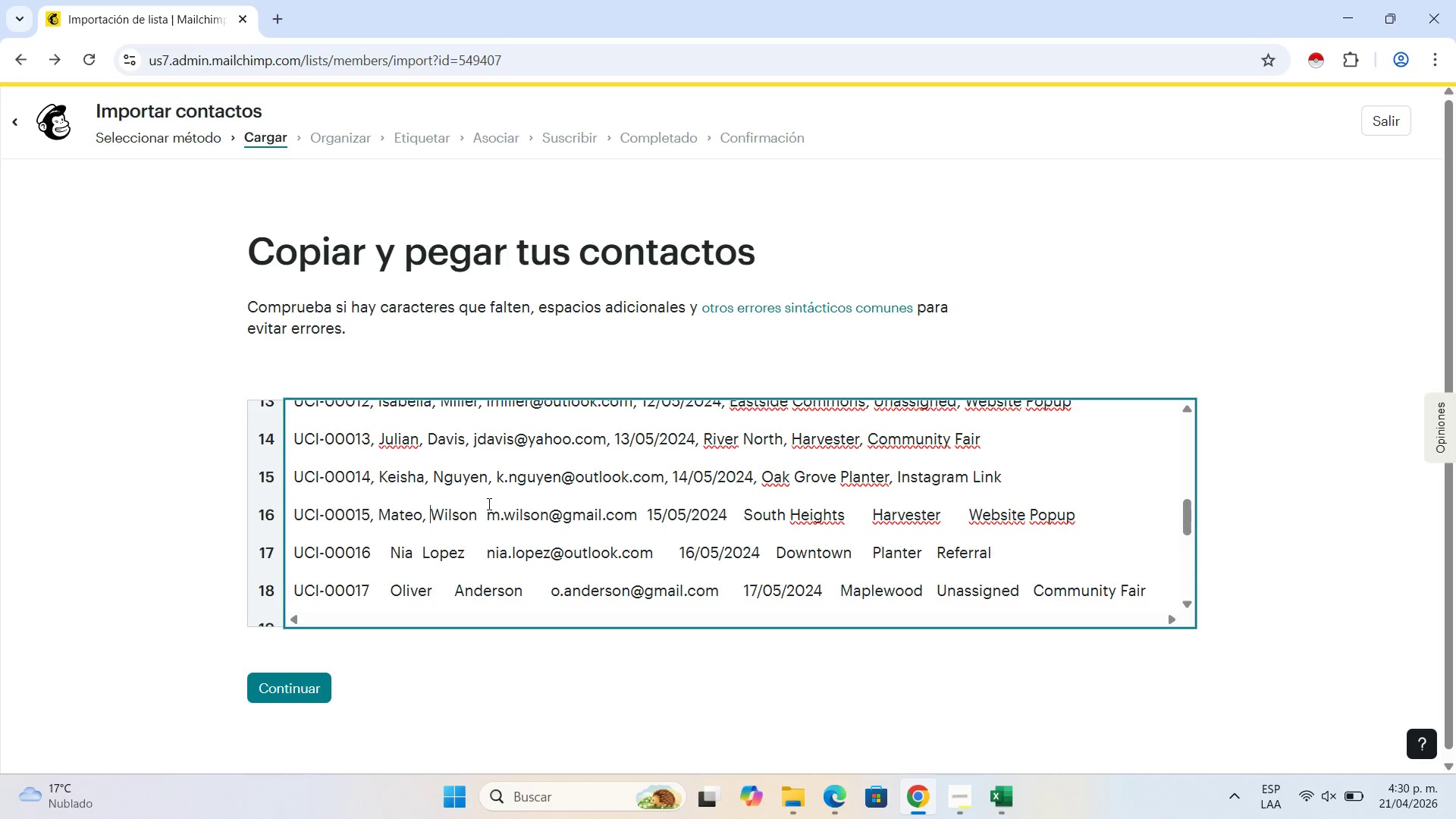 
left_click([488, 504])
 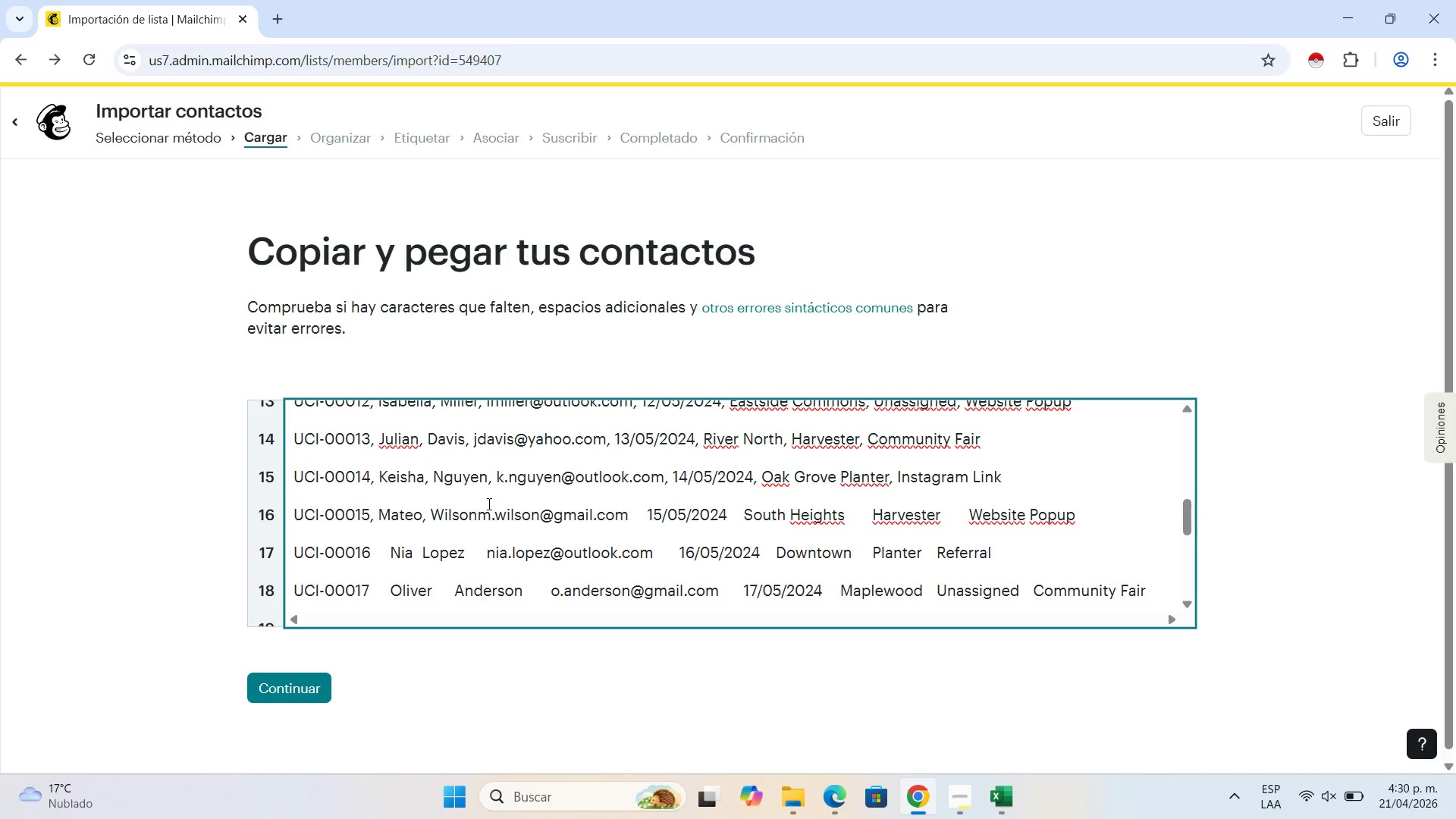 
key(Backspace)
 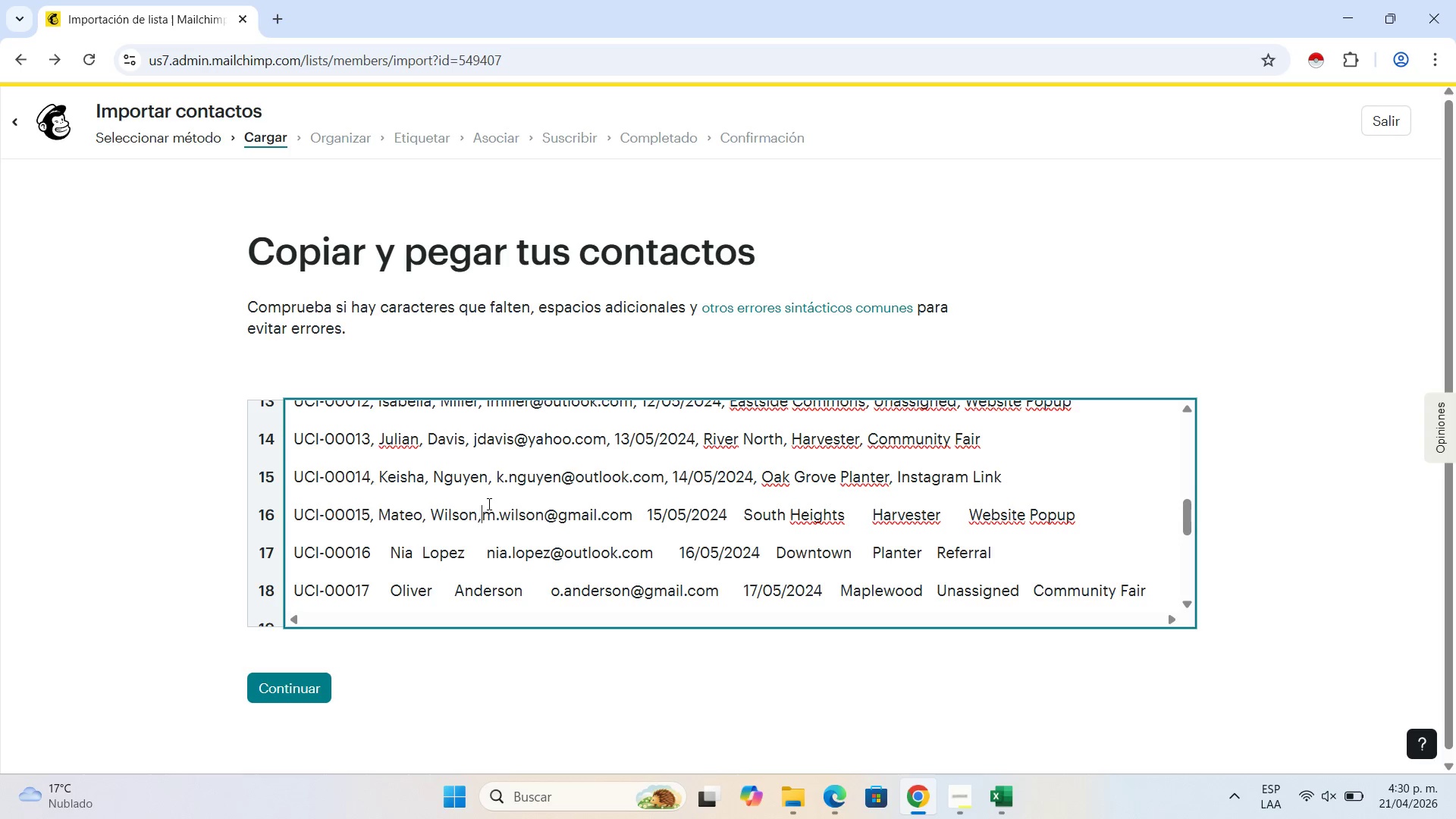 
key(Comma)
 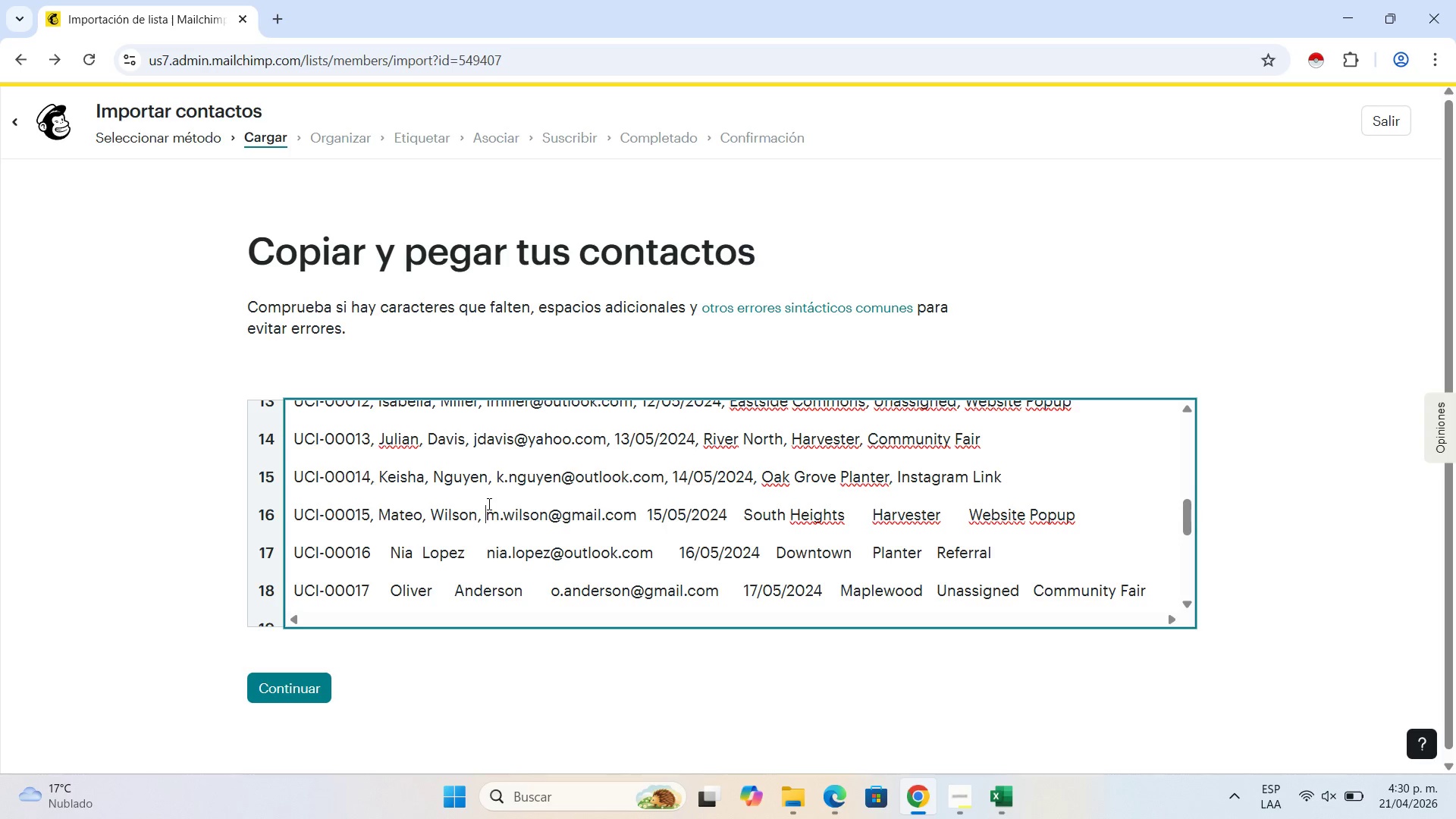 
key(Space)
 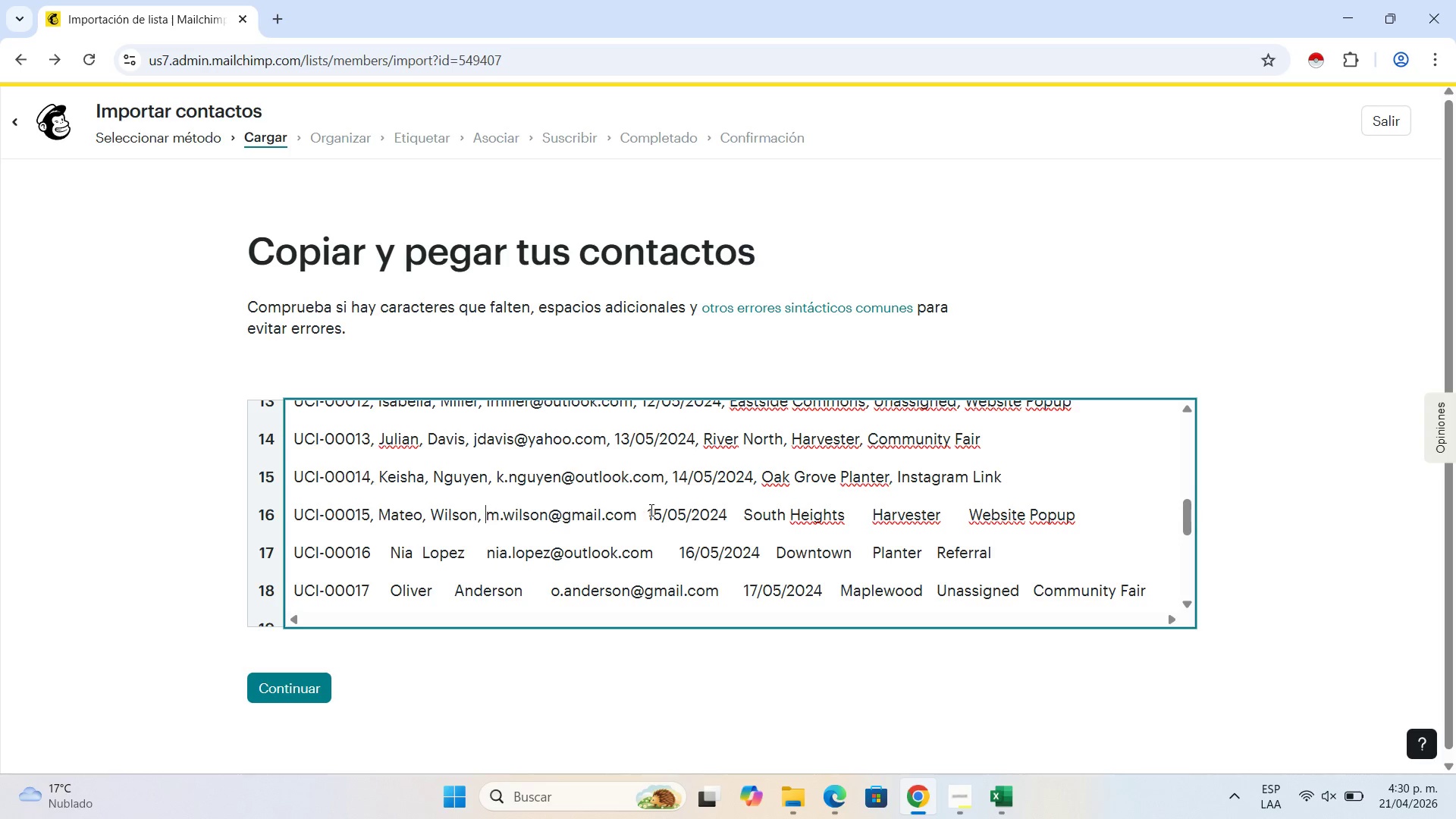 
left_click([645, 512])
 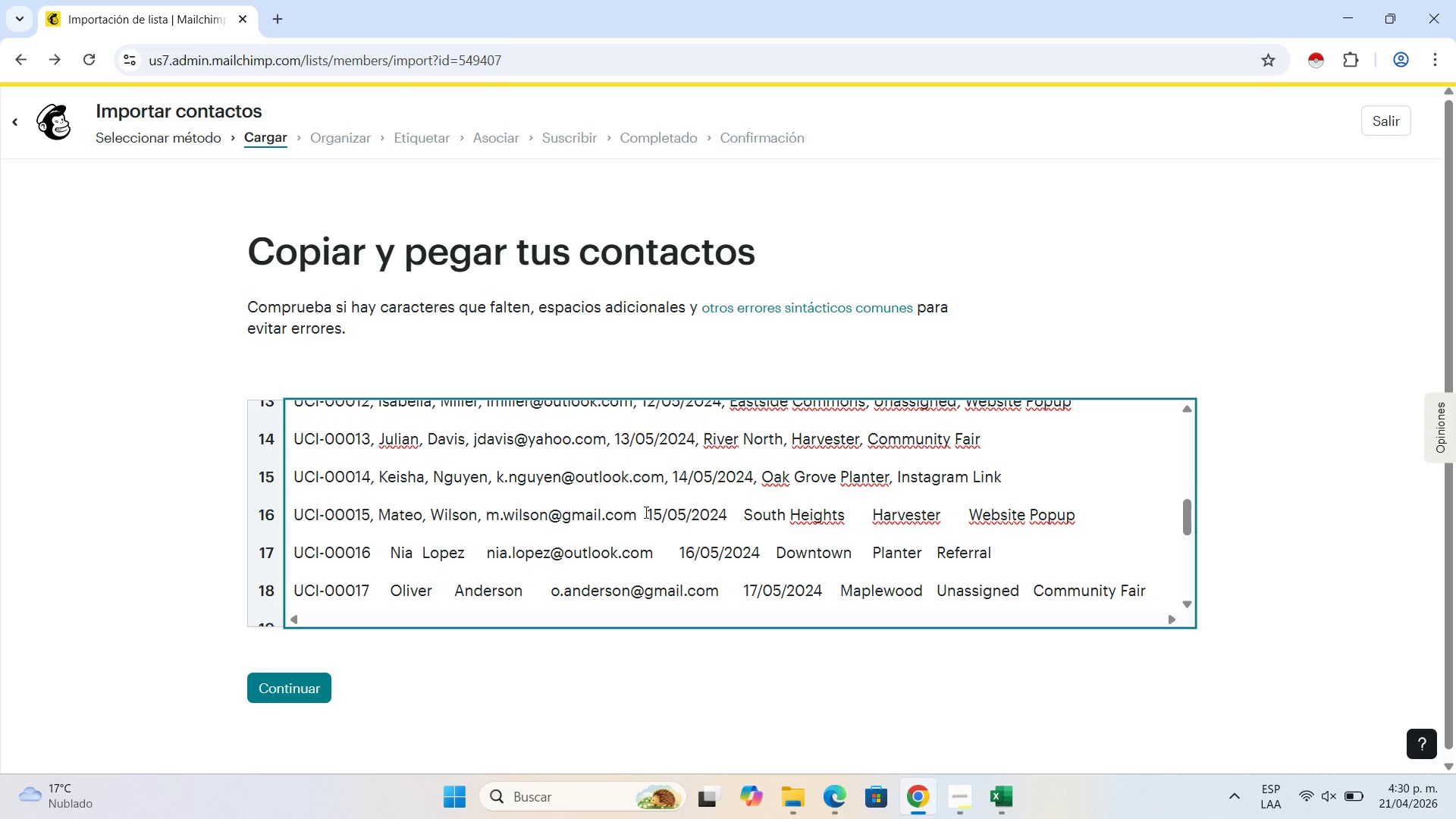 
key(Backspace)
 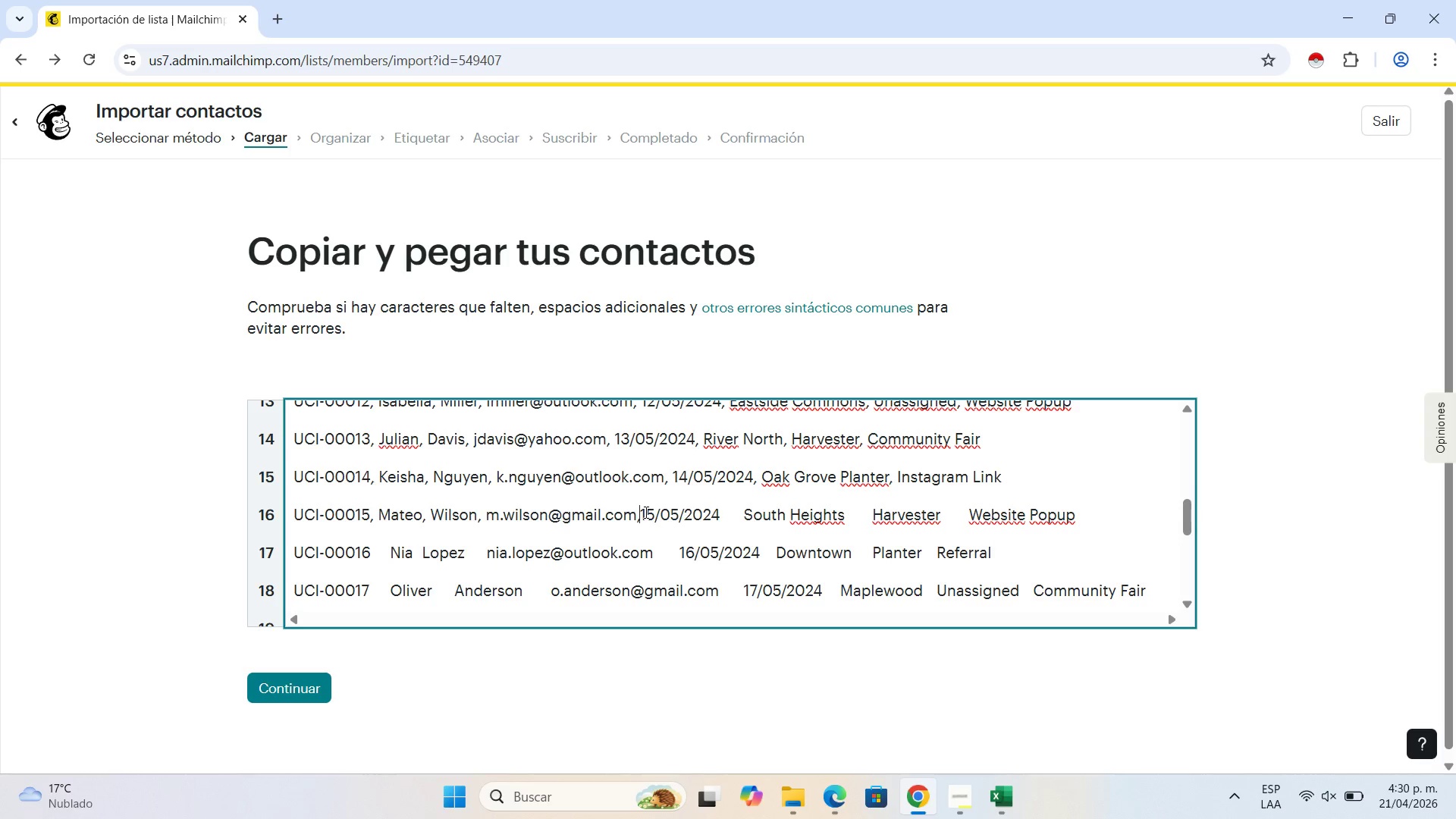 
key(Comma)
 